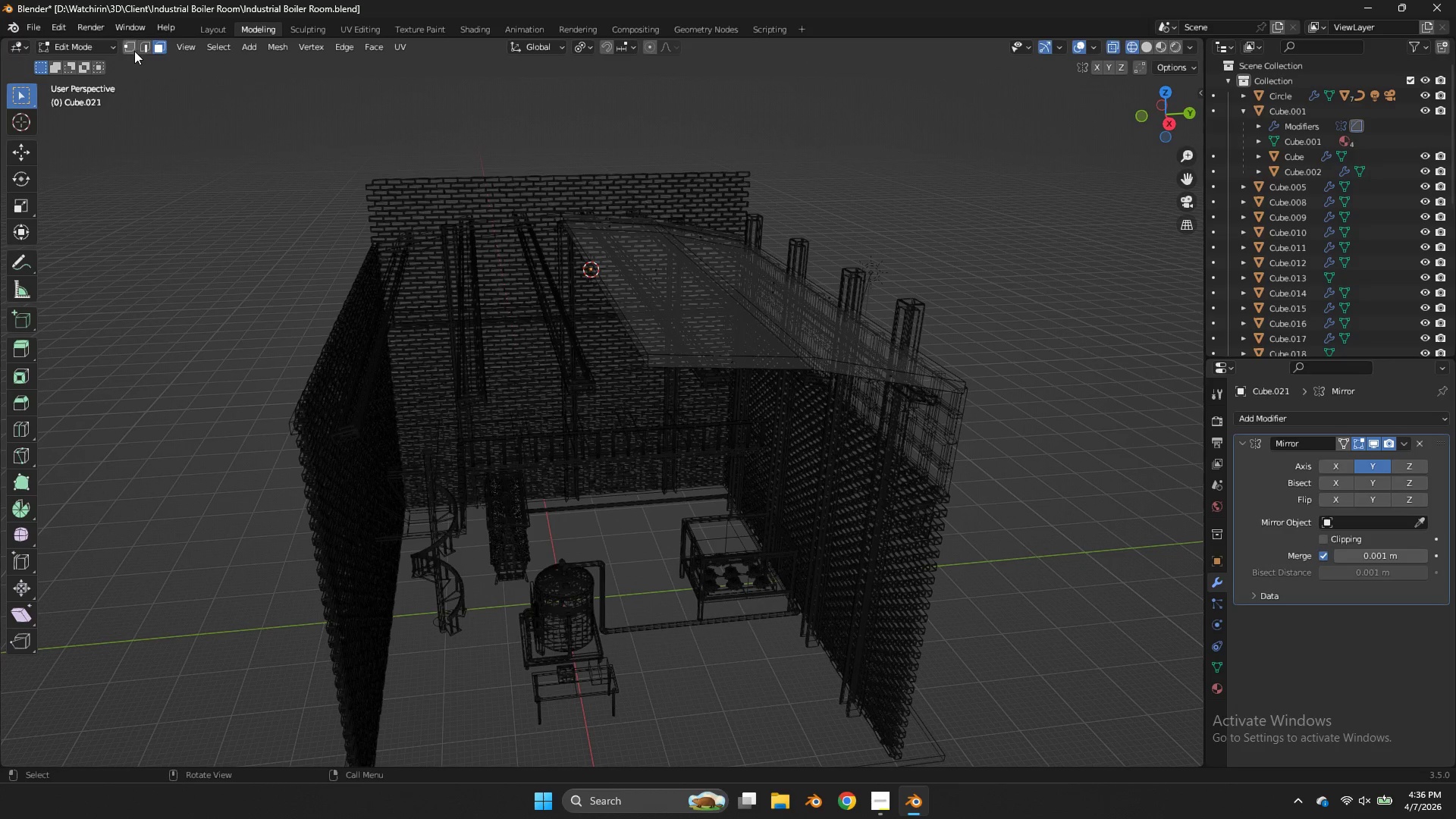 
left_click([134, 49])
 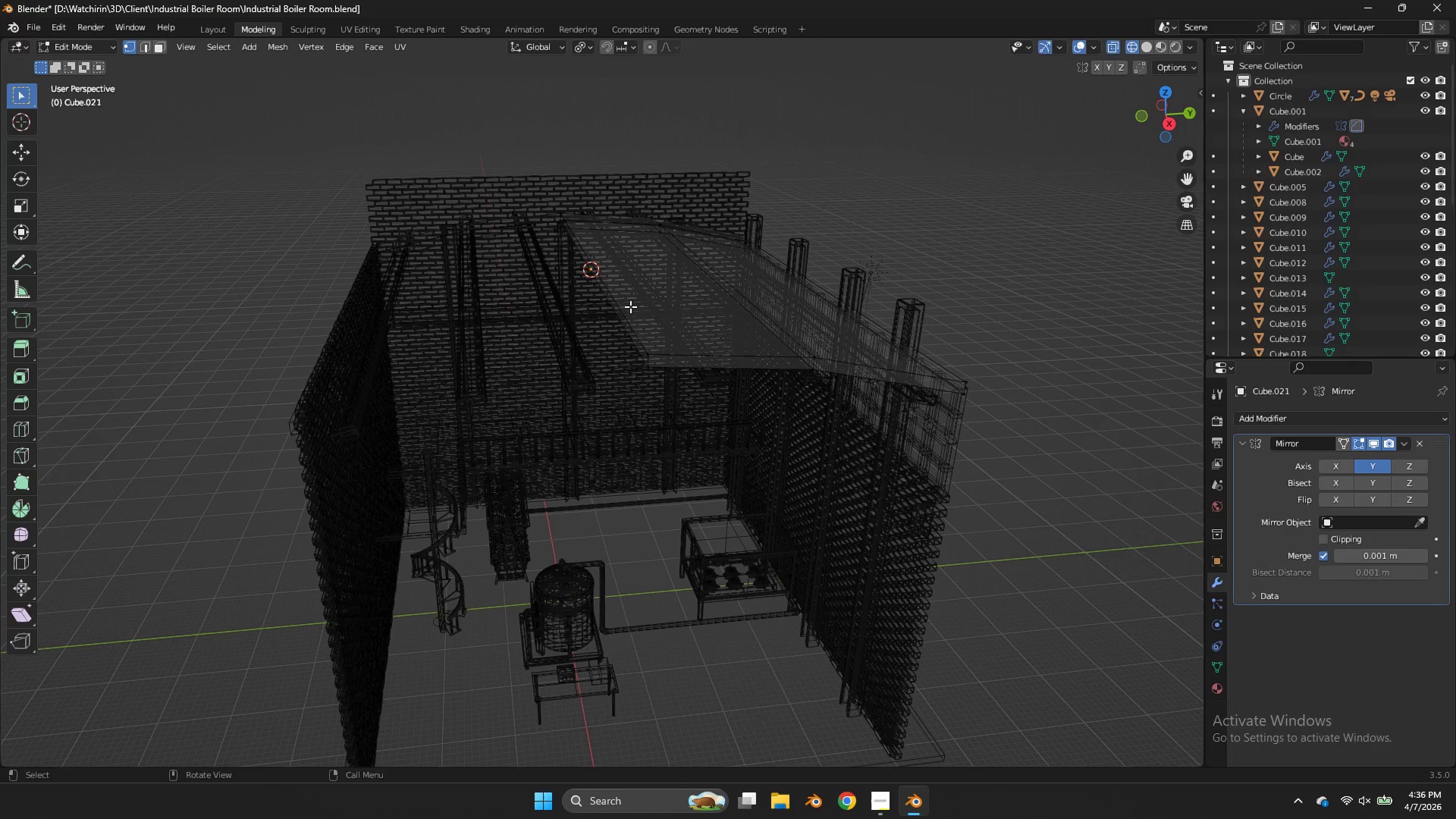 
hold_key(key=AltLeft, duration=1.09)
left_click([615, 293])
 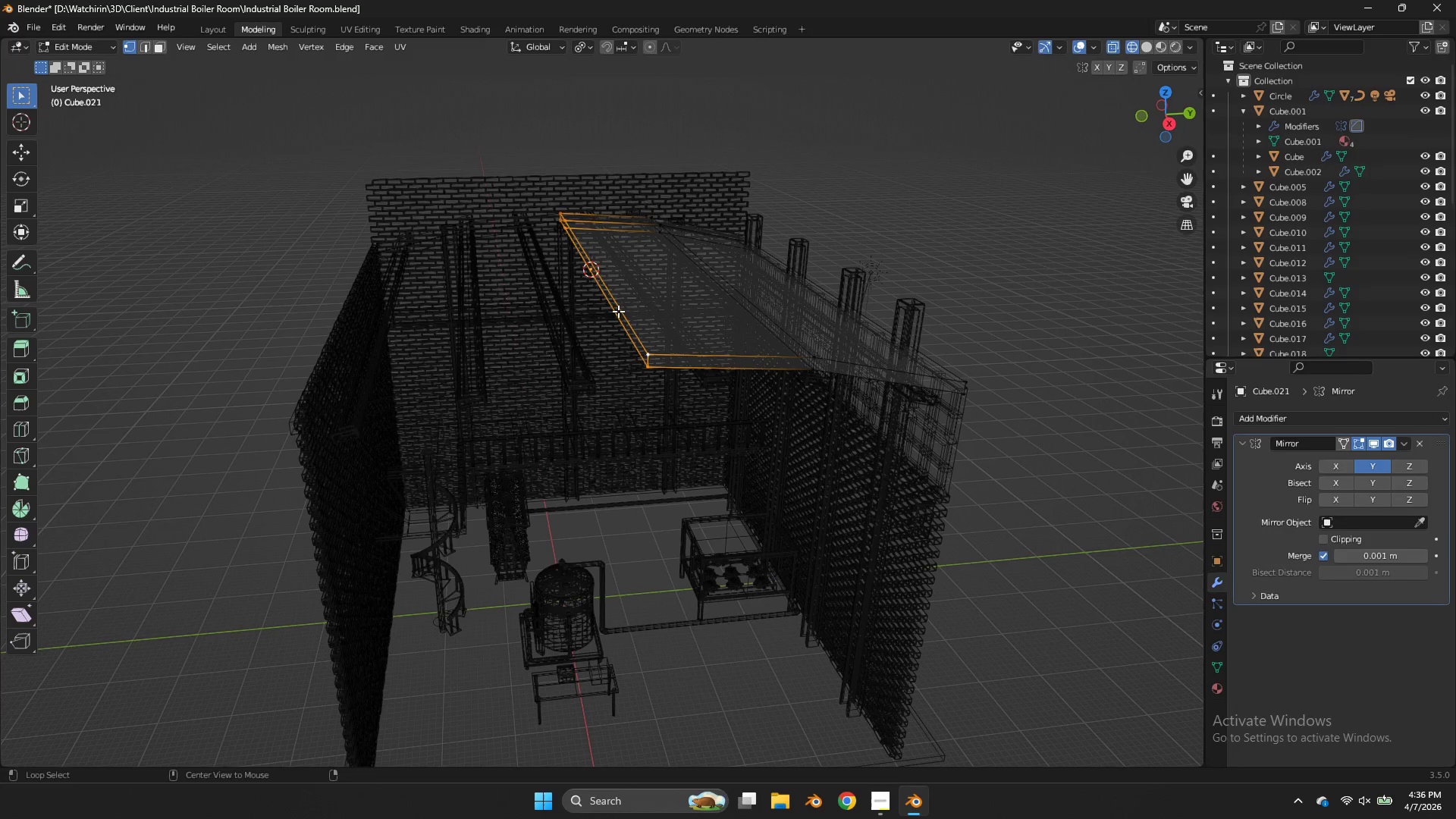 
key(Alt+Shift+ShiftLeft)
 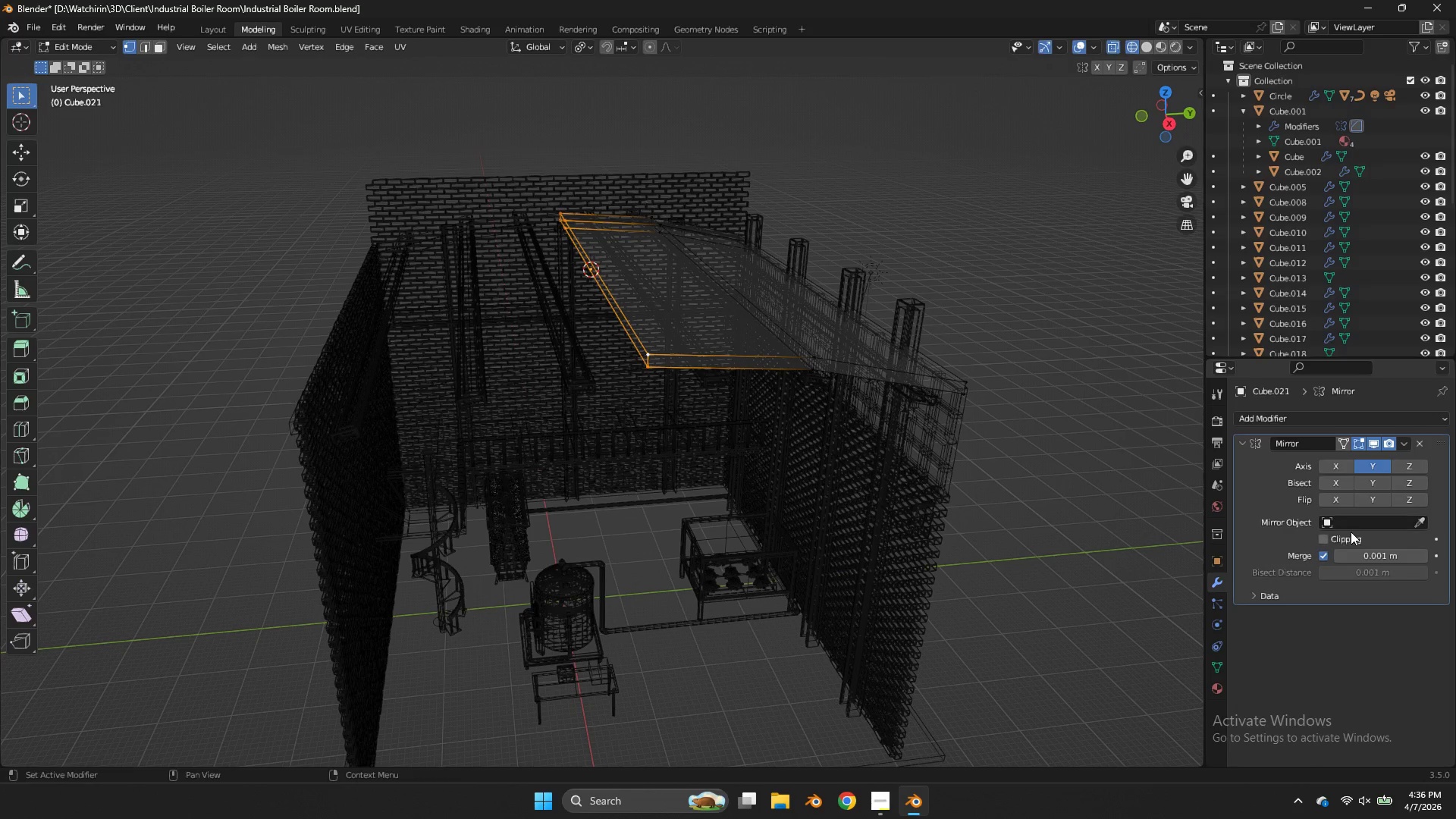 
left_click([1346, 537])
 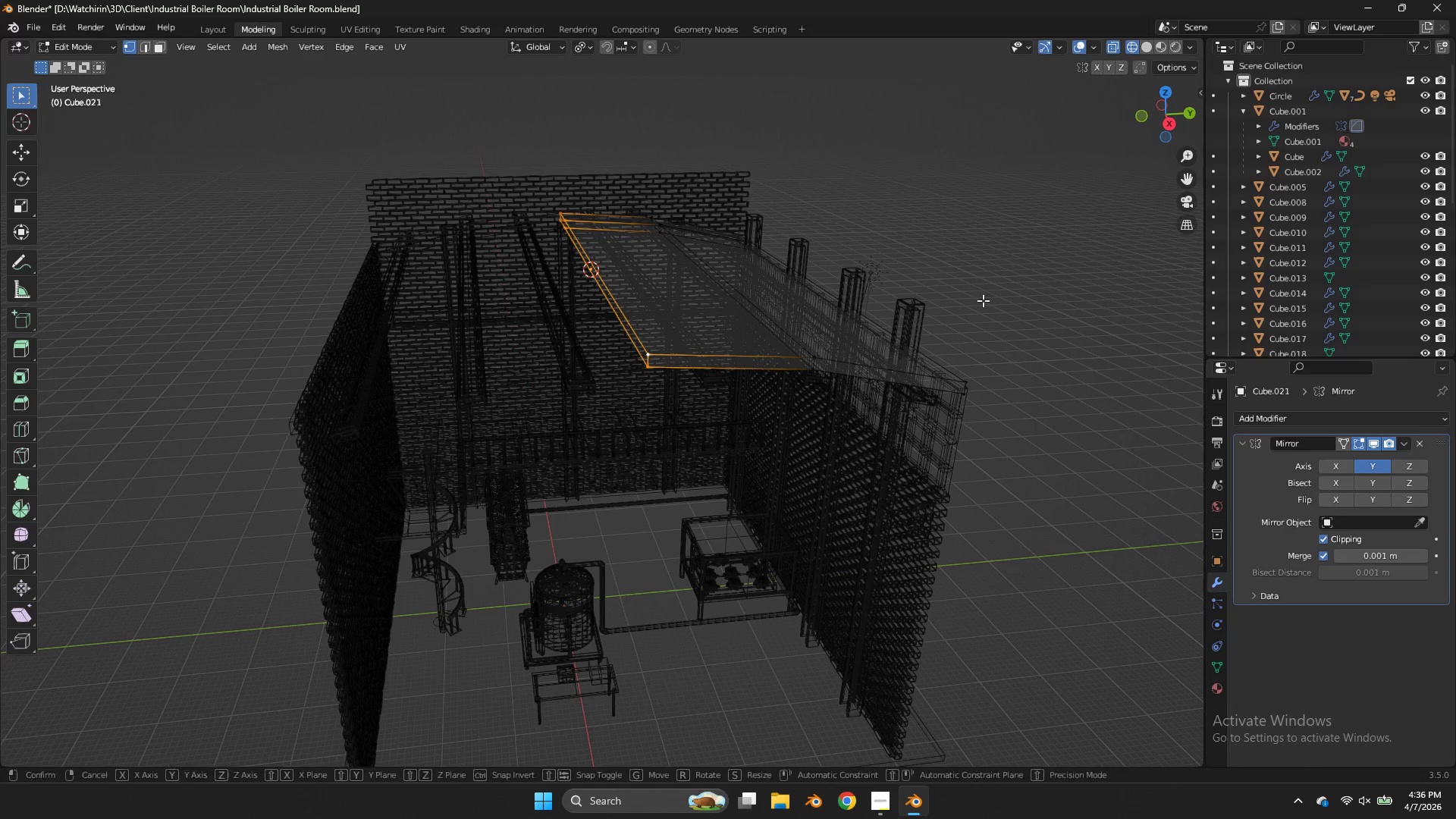 
type(gy)
 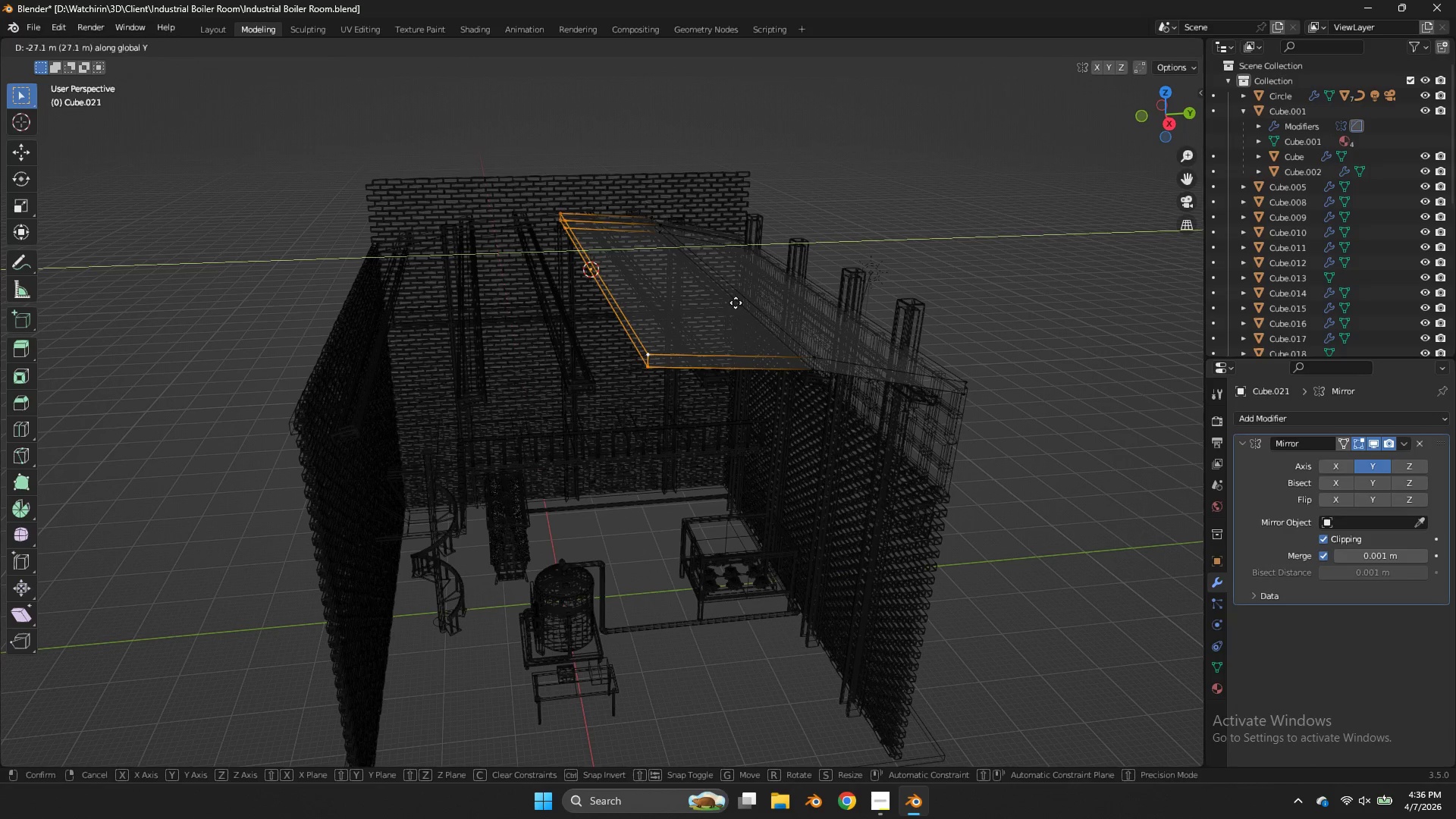 
left_click([729, 303])
 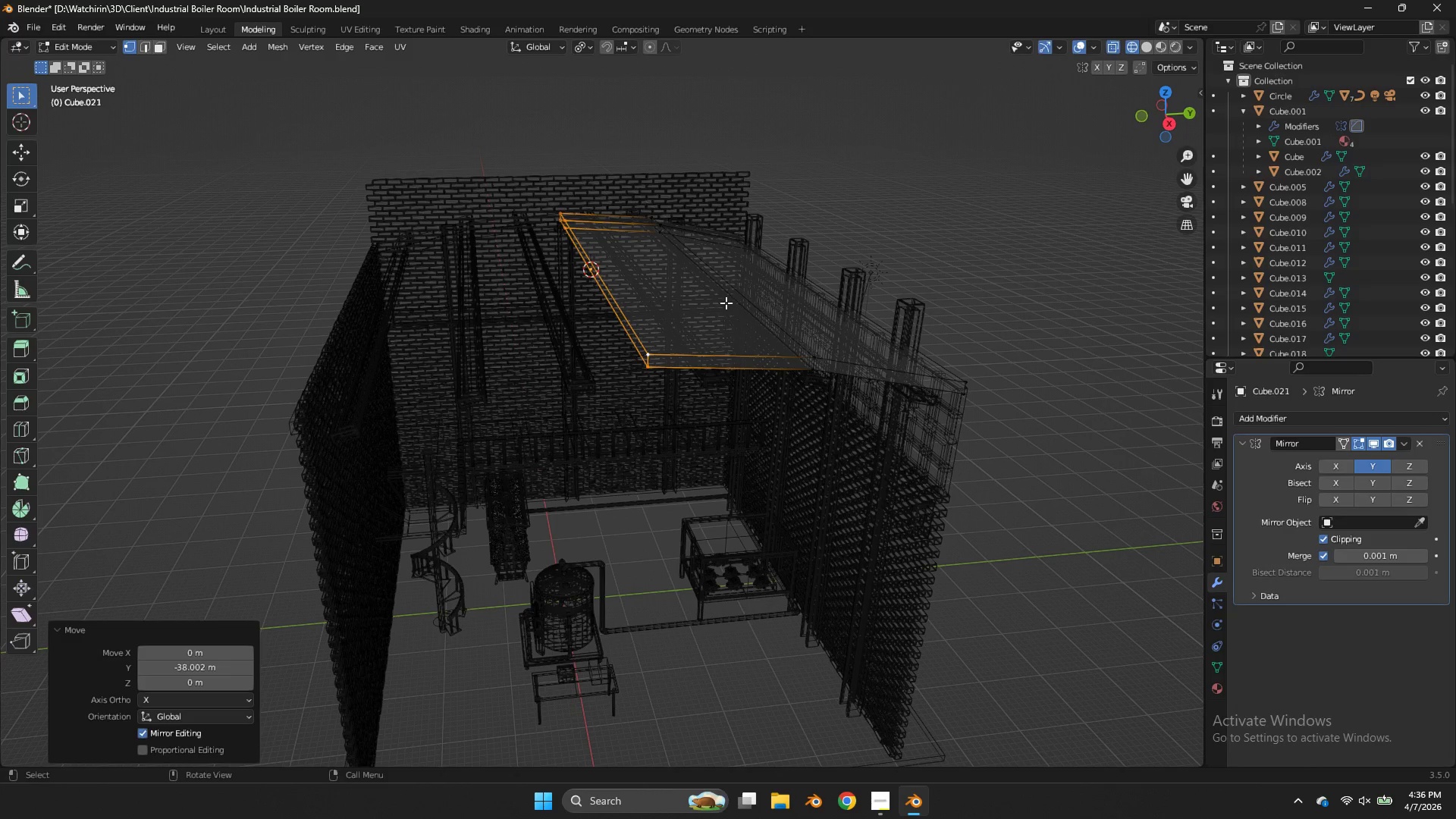 
key(Tab)
 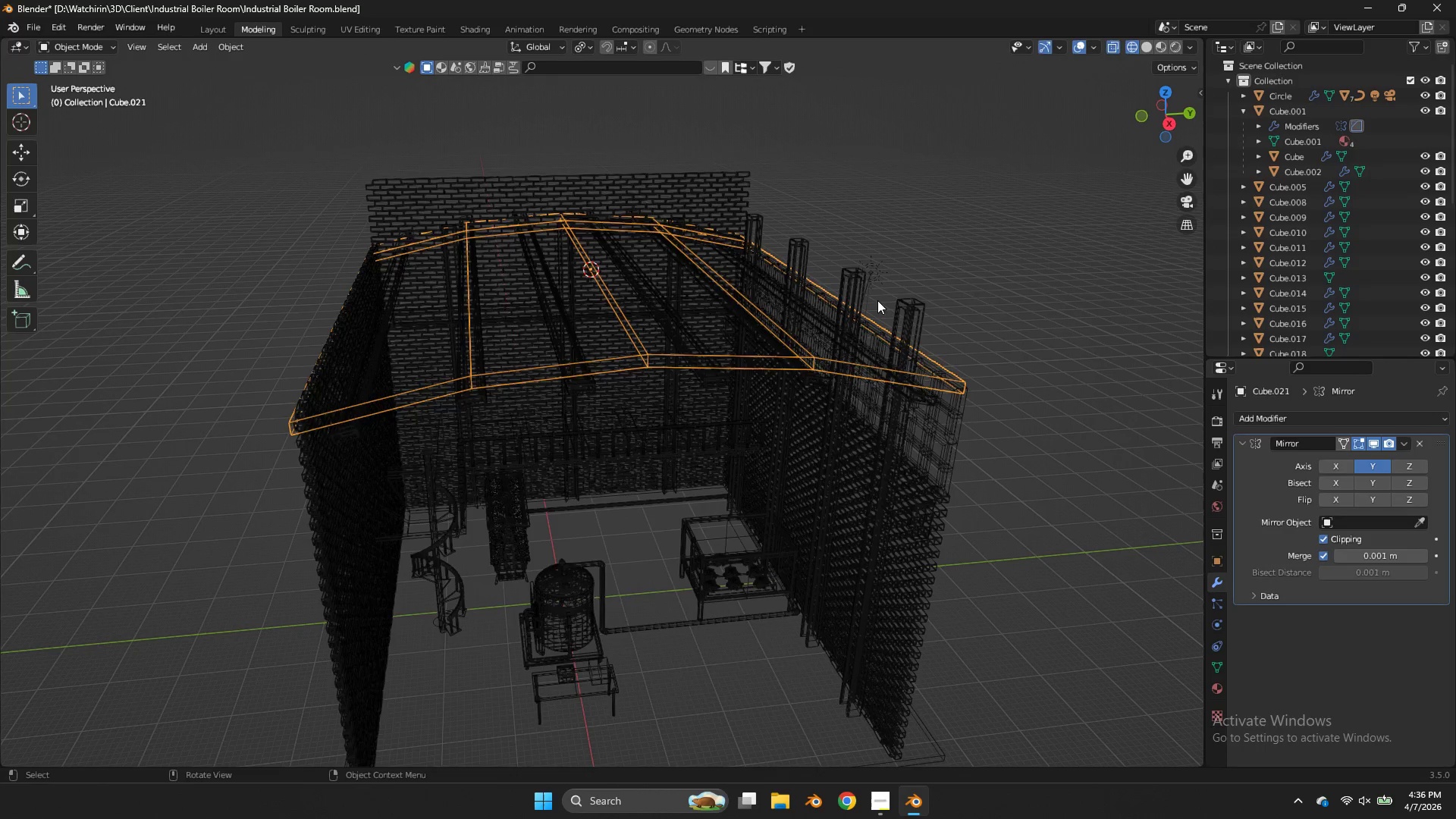 
key(Z)
 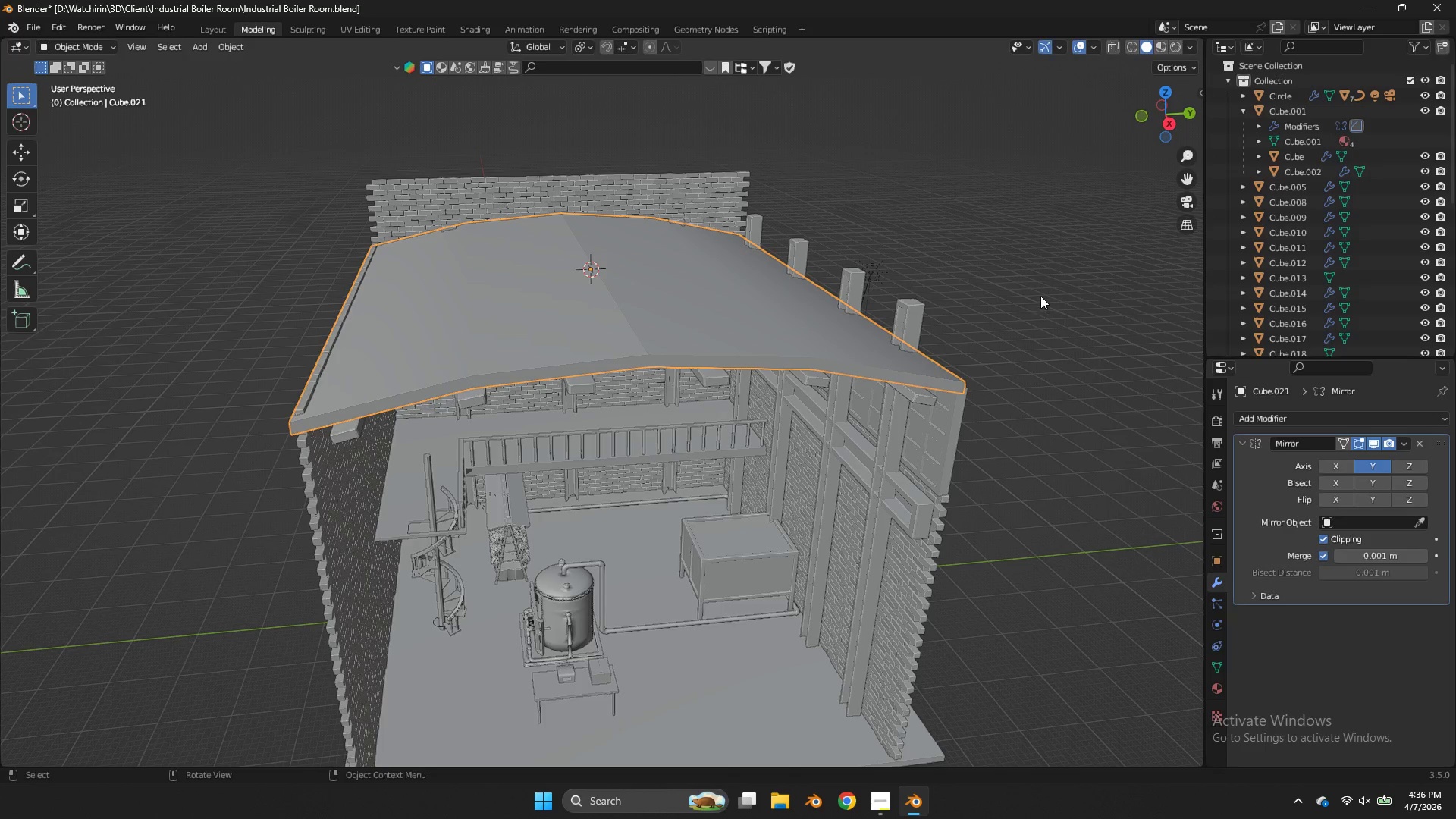 
key(Tab)
 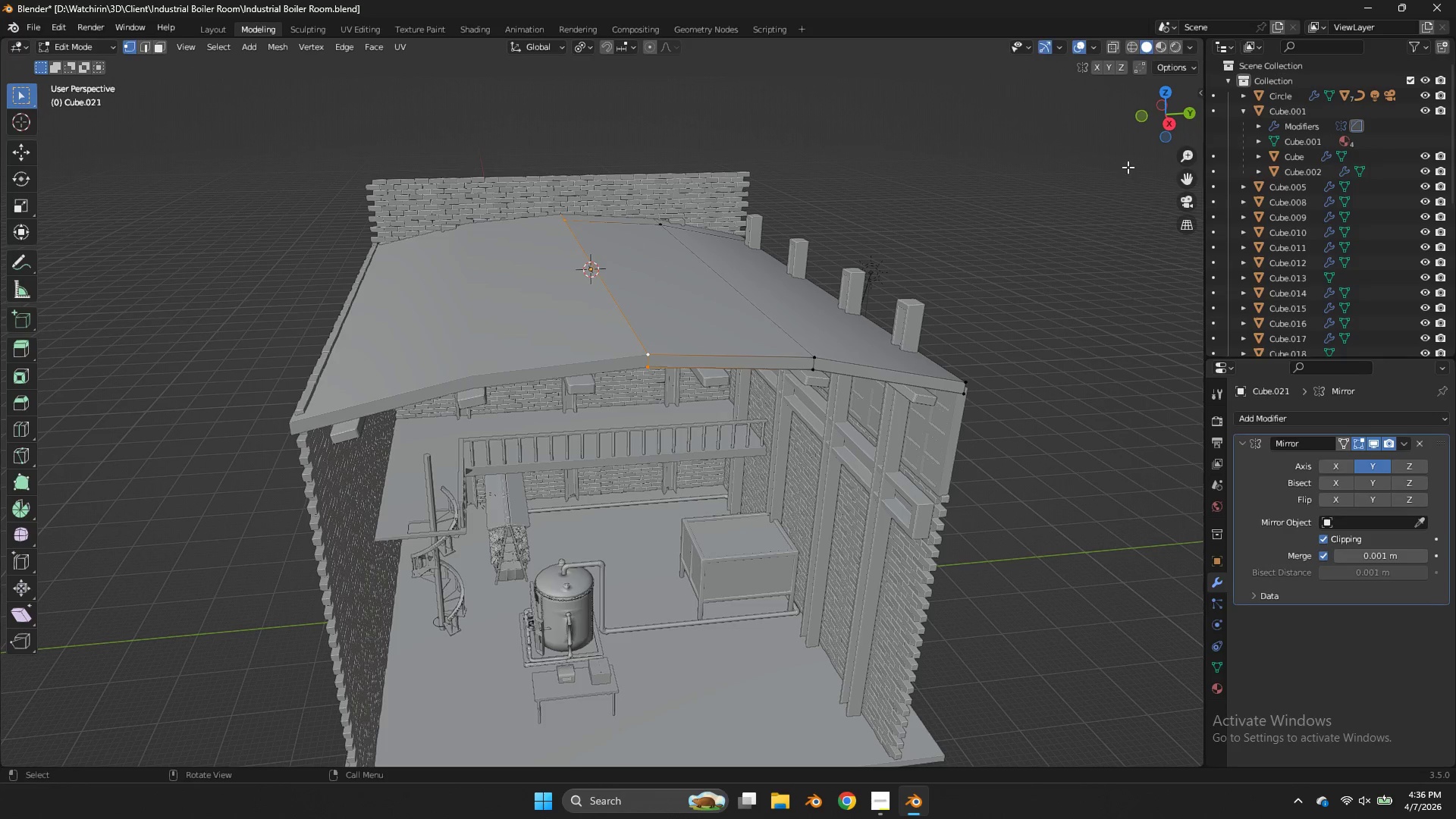 
key(Tab)
 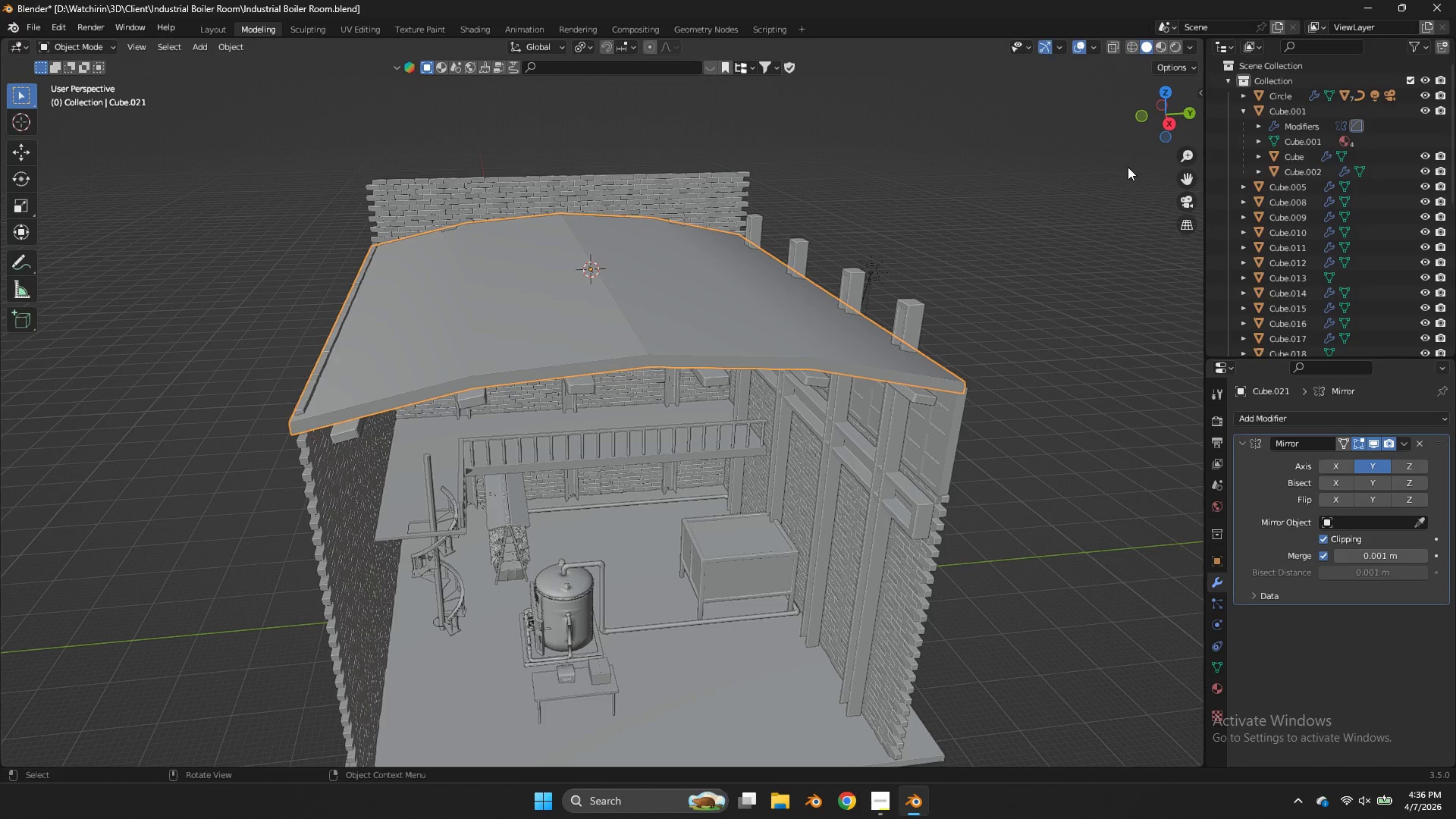 
key(Z)
 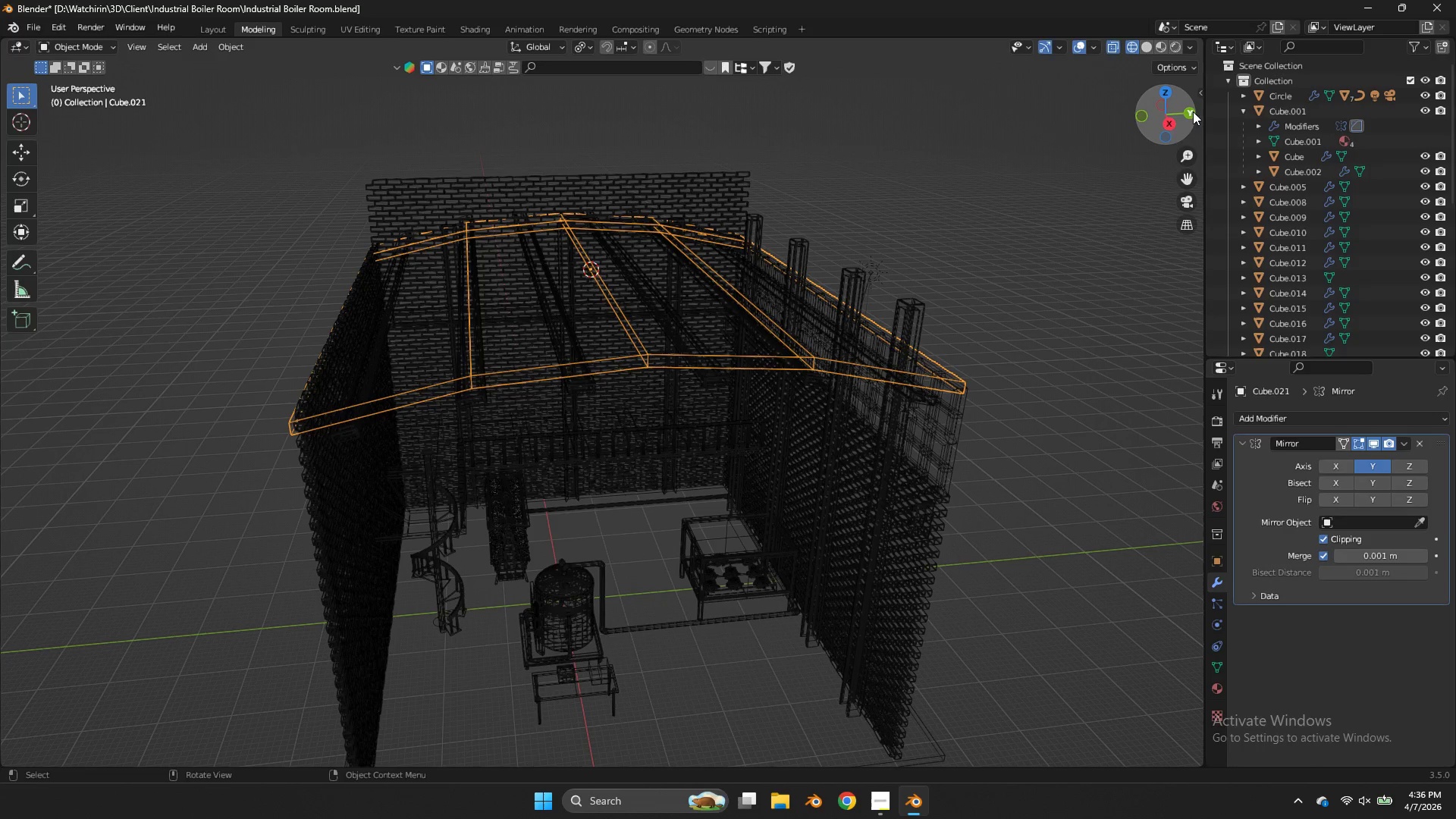 
key(Tab)
 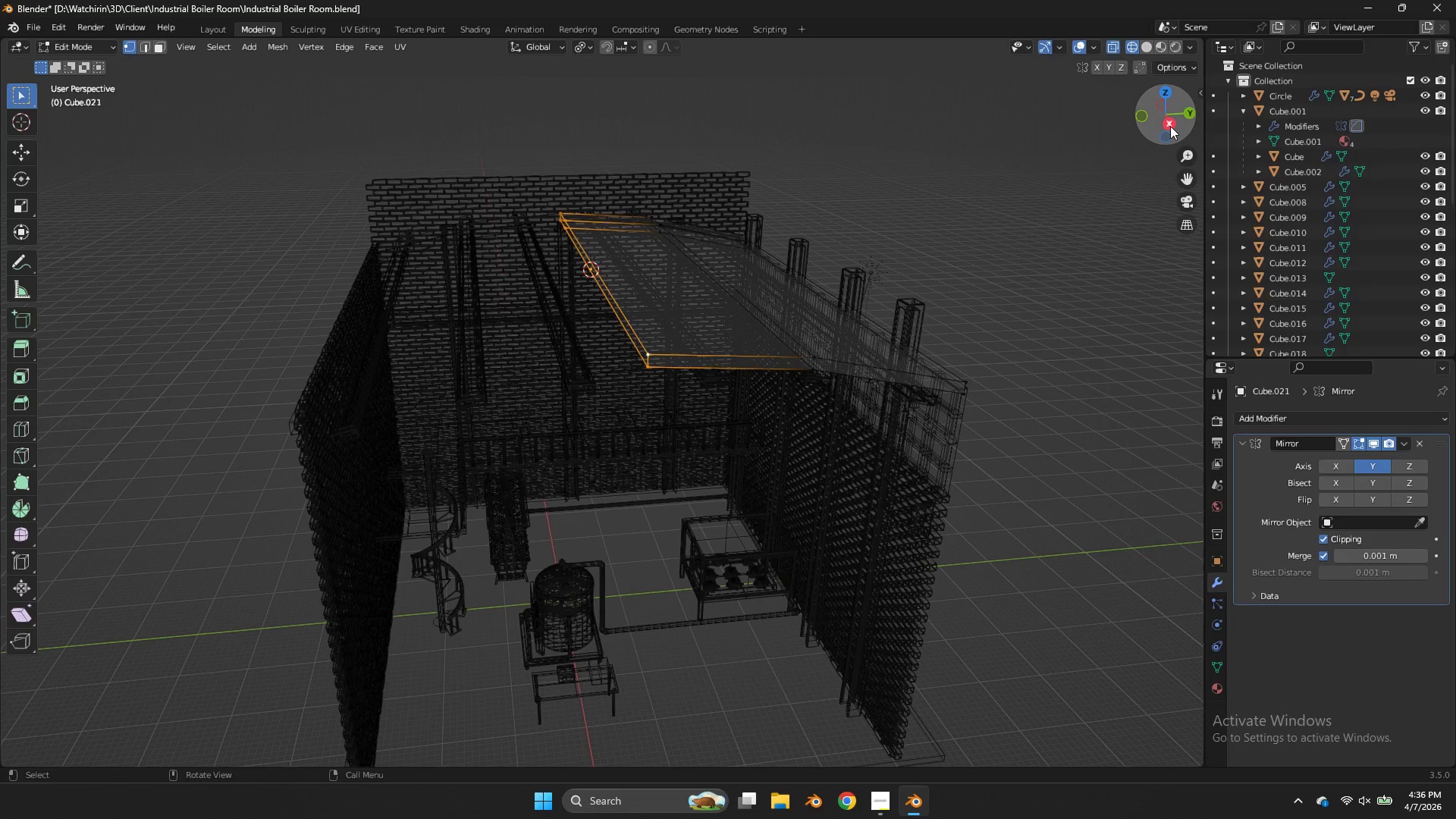 
left_click([1170, 126])
 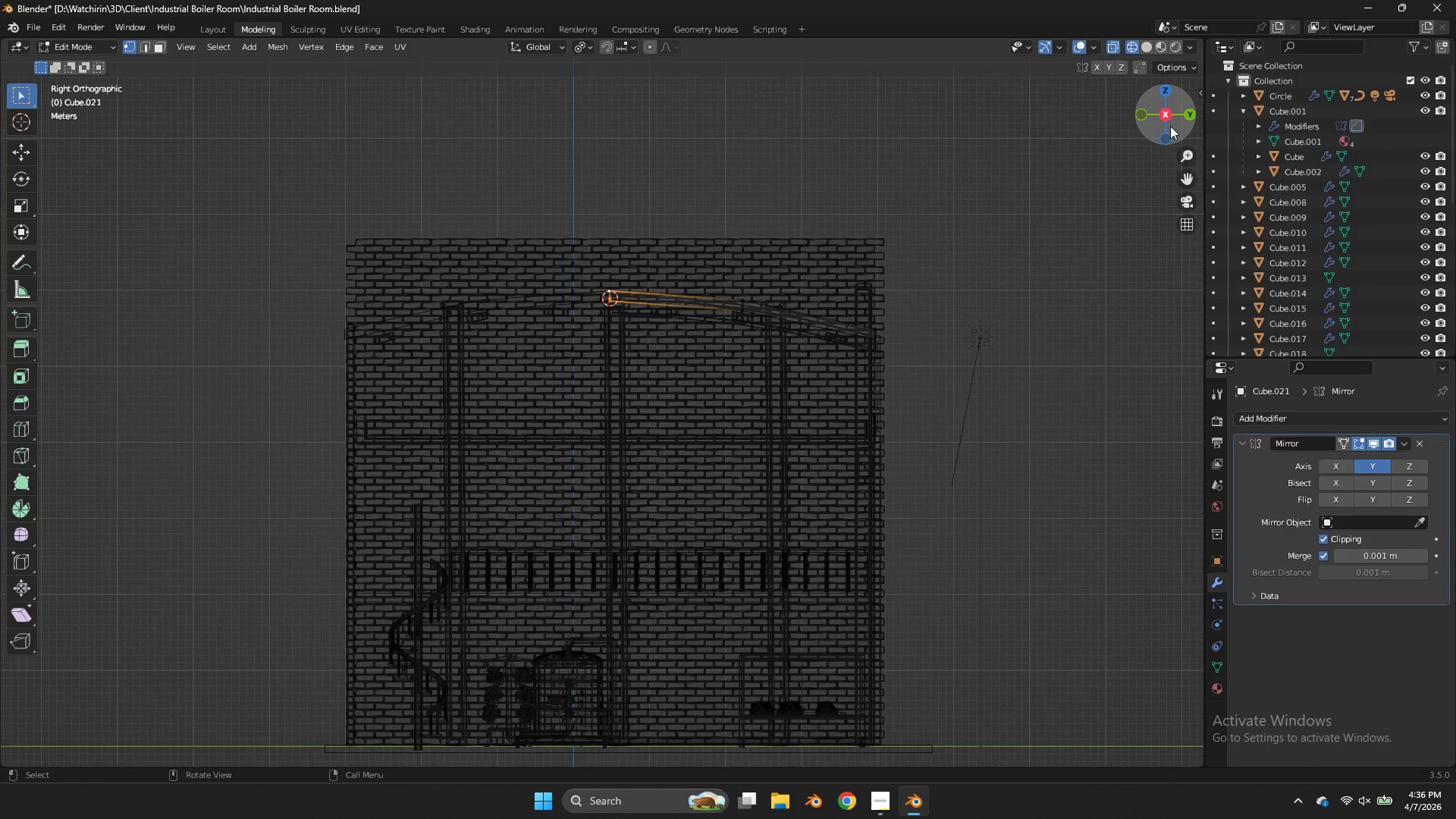 
key(Control+ControlLeft)
 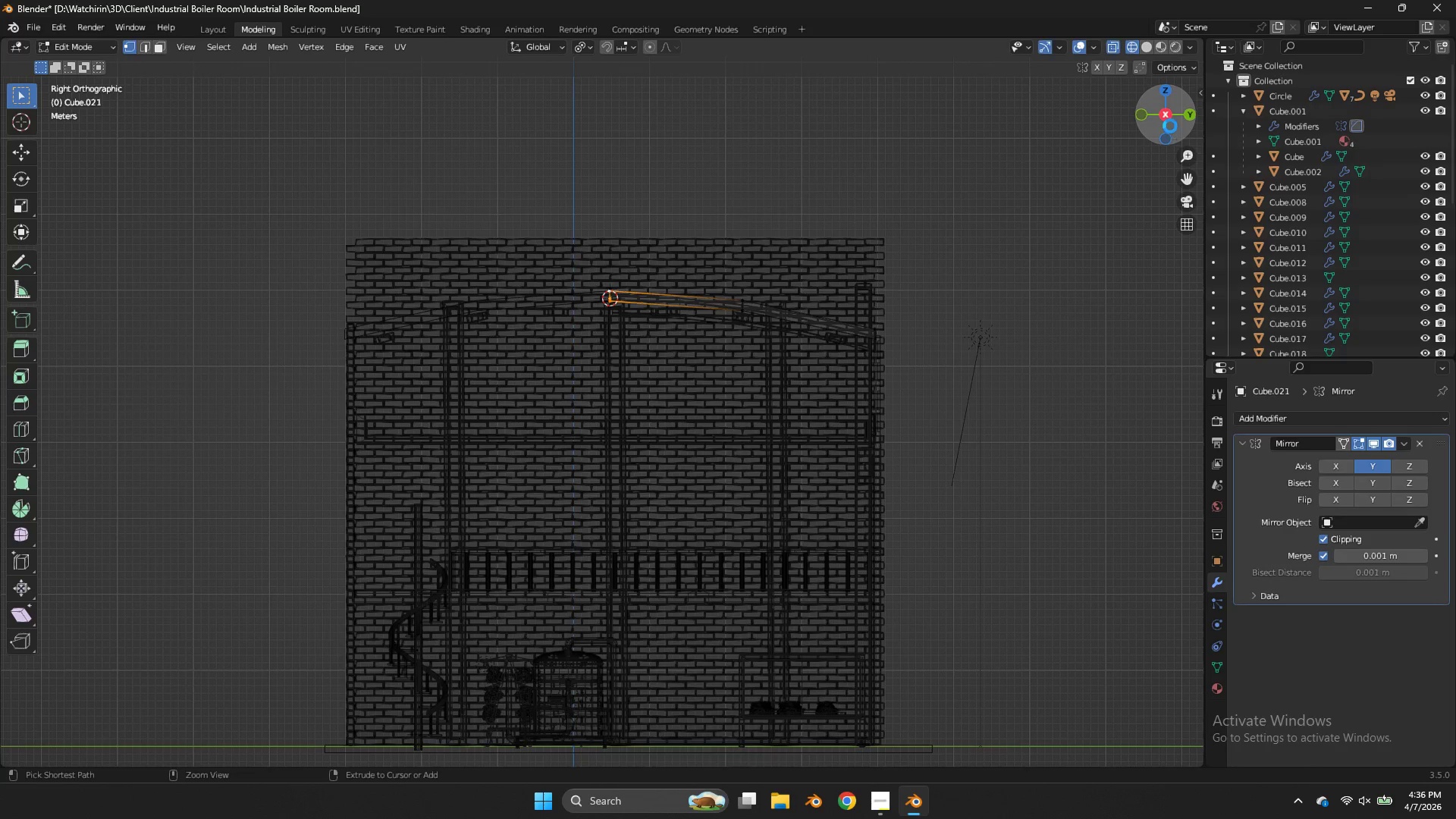 
key(Control+S)
 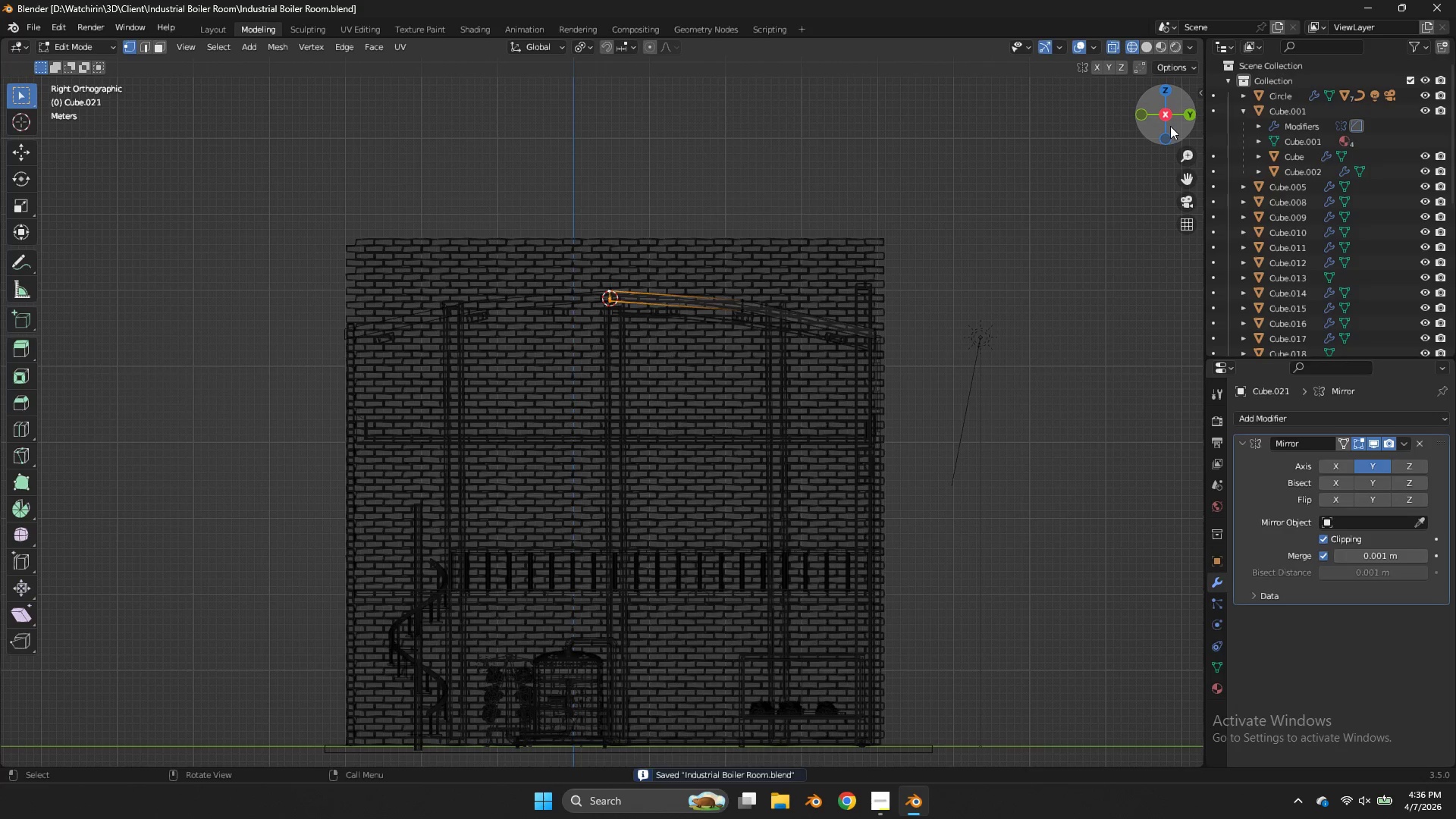 
wait(5.7)
 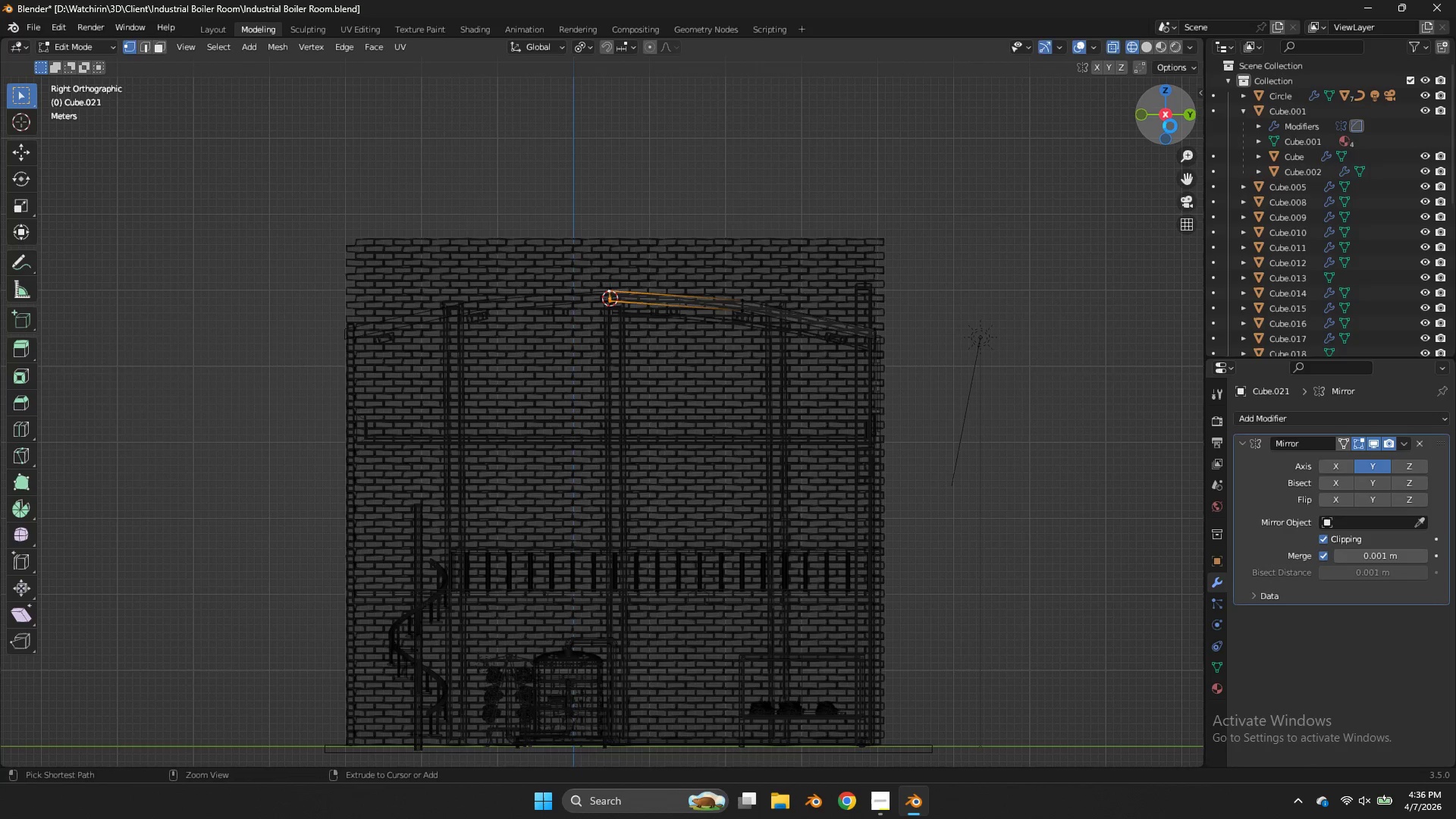 
type(zz)
 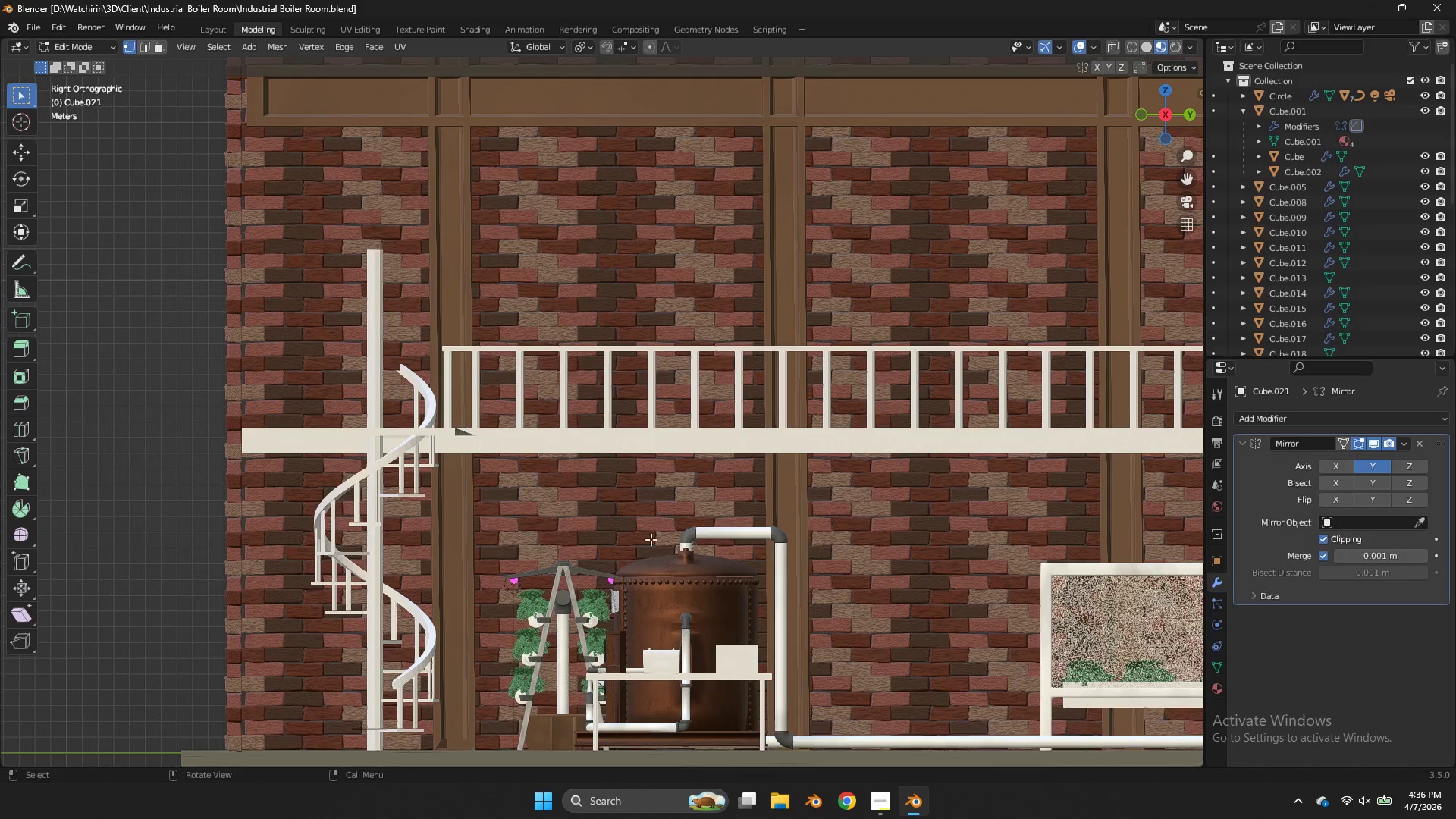 
left_click_drag(start_coordinate=[1178, 184], to_coordinate=[52, 721])
 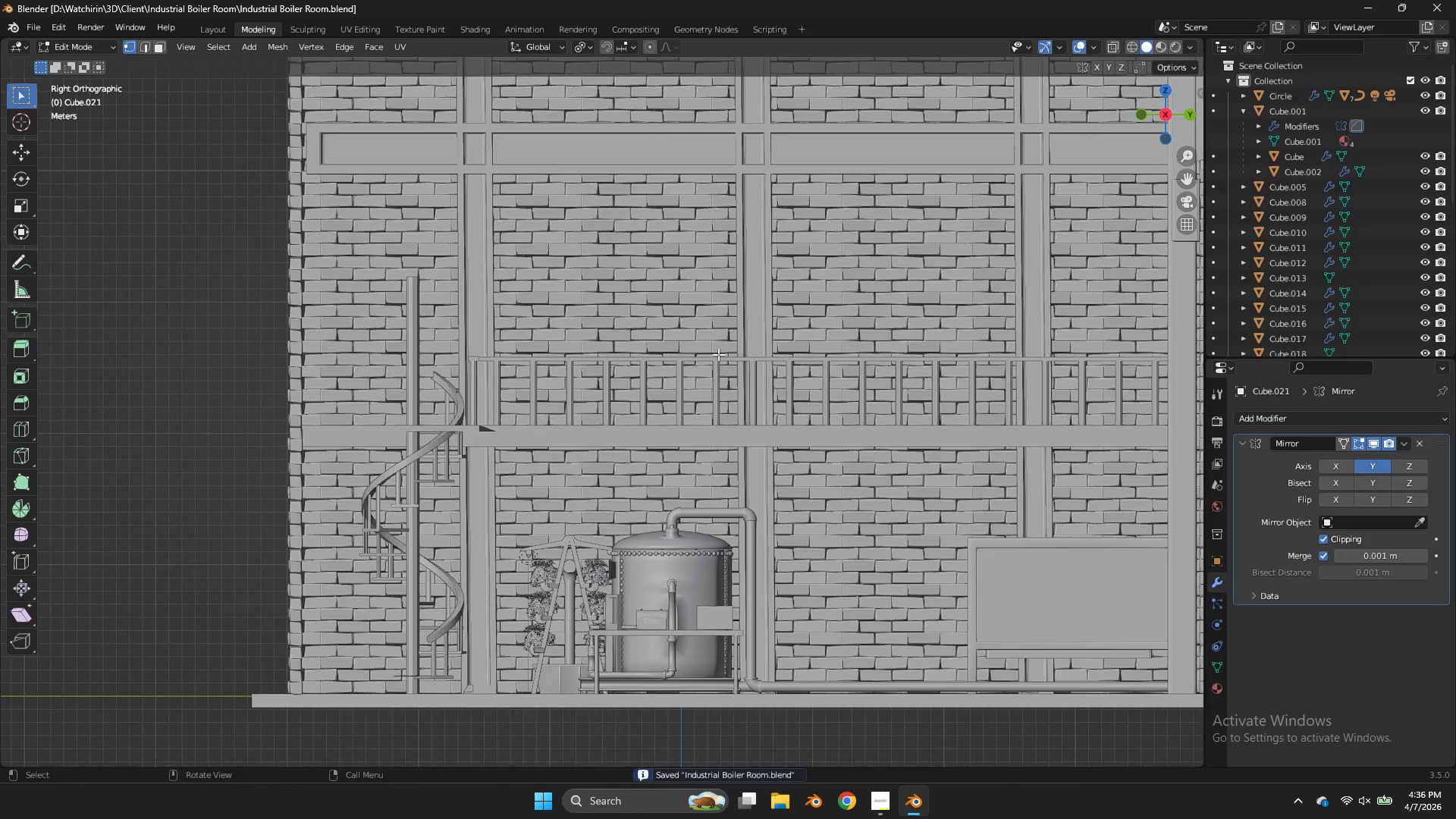 
scroll: coordinate [718, 354], scroll_direction: up, amount: 4.0
 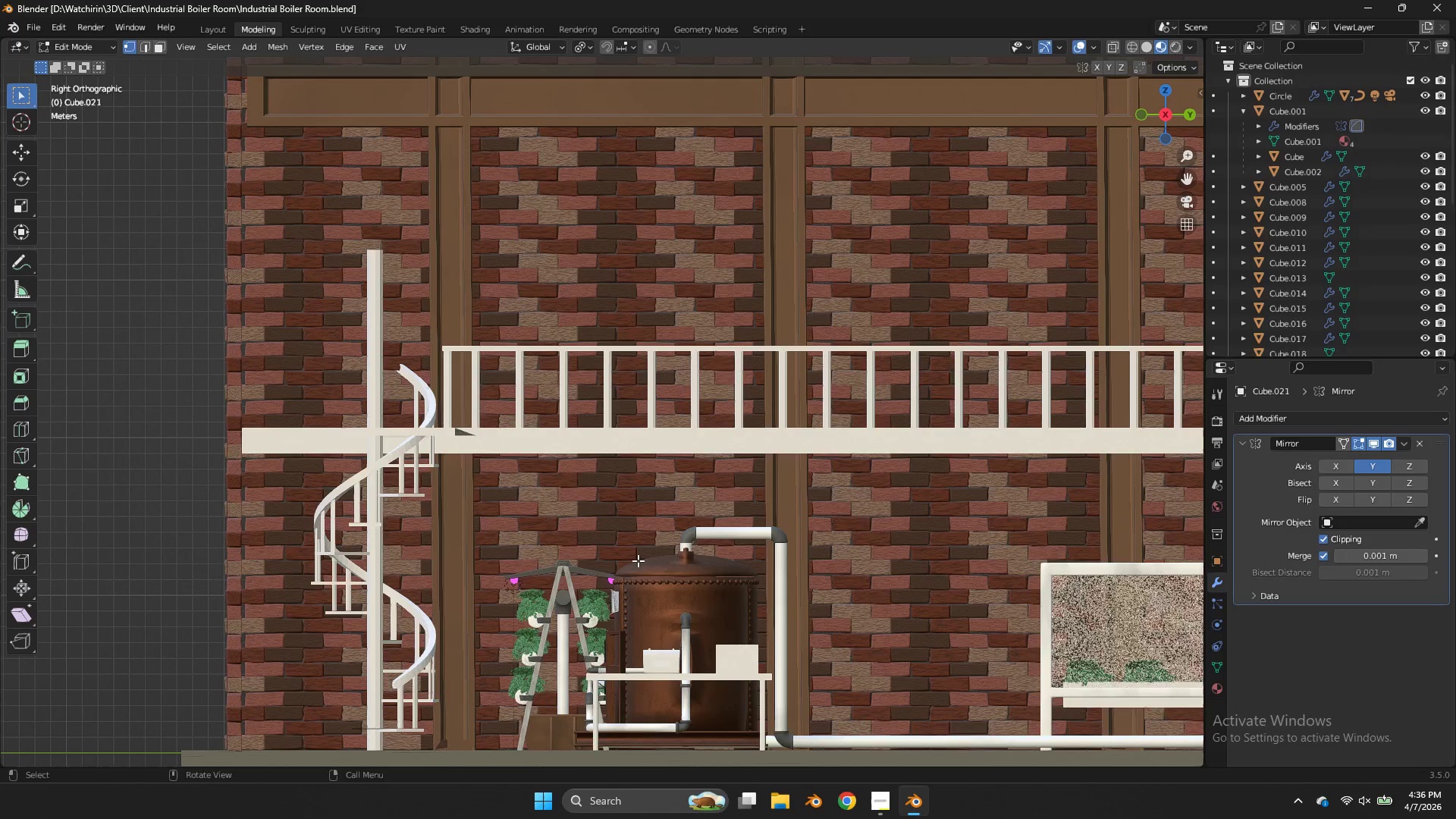 
key(Tab)
 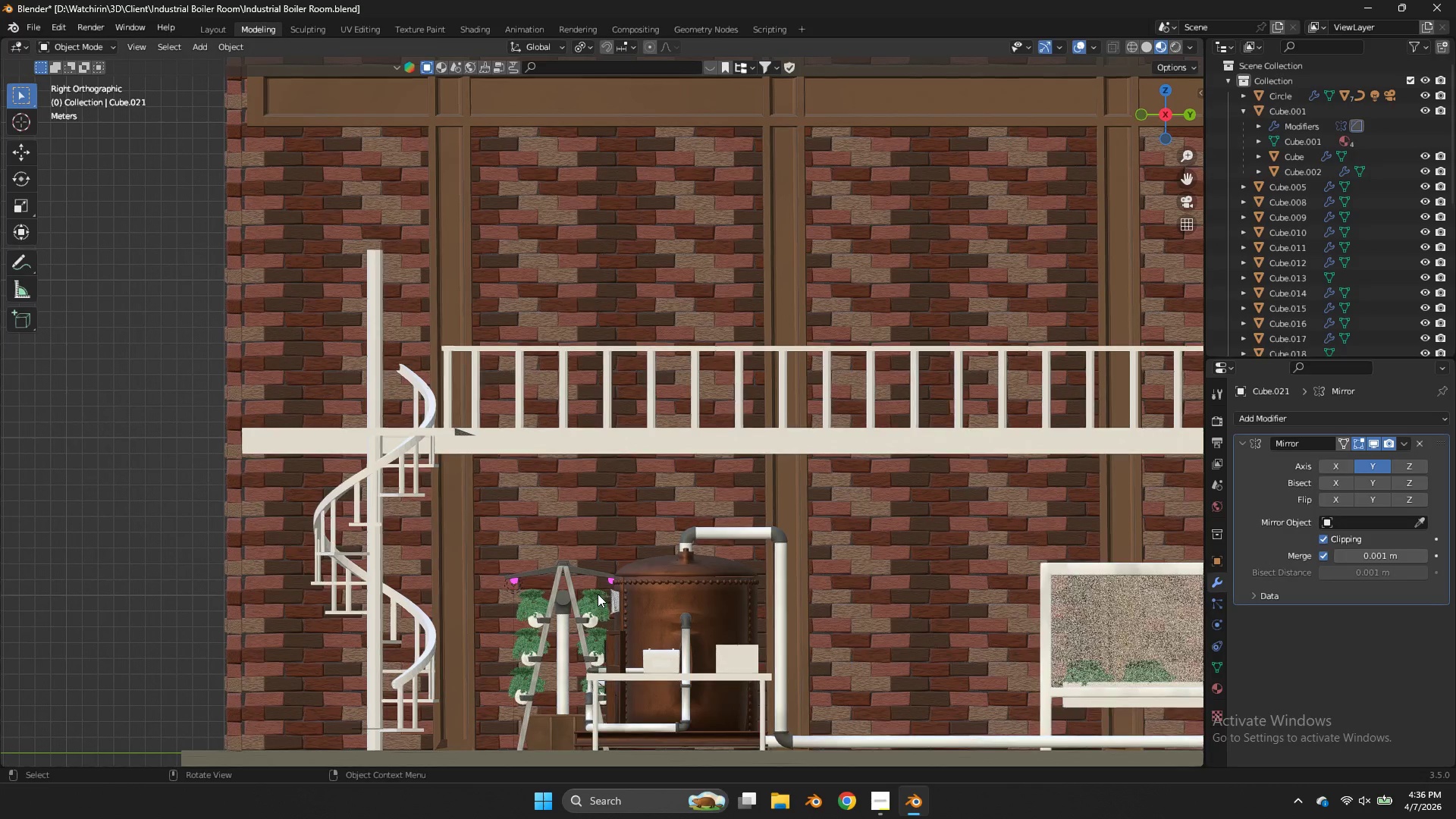 
left_click([598, 594])
 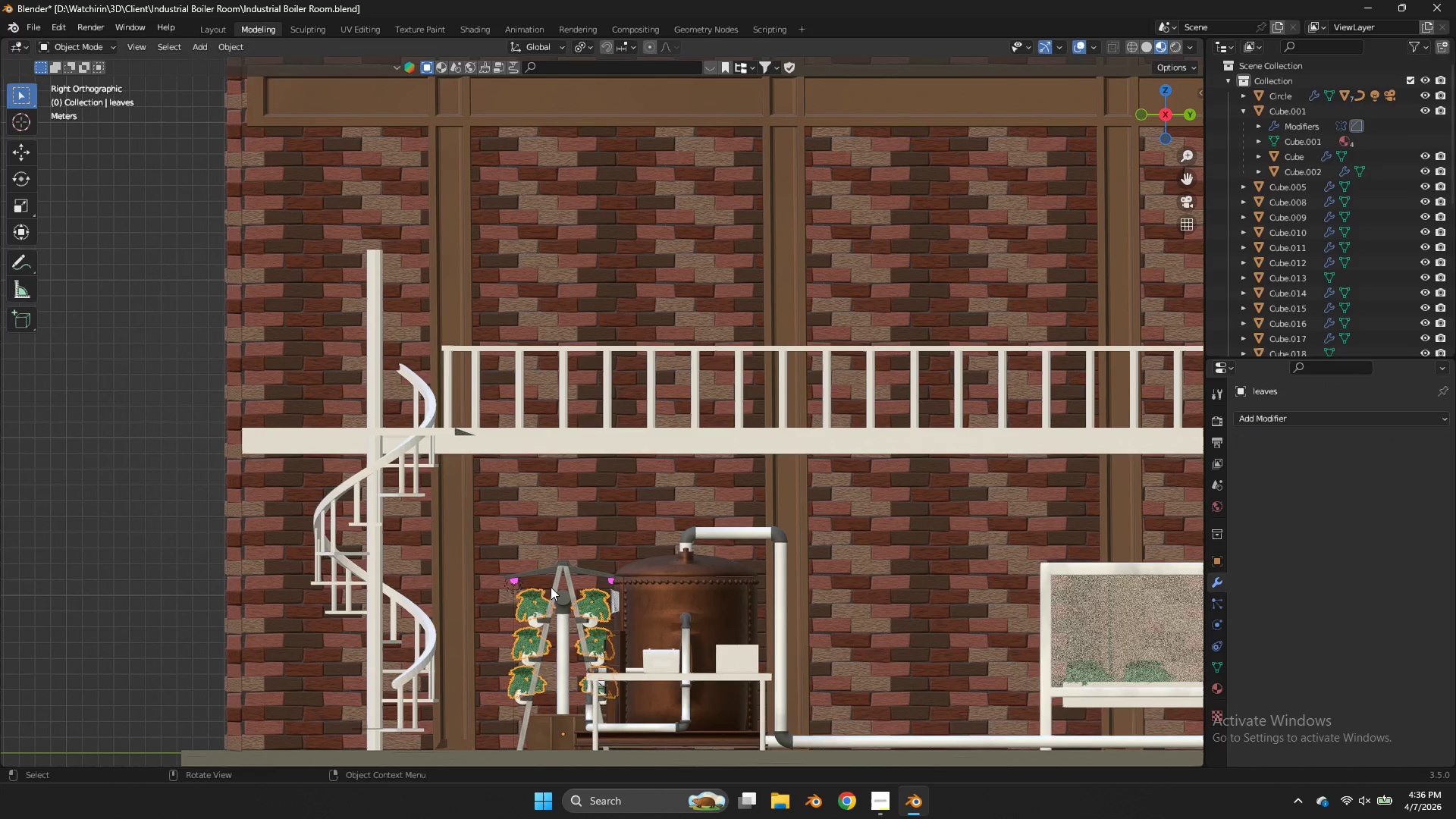 
left_click([514, 587])
 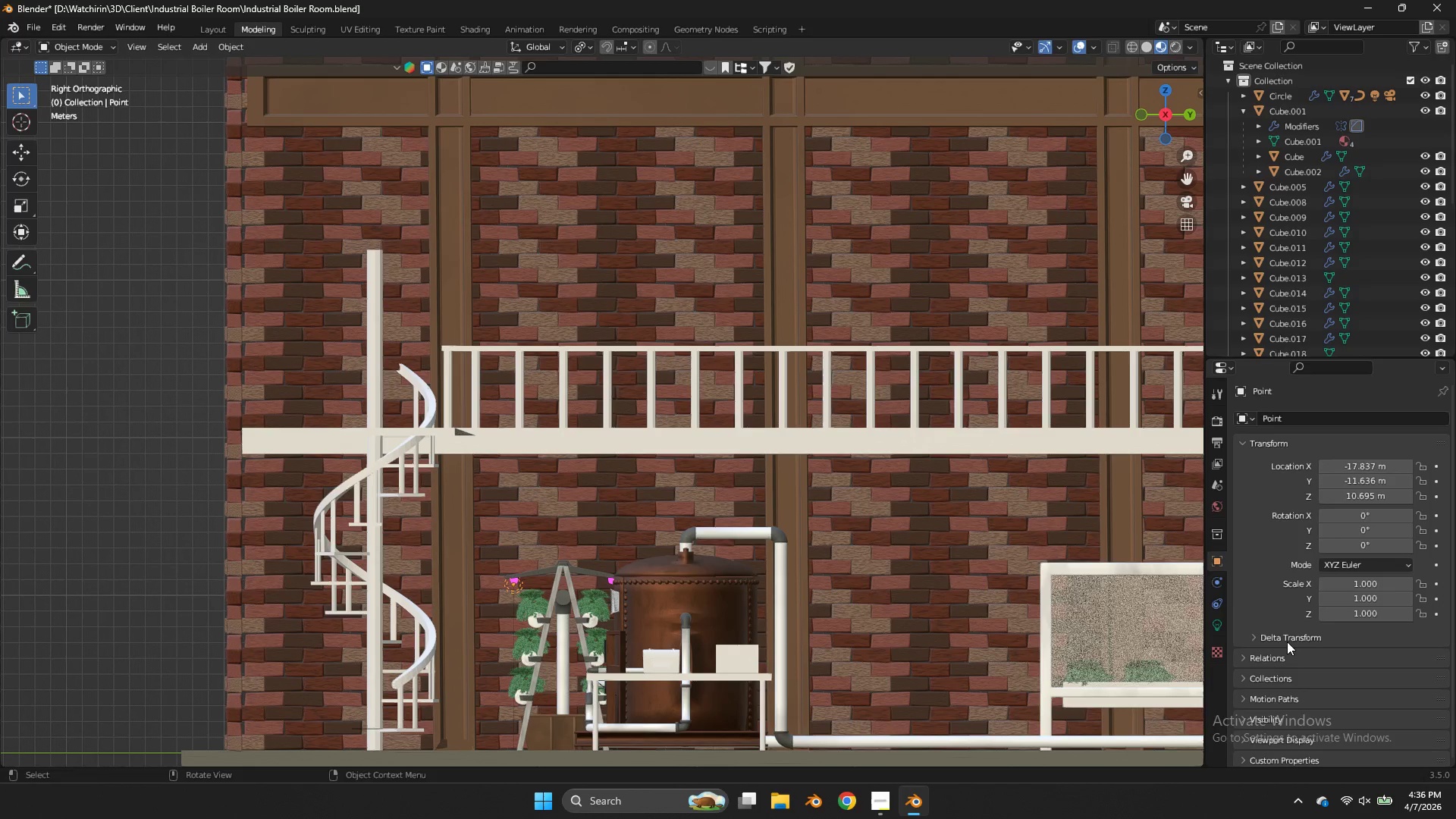 
left_click([1210, 629])
 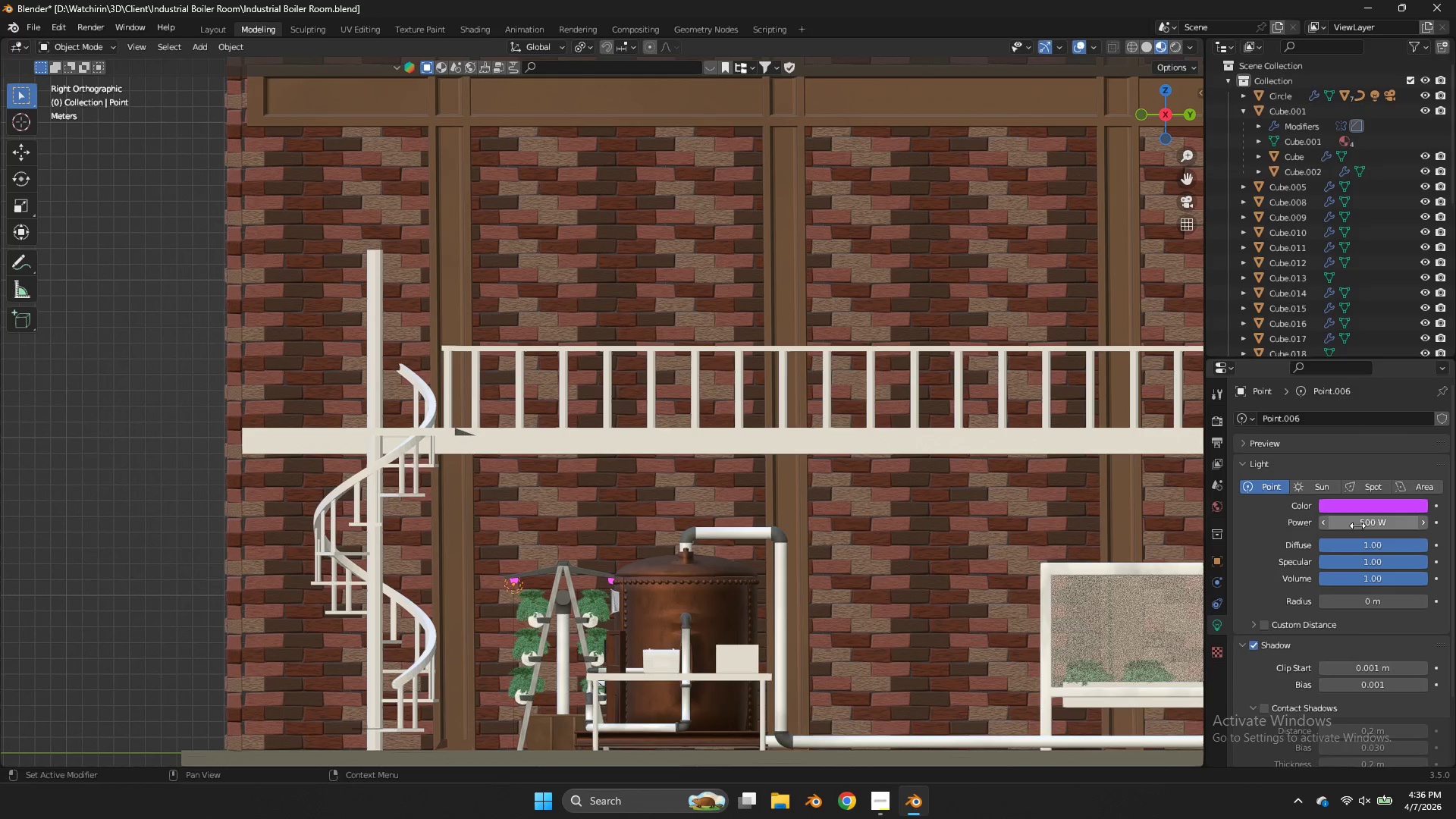 
left_click([1361, 523])
 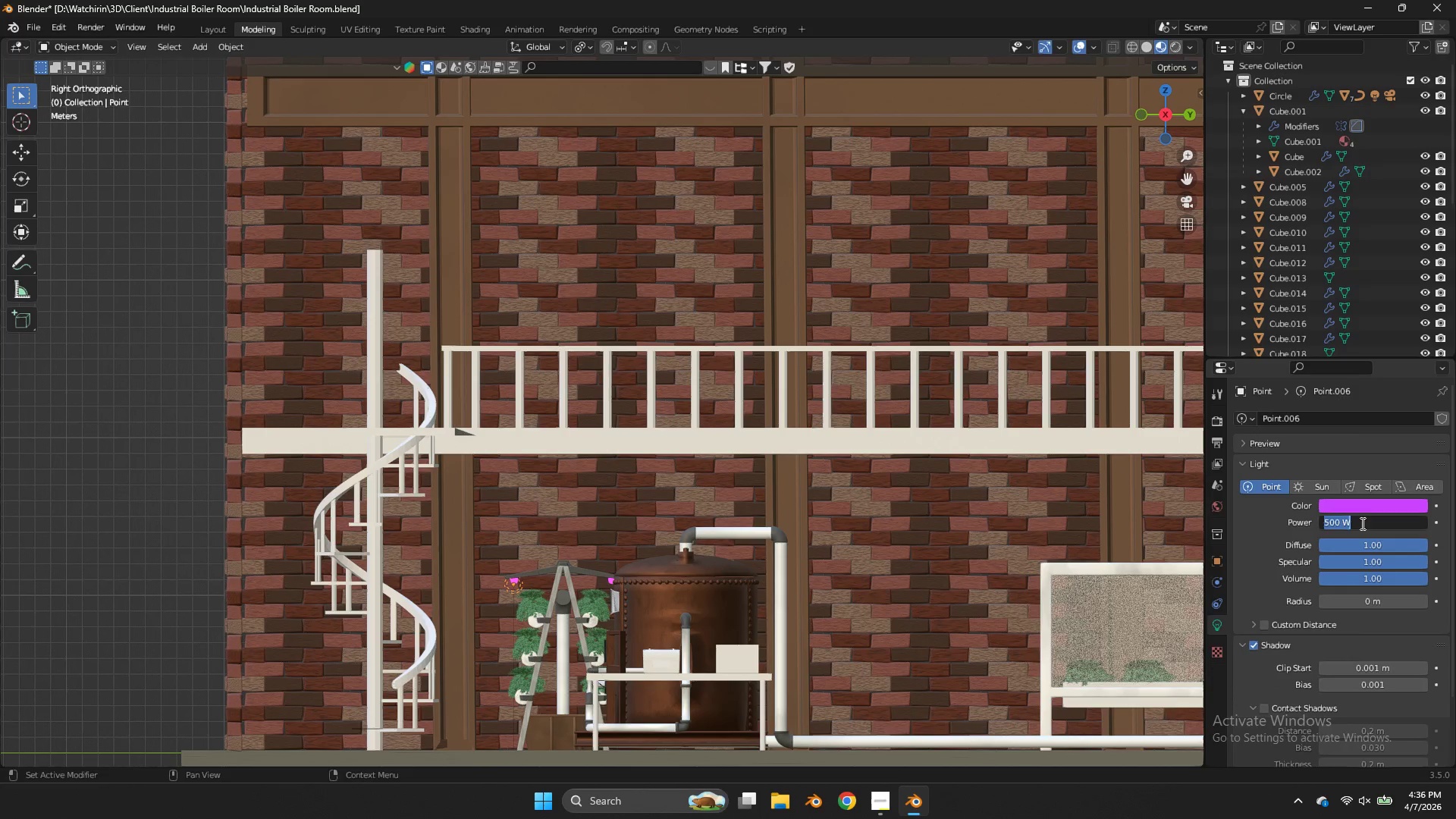 
type(1000)
 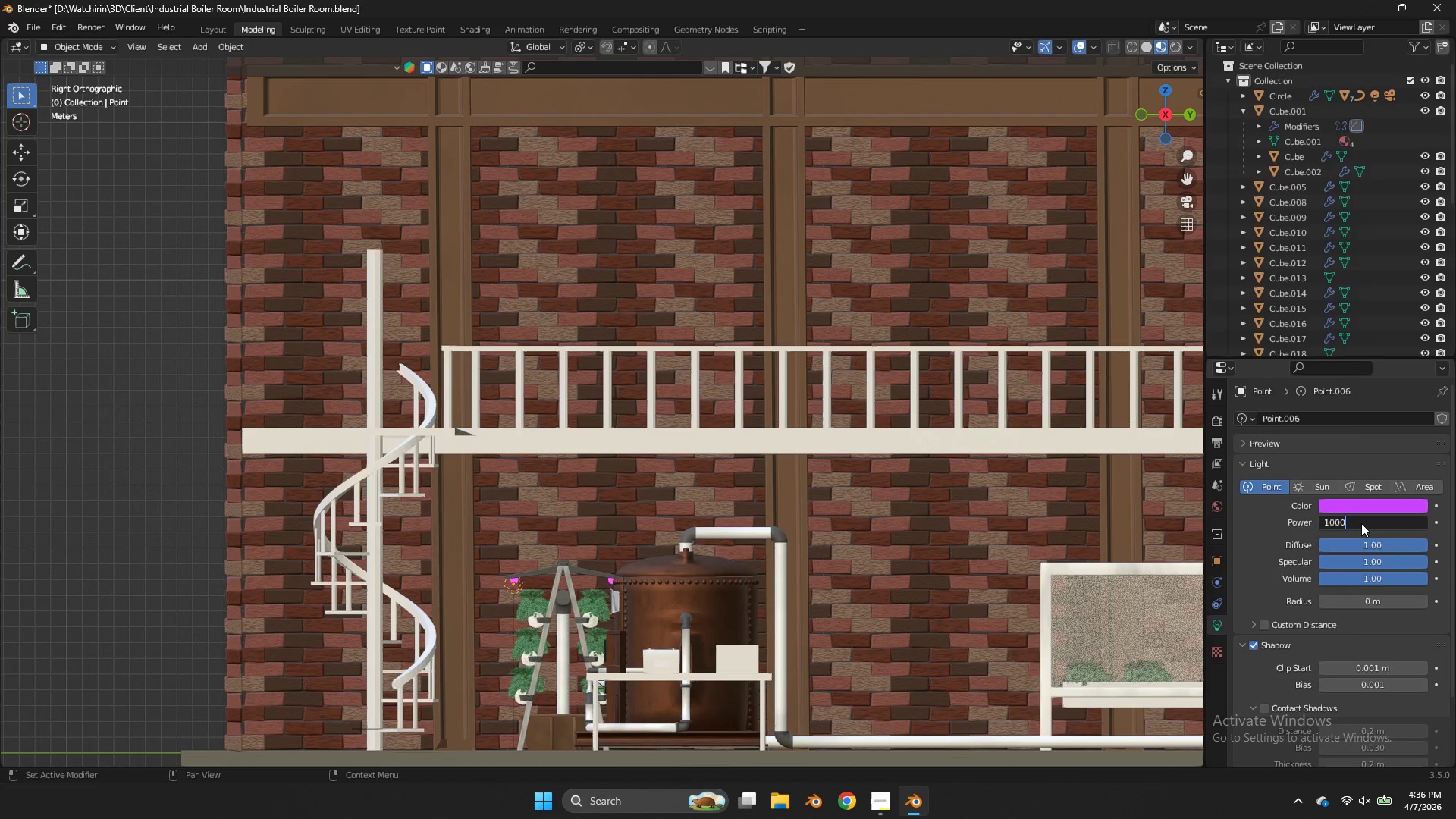 
key(Enter)
 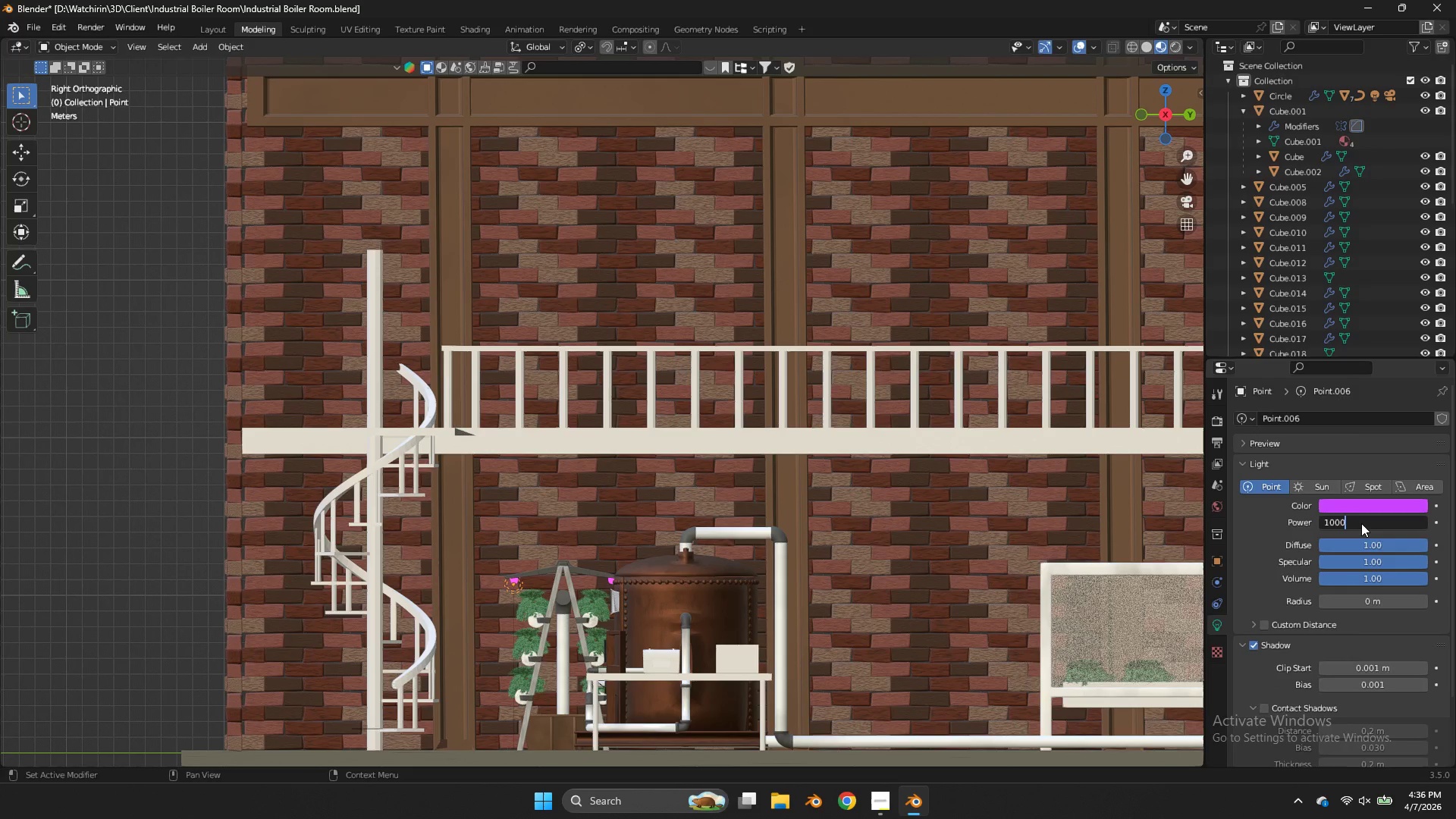 
scroll: coordinate [1304, 663], scroll_direction: down, amount: 1.0
 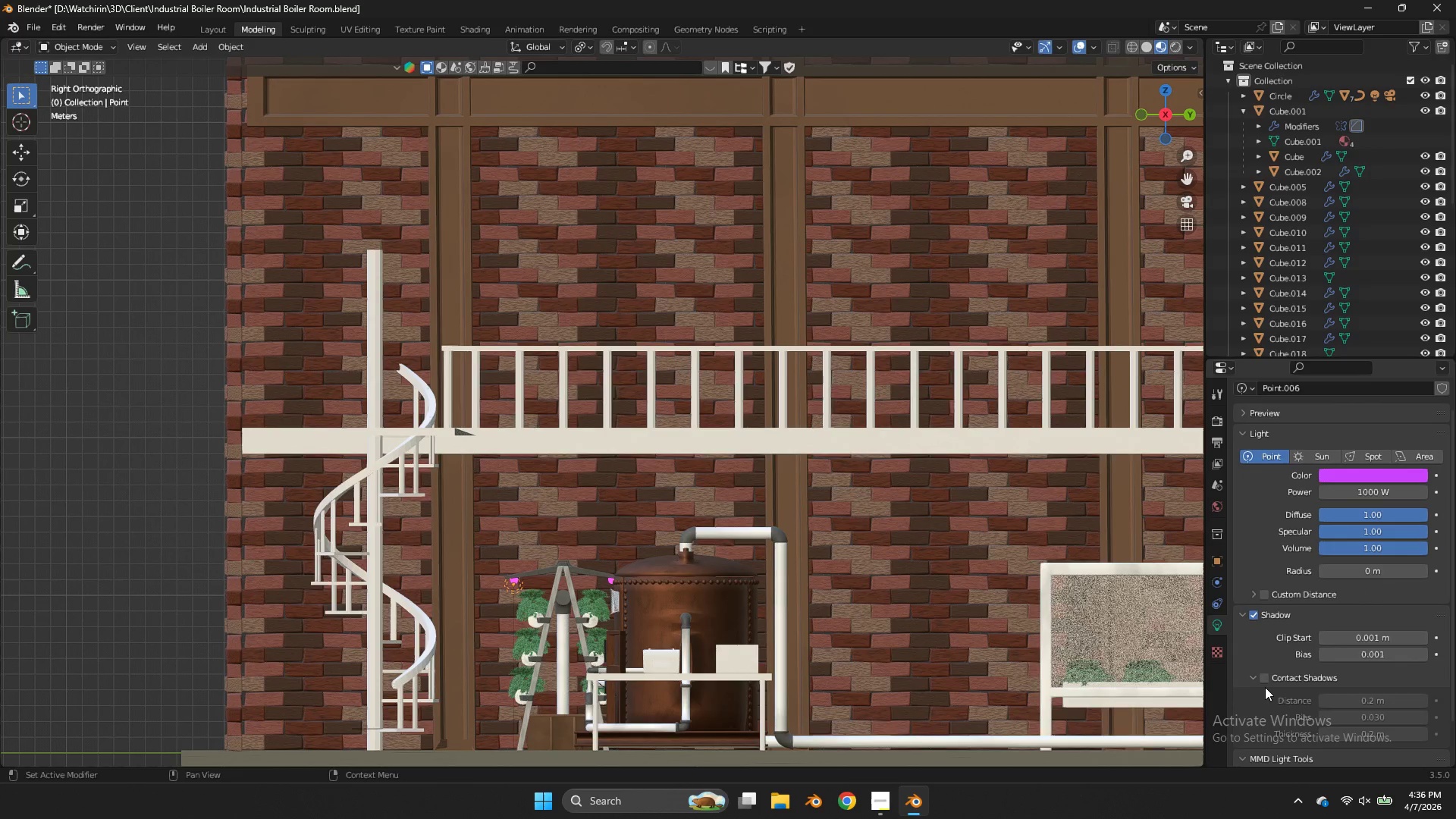 
left_click([1265, 679])
 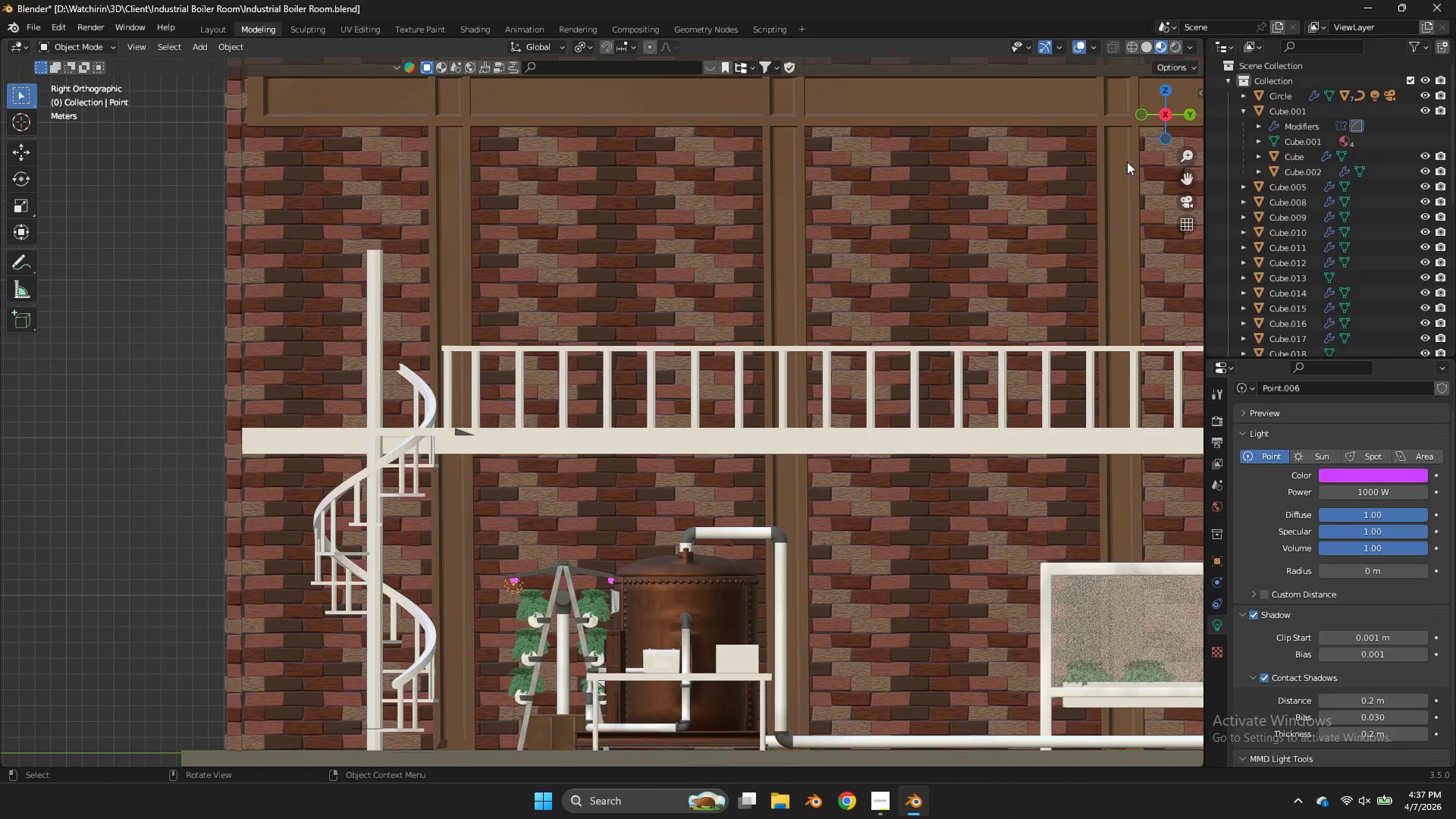 
left_click_drag(start_coordinate=[1177, 112], to_coordinate=[1181, 145])
 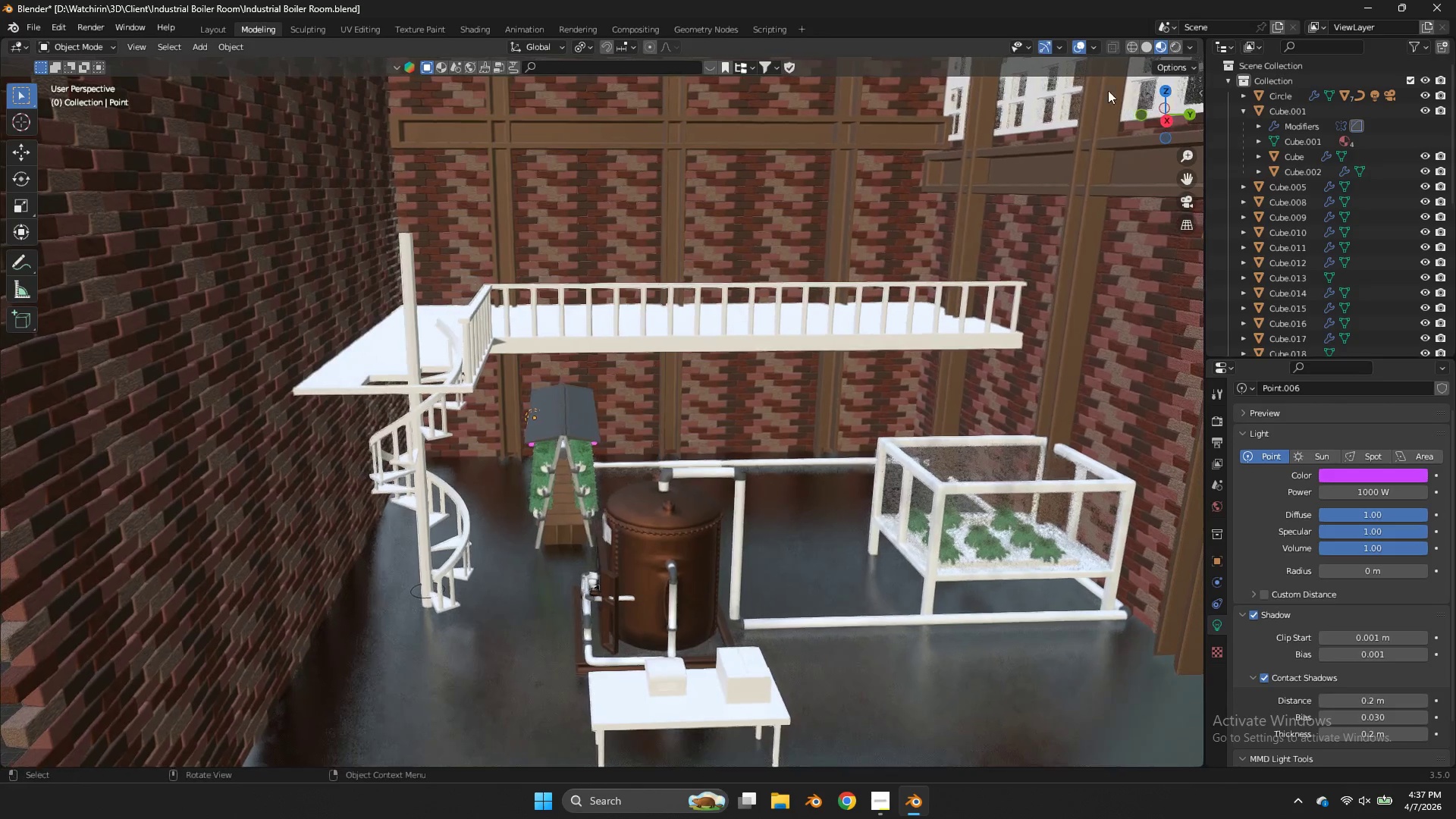 
key(Z)
 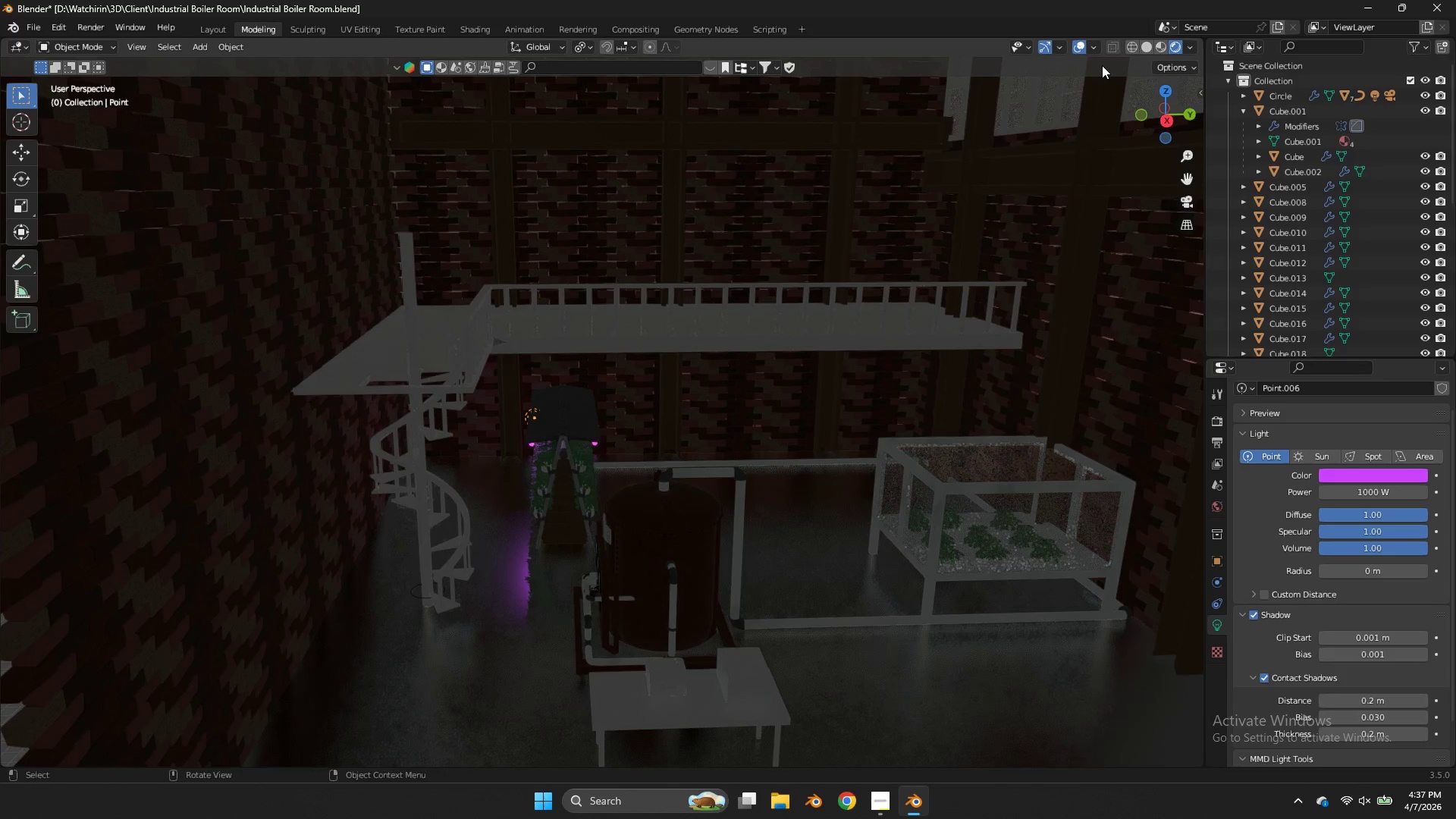 
scroll: coordinate [1102, 65], scroll_direction: down, amount: 6.0
 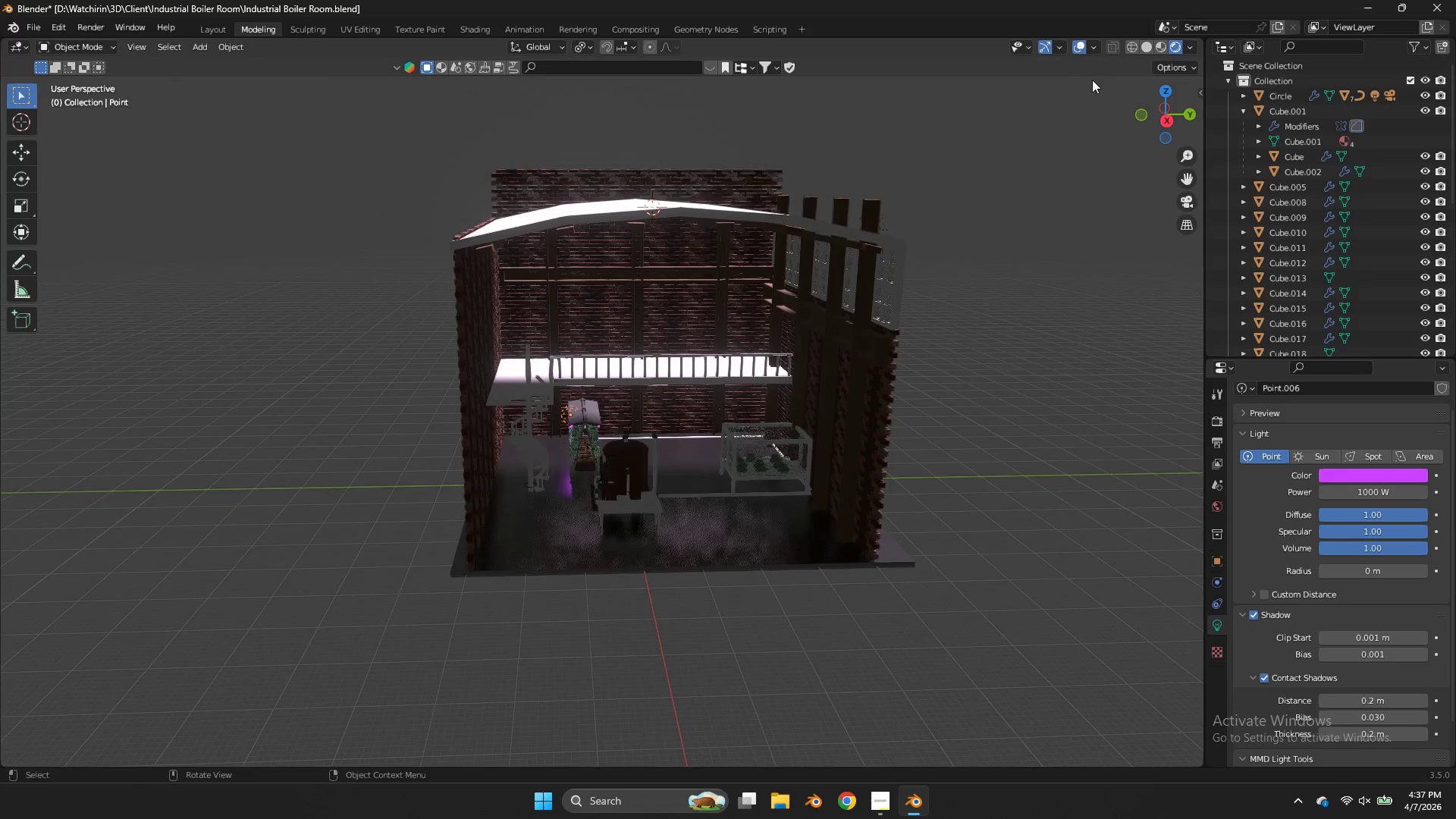 
key(Control+S)
 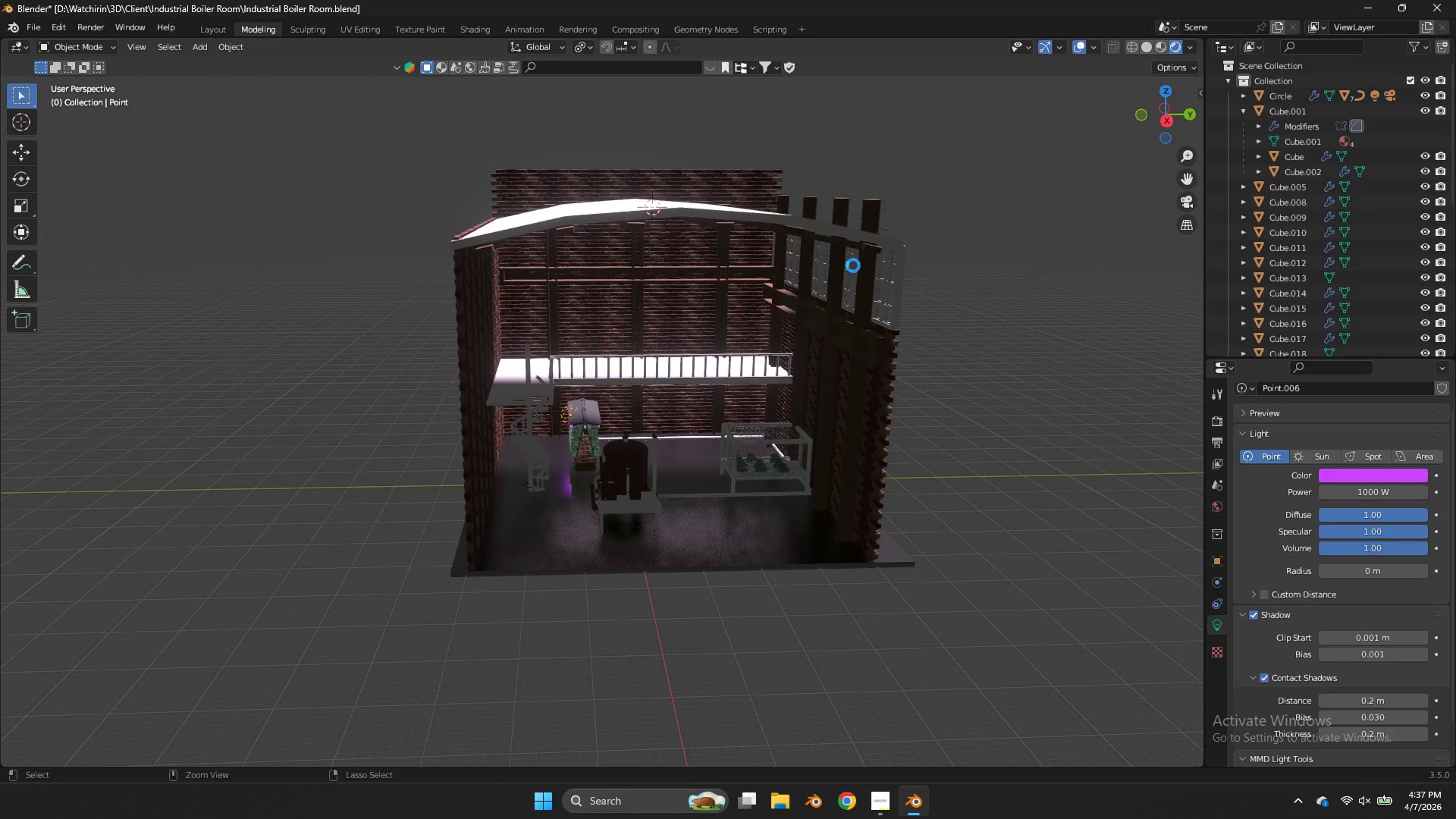 
wait(5.88)
 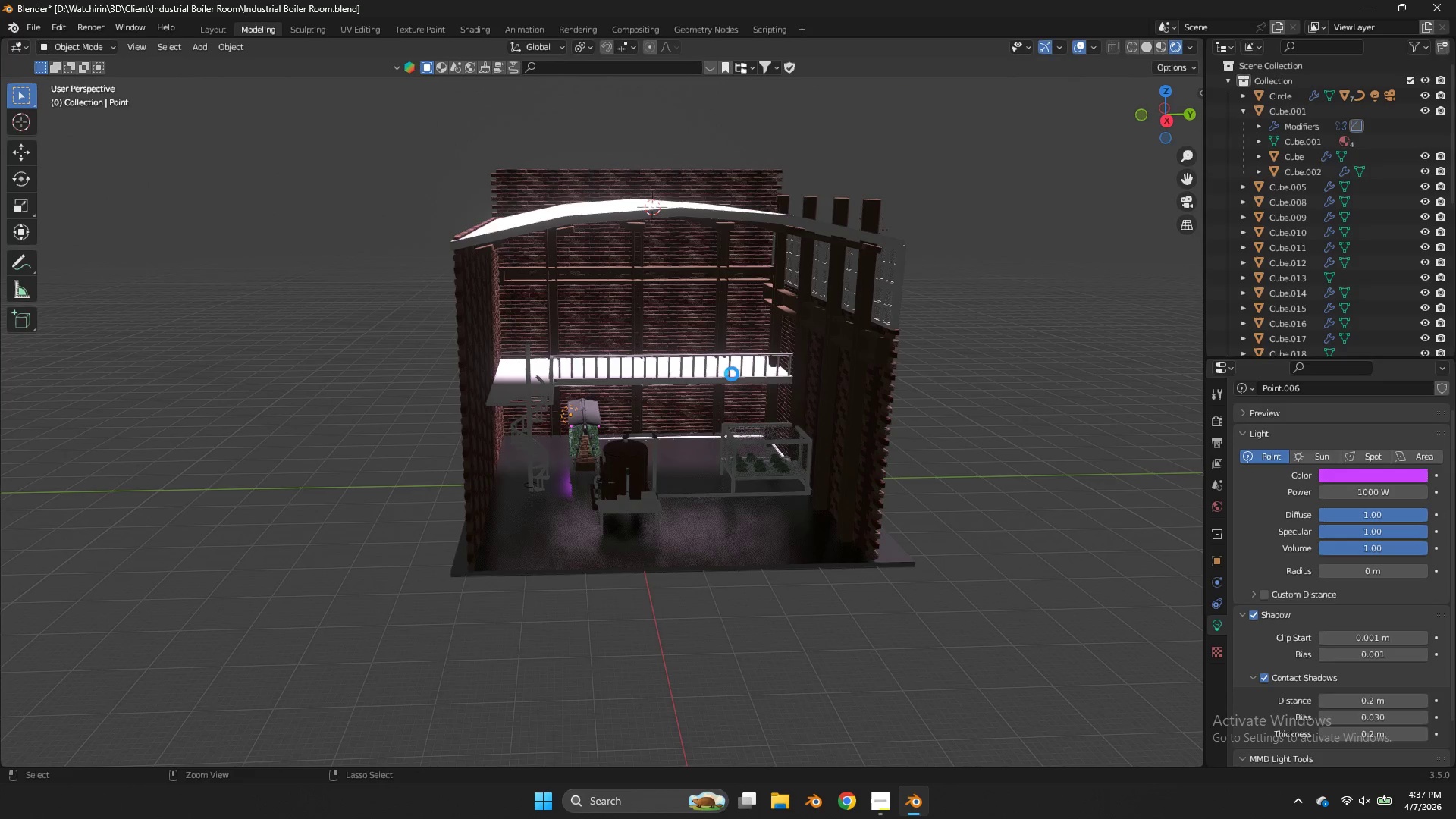 
left_click([895, 230])
 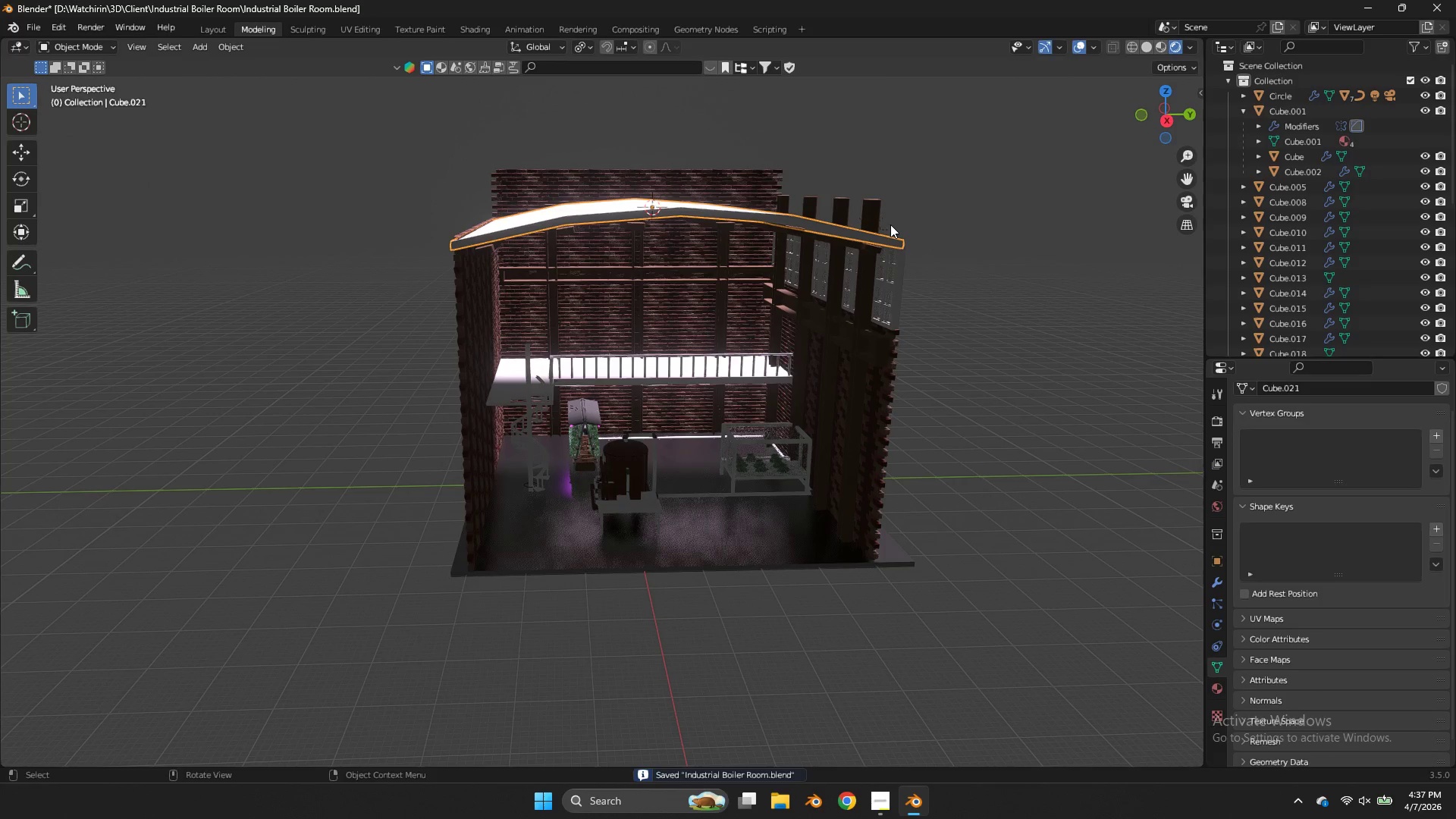 
left_click([889, 223])
 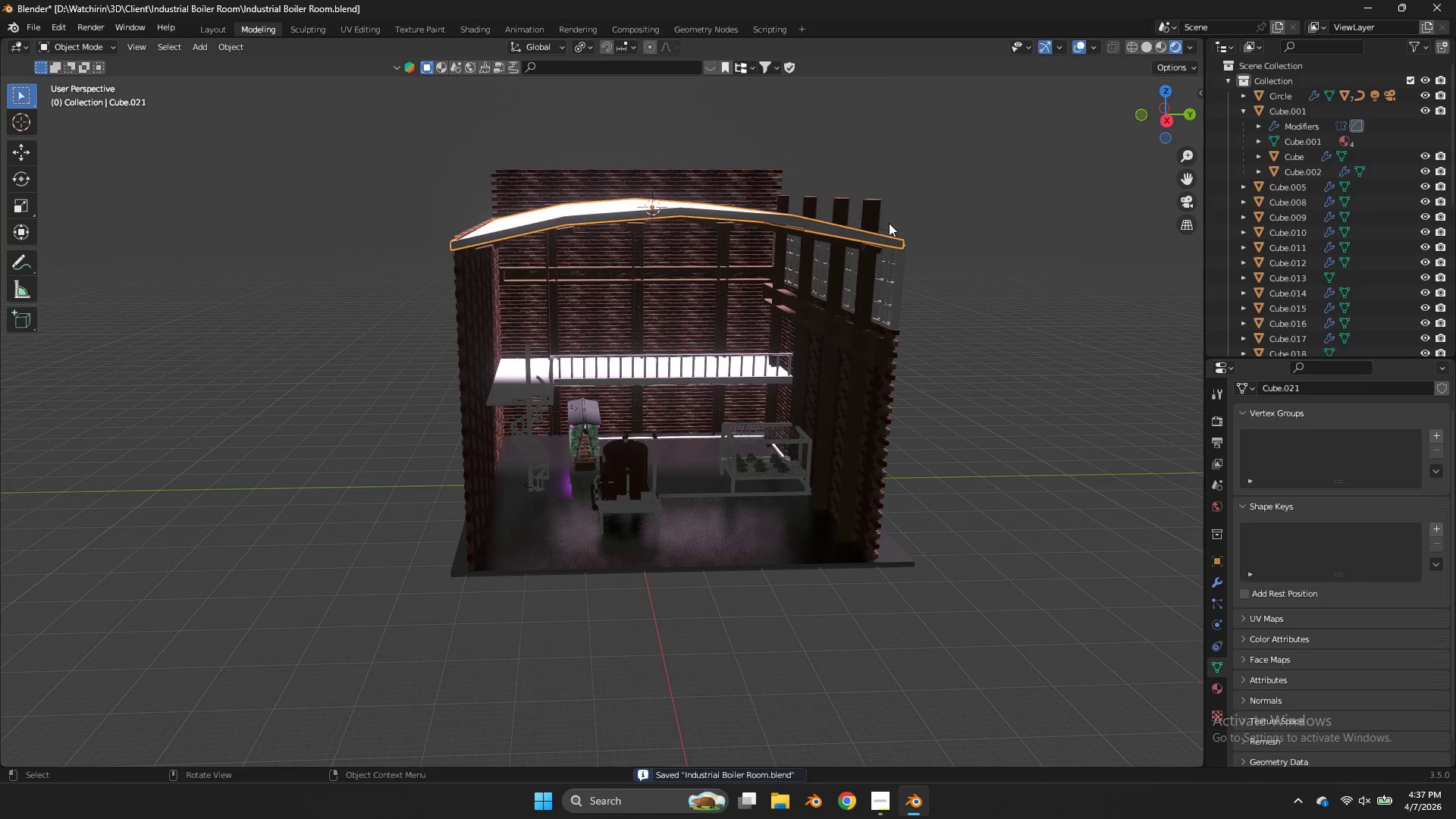 
key(Z)
 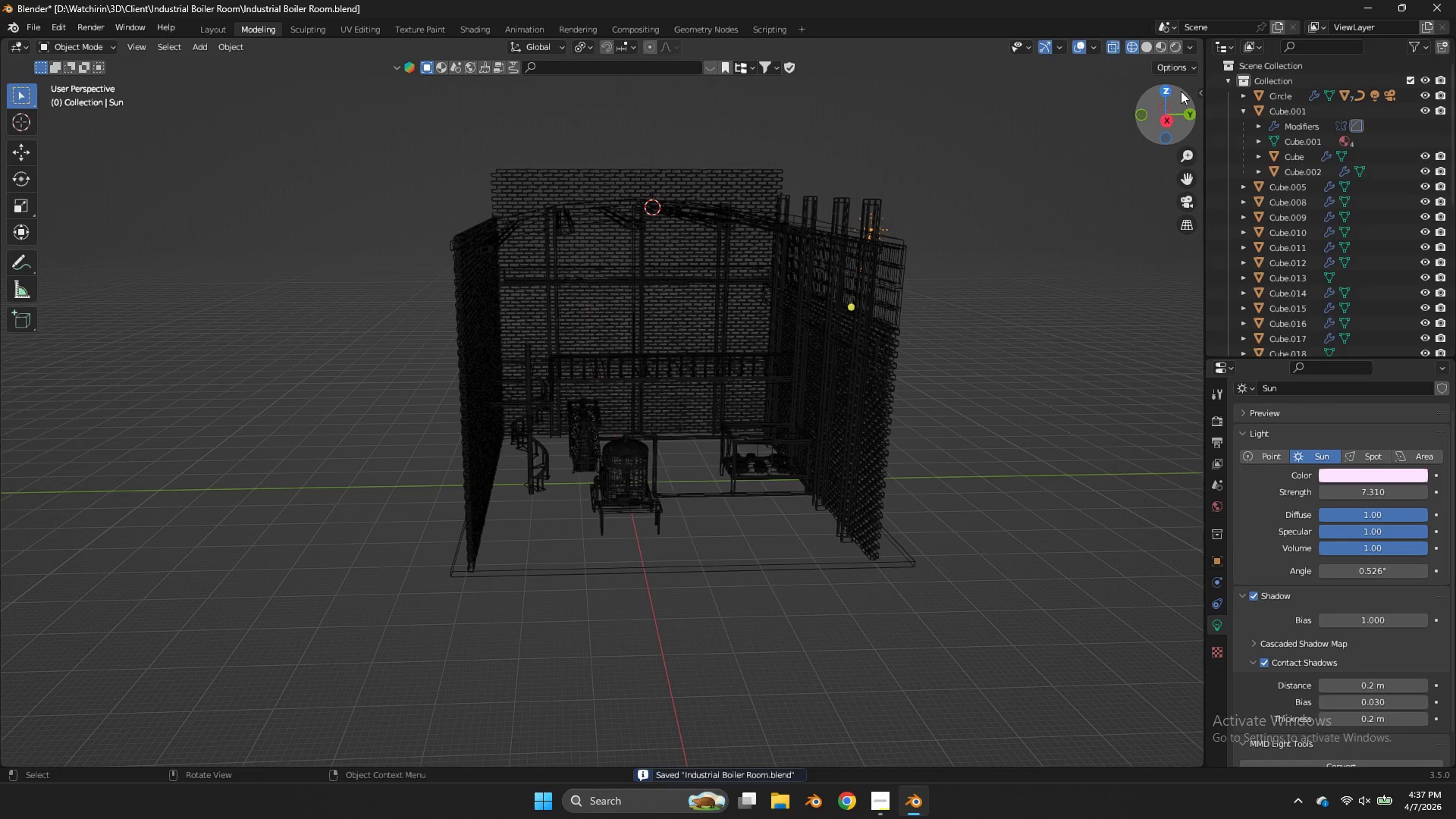 
left_click([1164, 85])
 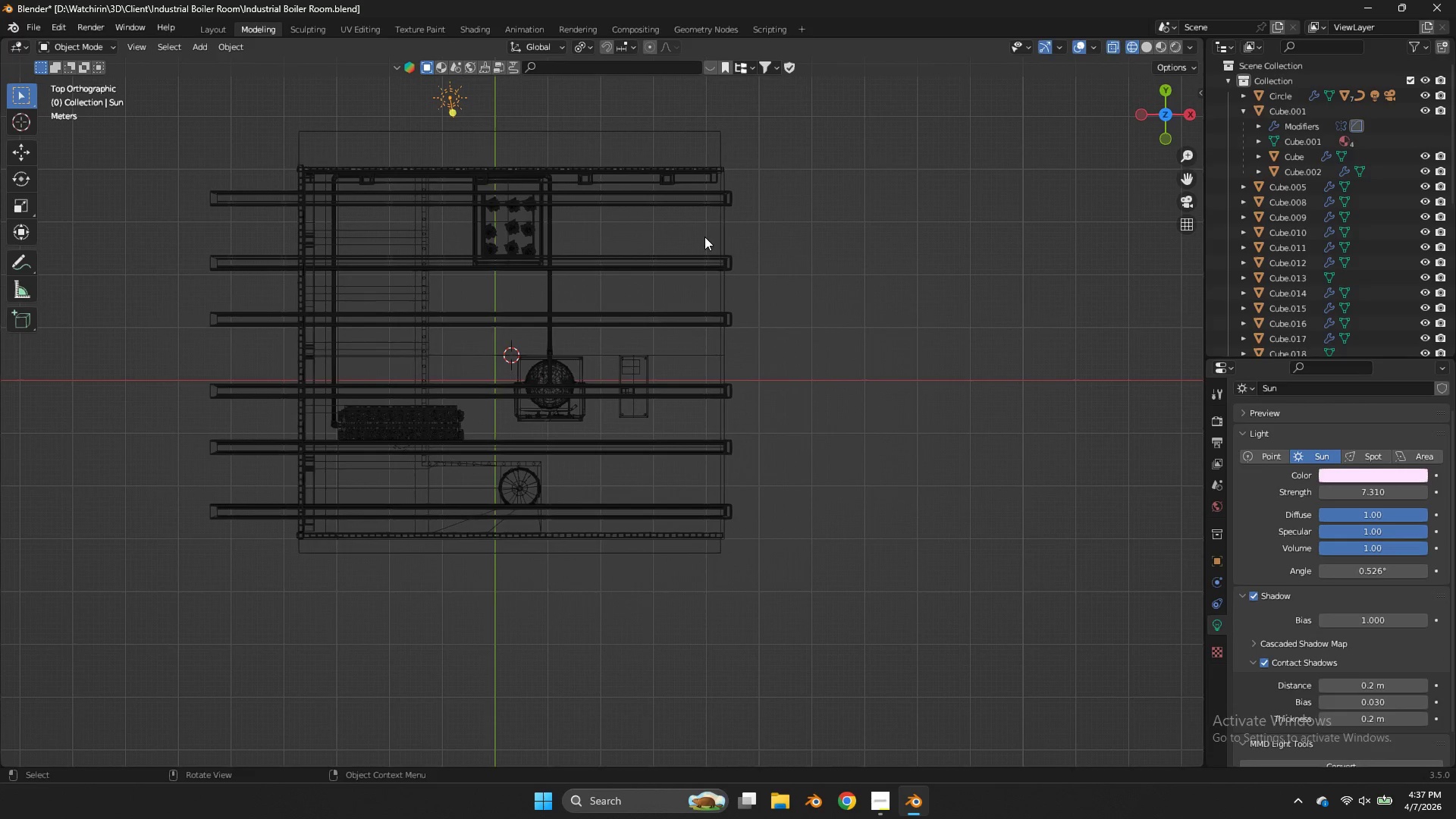 
key(G)
 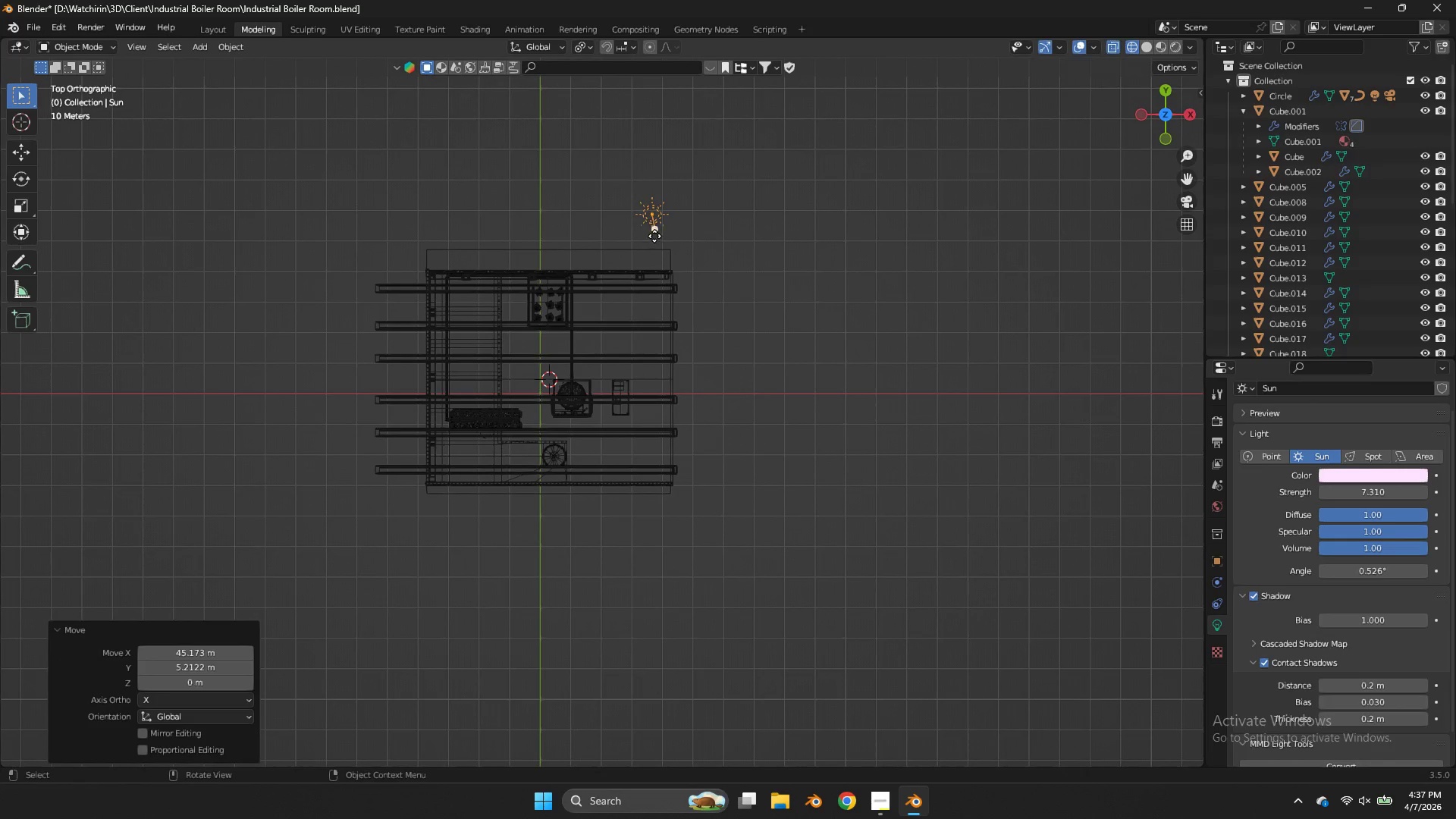 
scroll: coordinate [695, 248], scroll_direction: down, amount: 3.0
 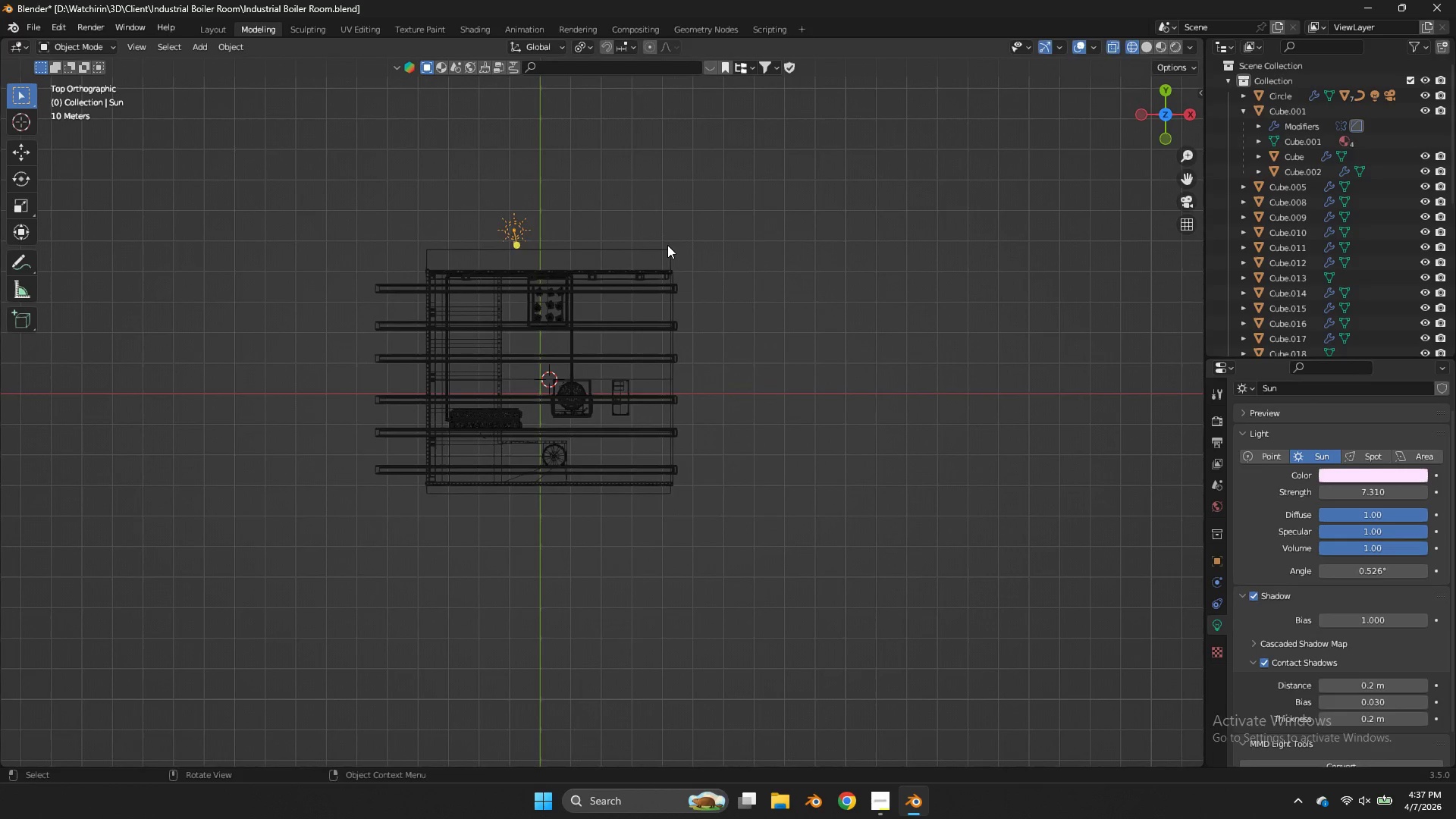 
left_click_drag(start_coordinate=[655, 231], to_coordinate=[621, 253])
 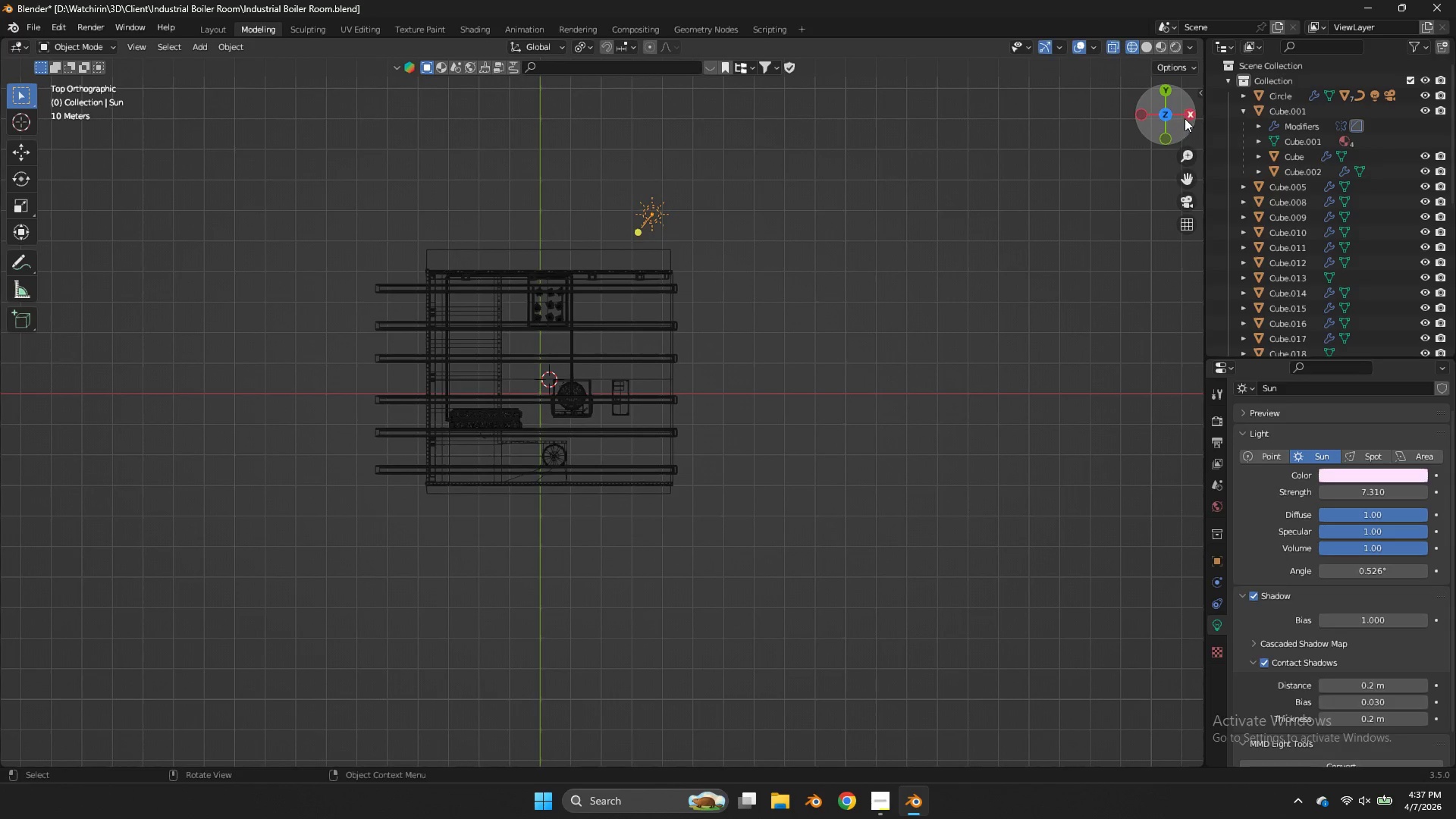 
left_click([1188, 118])
 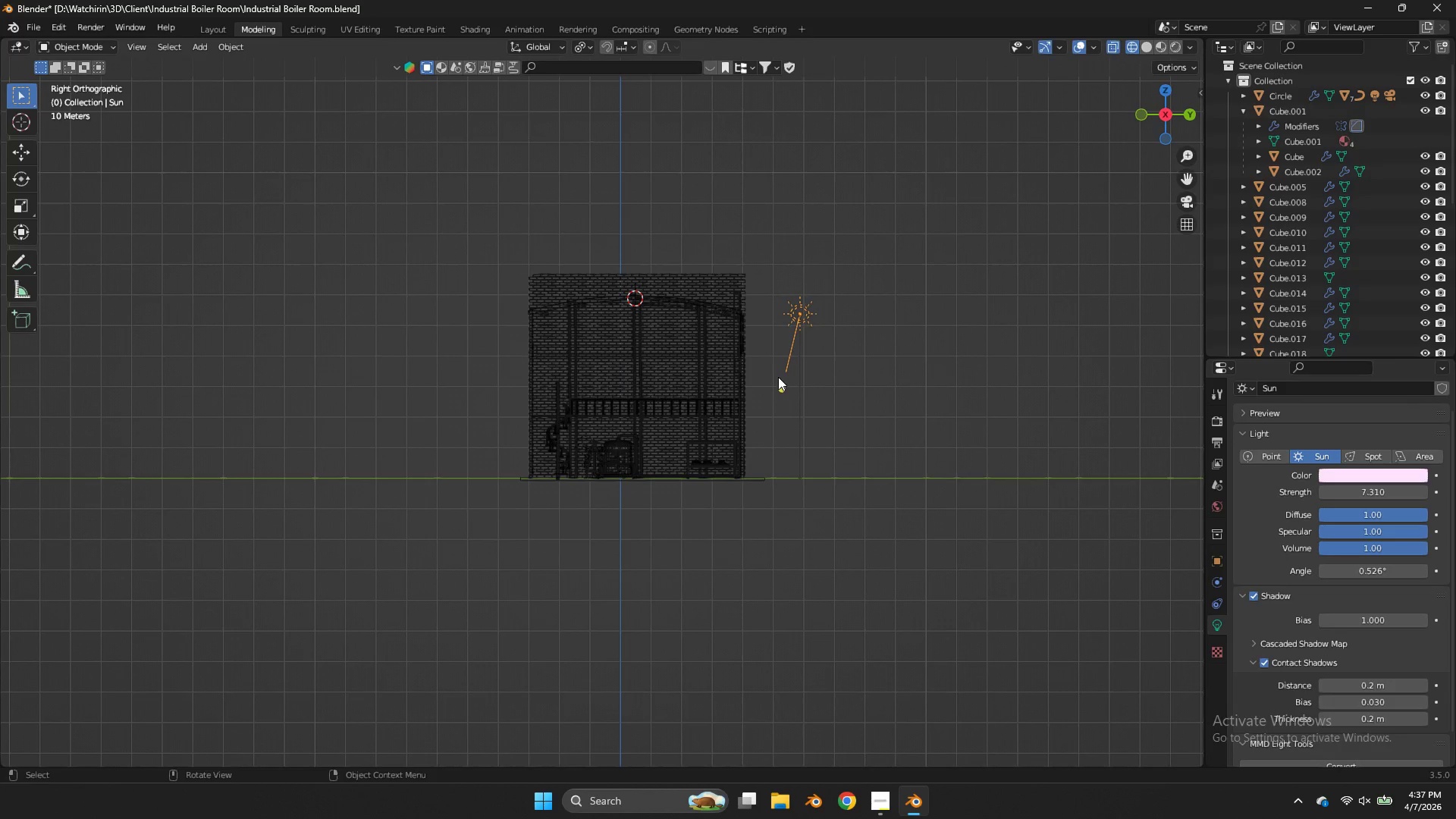 
left_click_drag(start_coordinate=[784, 386], to_coordinate=[761, 378])
 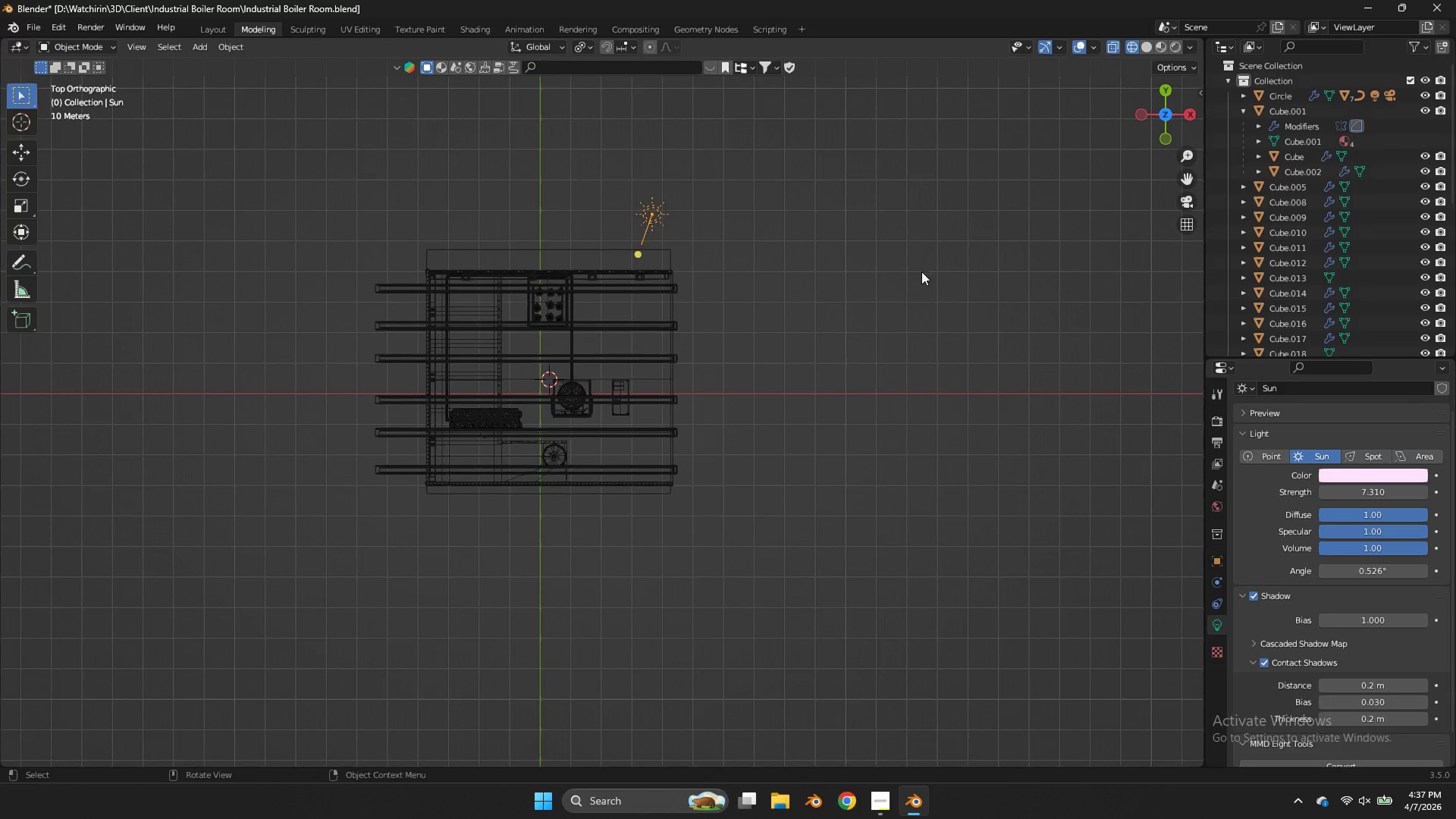 
left_click_drag(start_coordinate=[1150, 117], to_coordinate=[983, 689])
 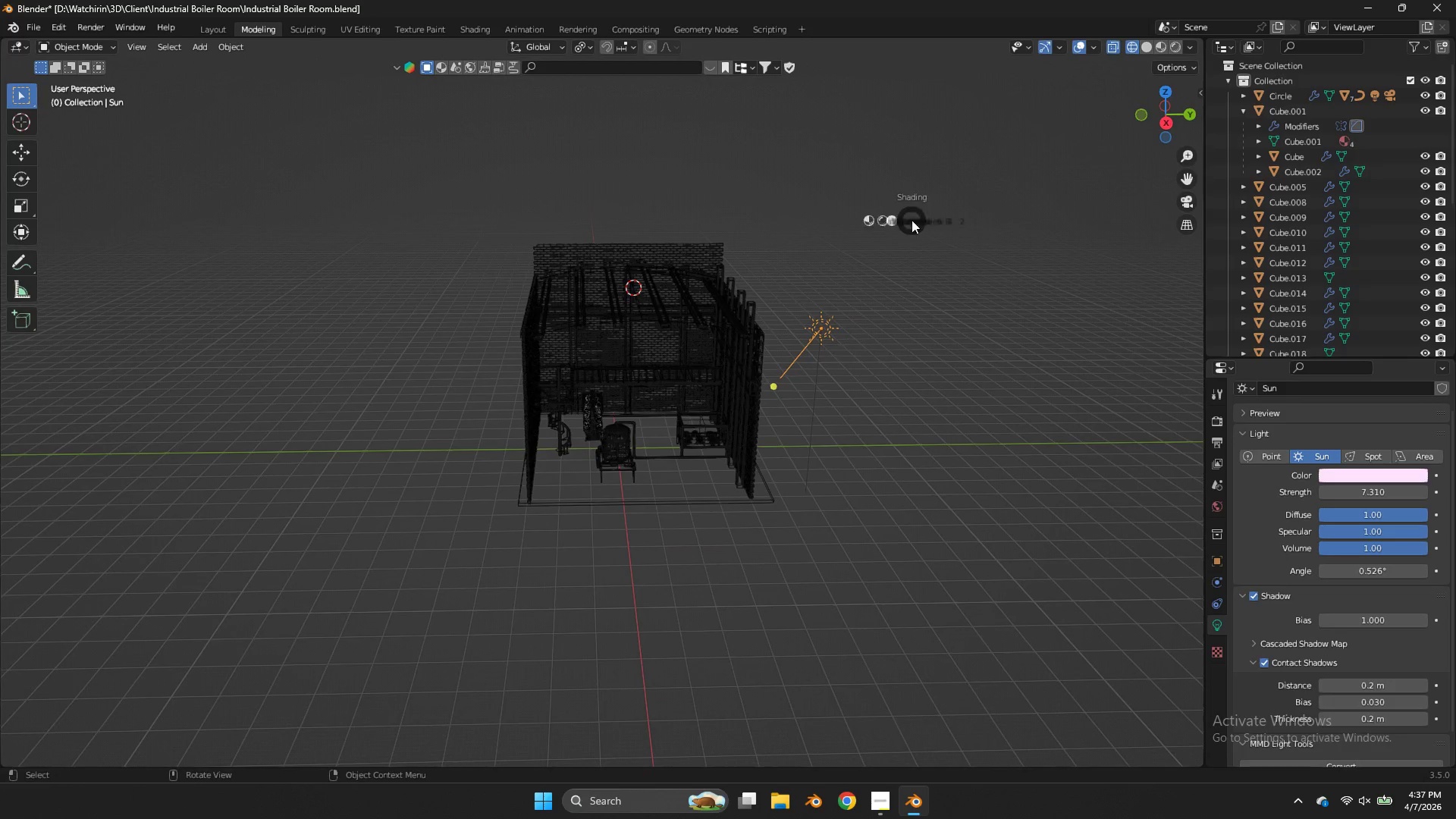 
type(zz)
 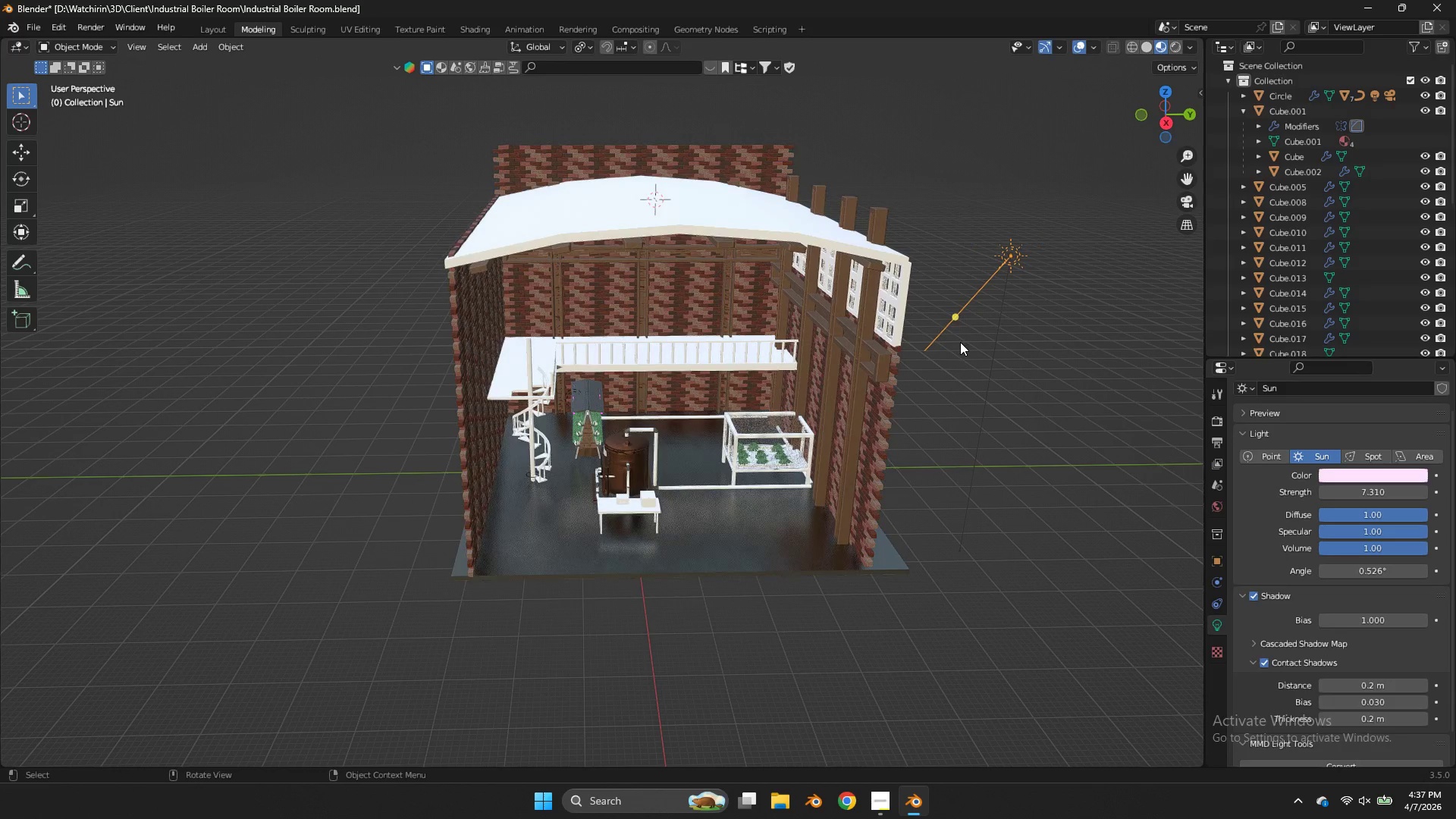 
scroll: coordinate [965, 231], scroll_direction: up, amount: 3.0
 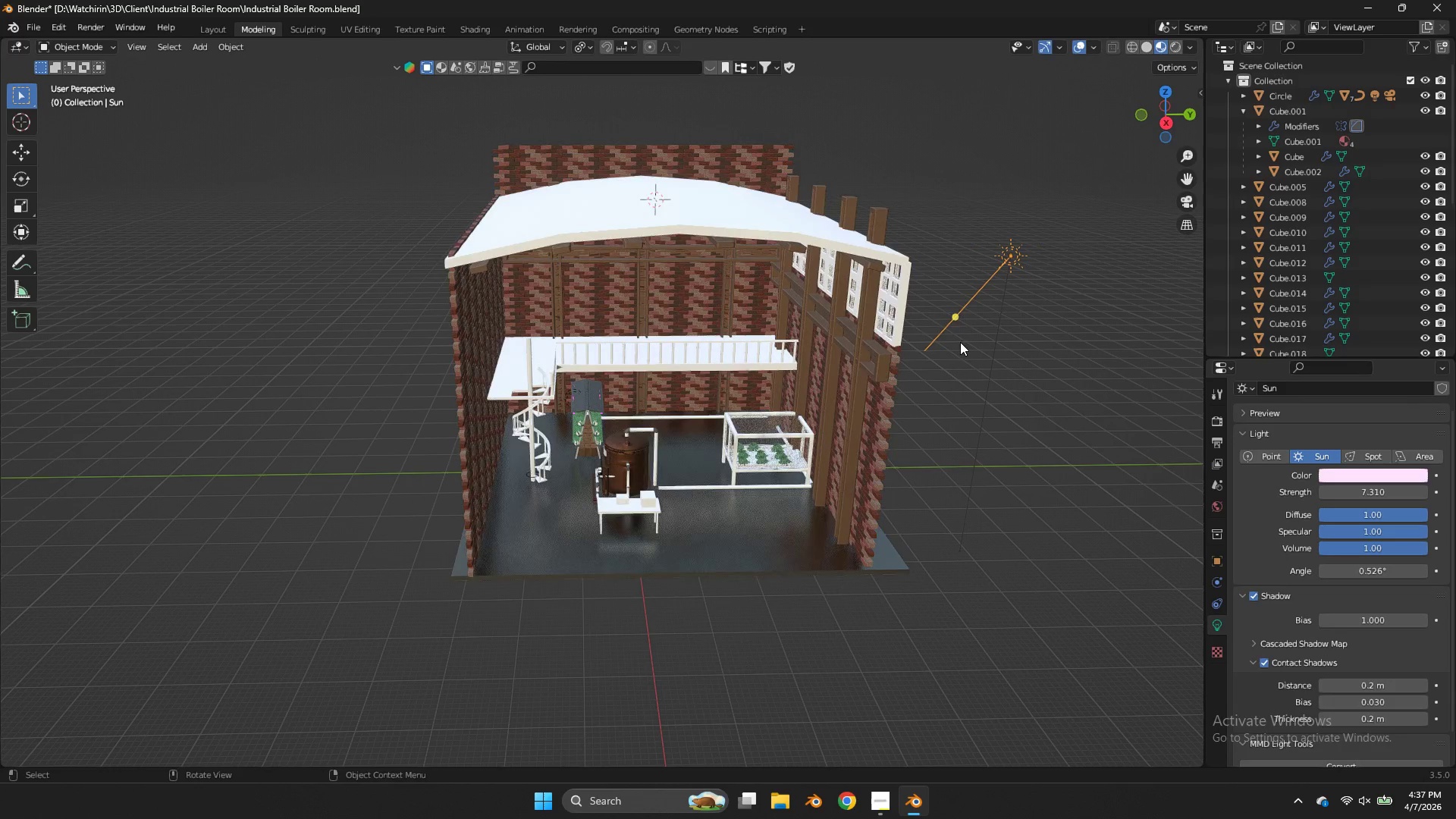 
key(Z)
 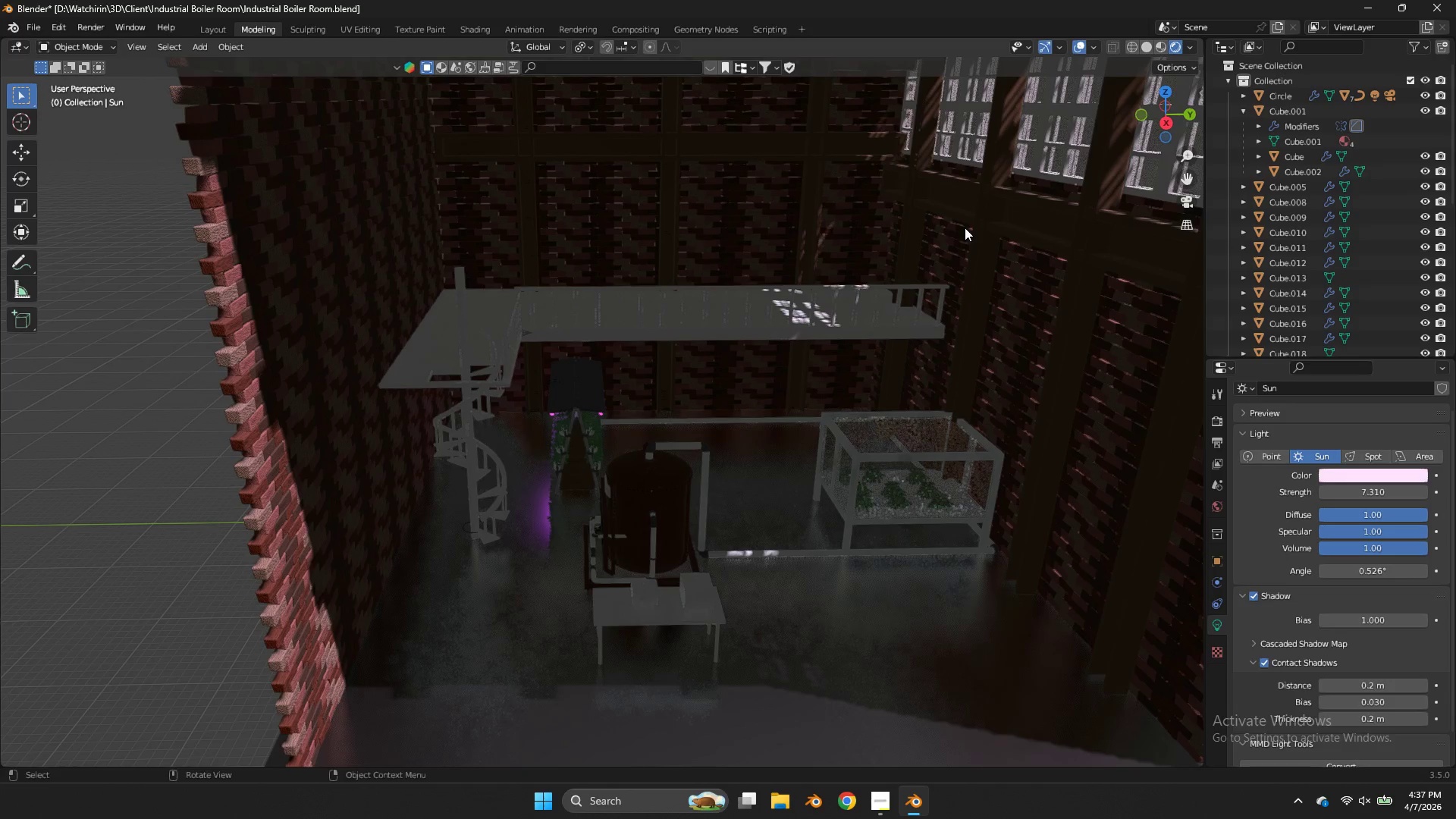 
scroll: coordinate [960, 342], scroll_direction: up, amount: 4.0
 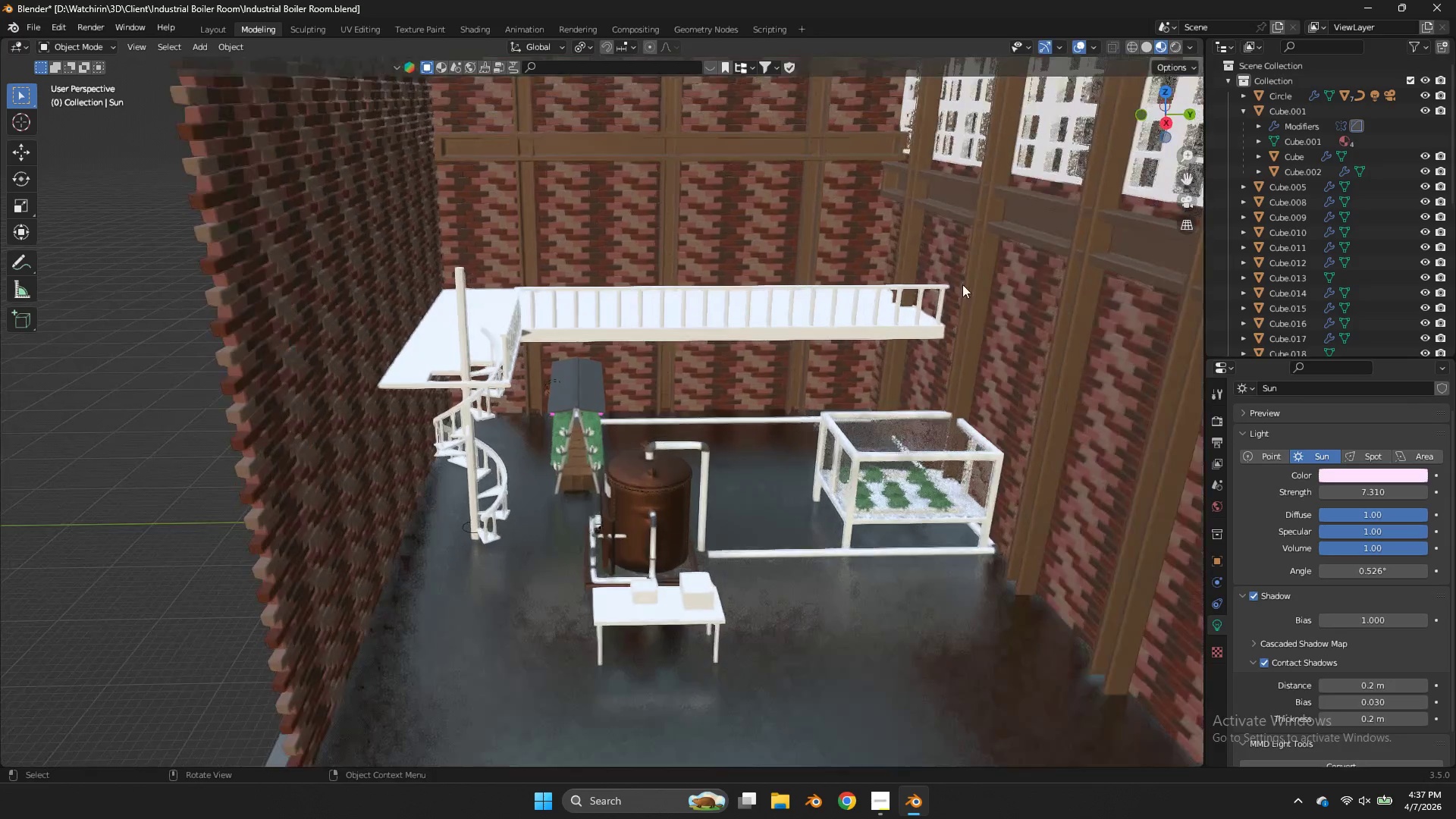 
scroll: coordinate [965, 231], scroll_direction: down, amount: 3.0
 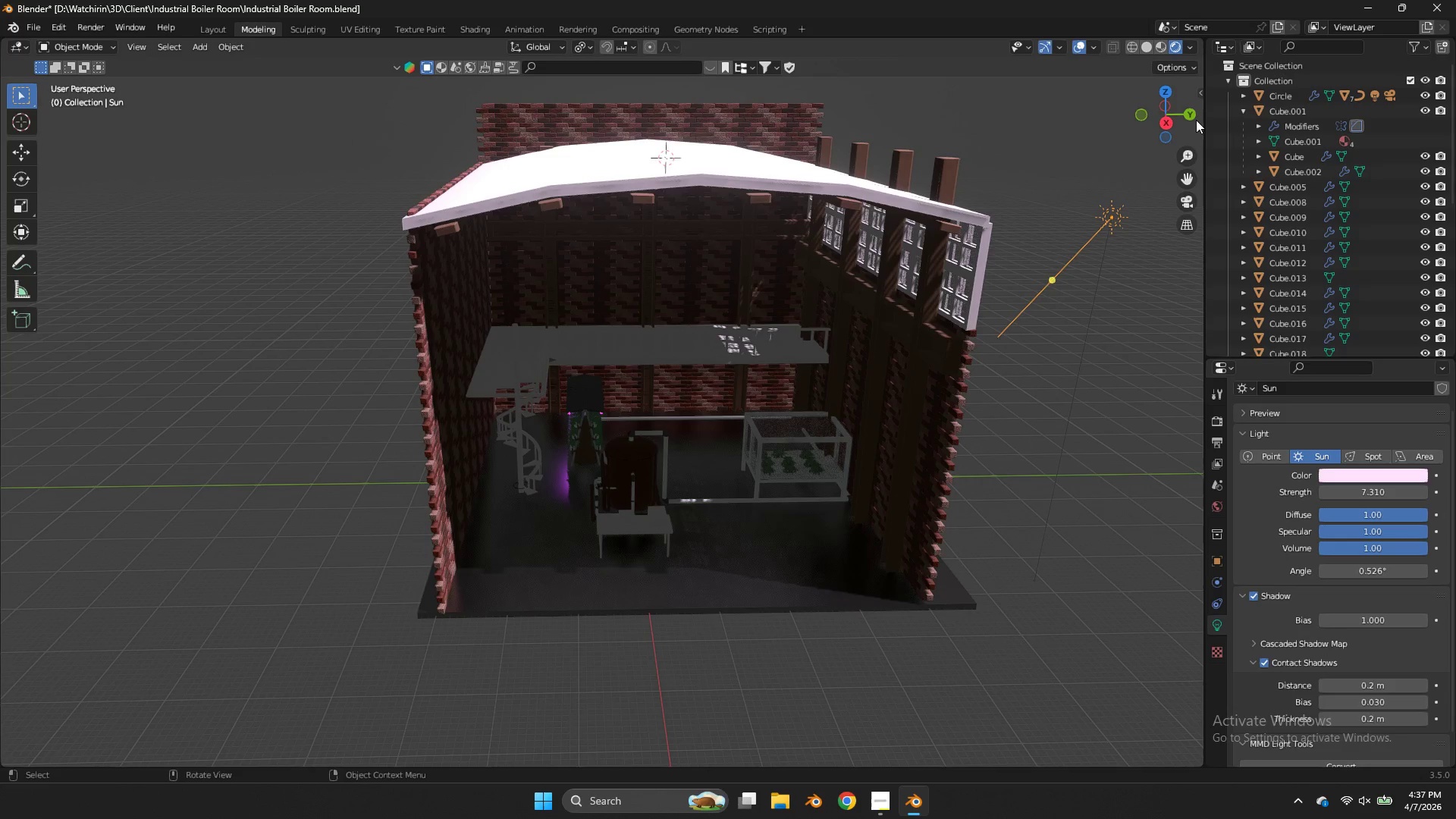 
left_click_drag(start_coordinate=[1172, 108], to_coordinate=[1022, 115])
 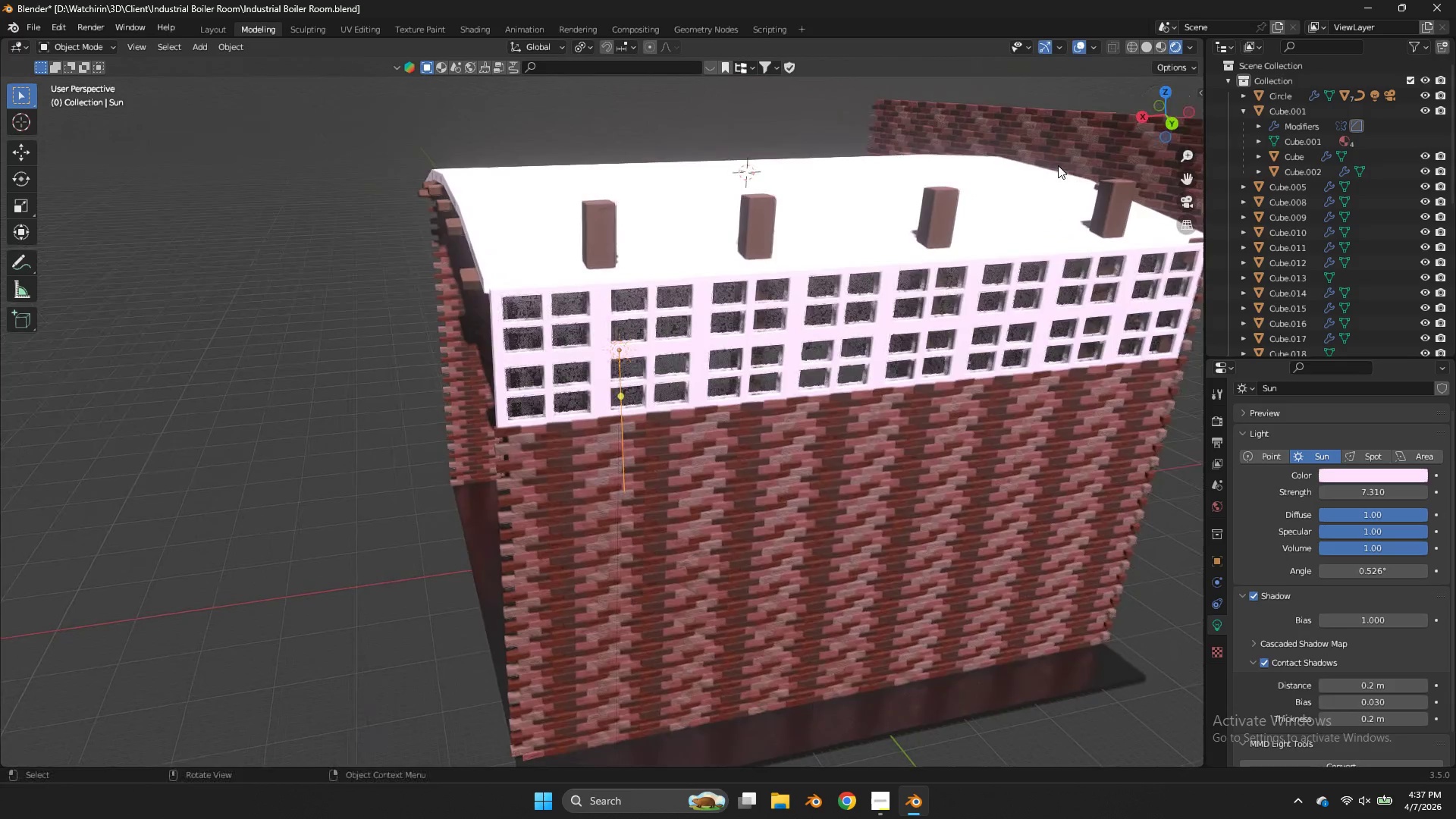 
key(G)
 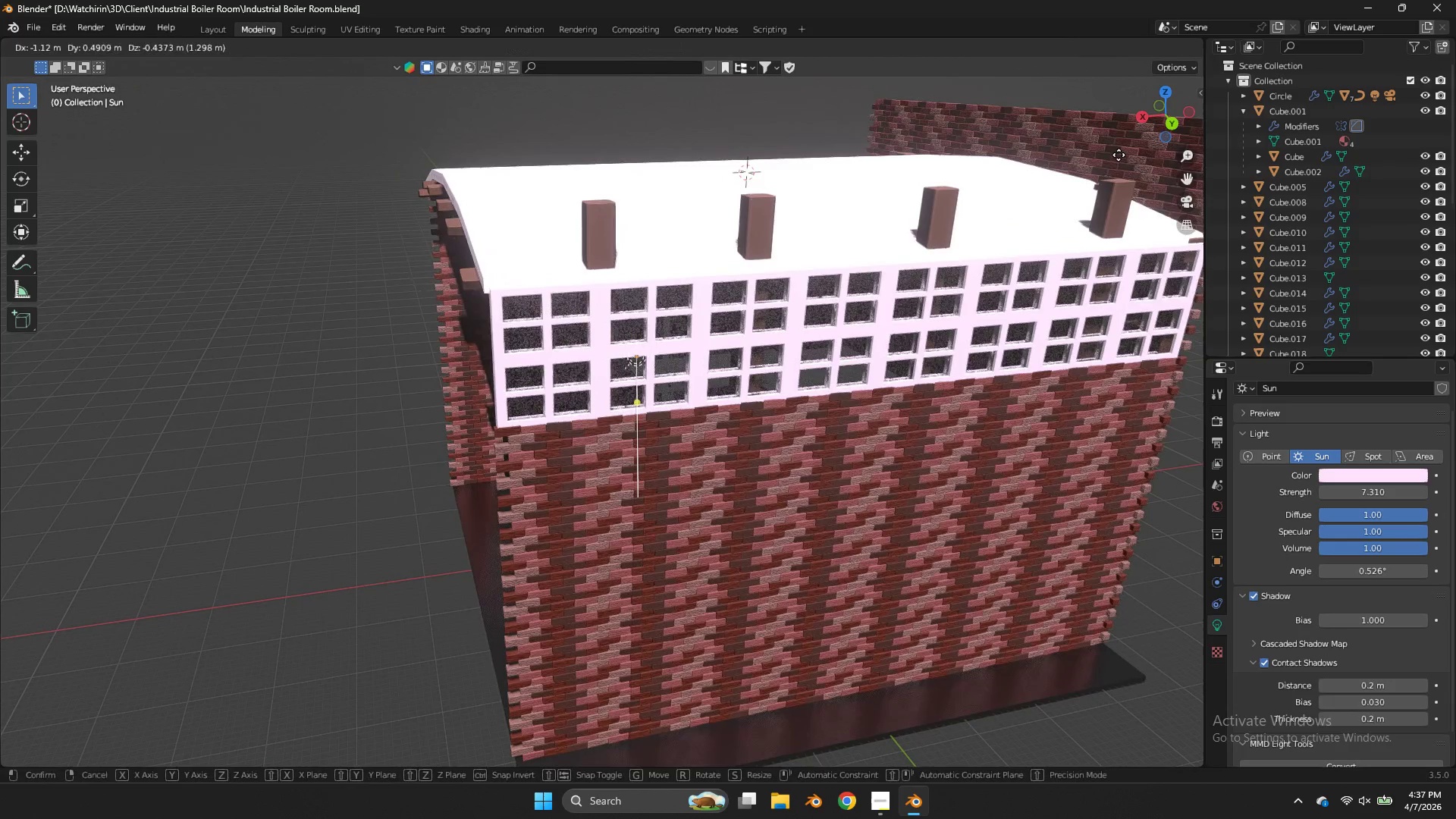 
left_click([1119, 155])
 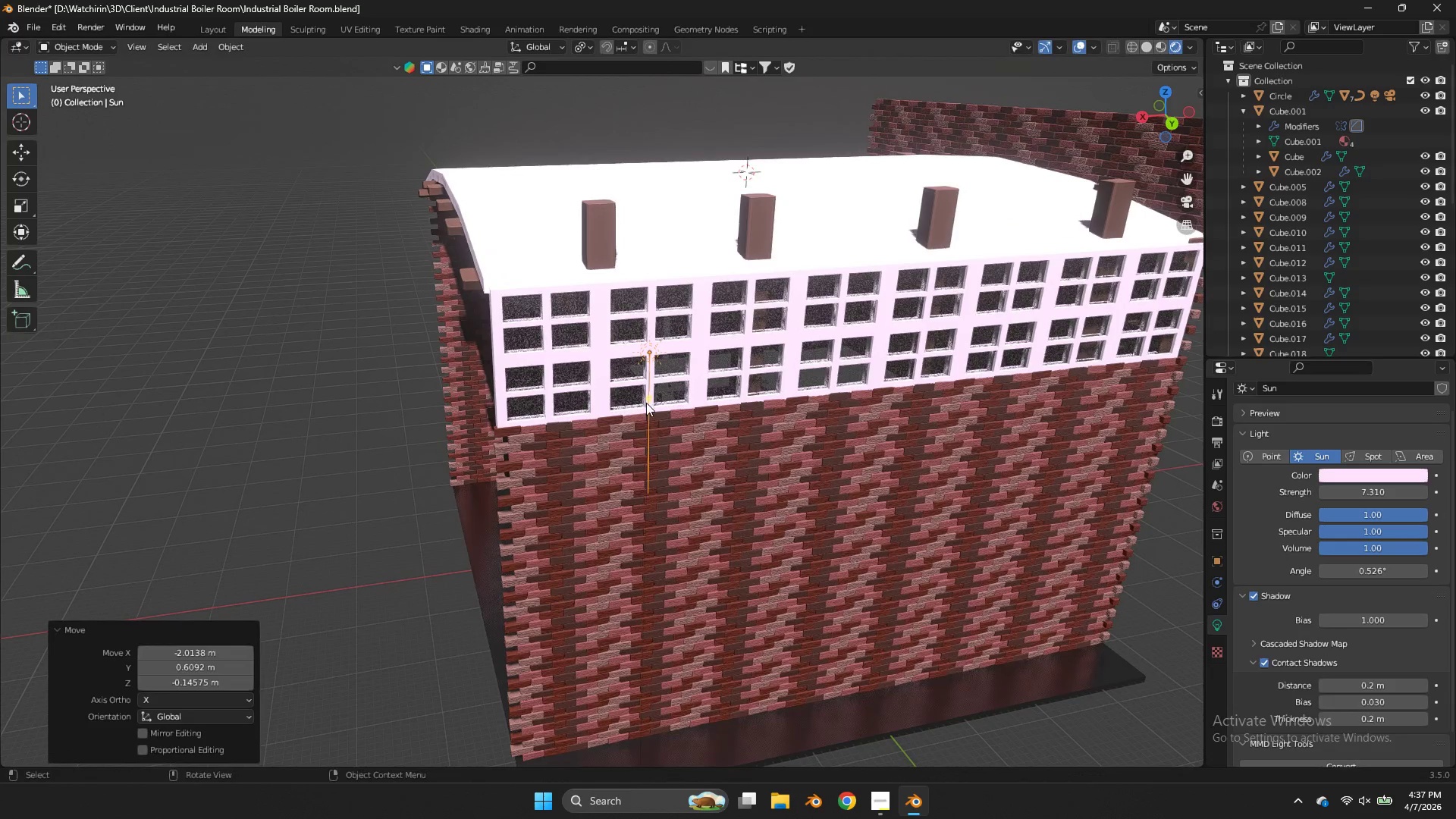 
left_click([647, 403])
 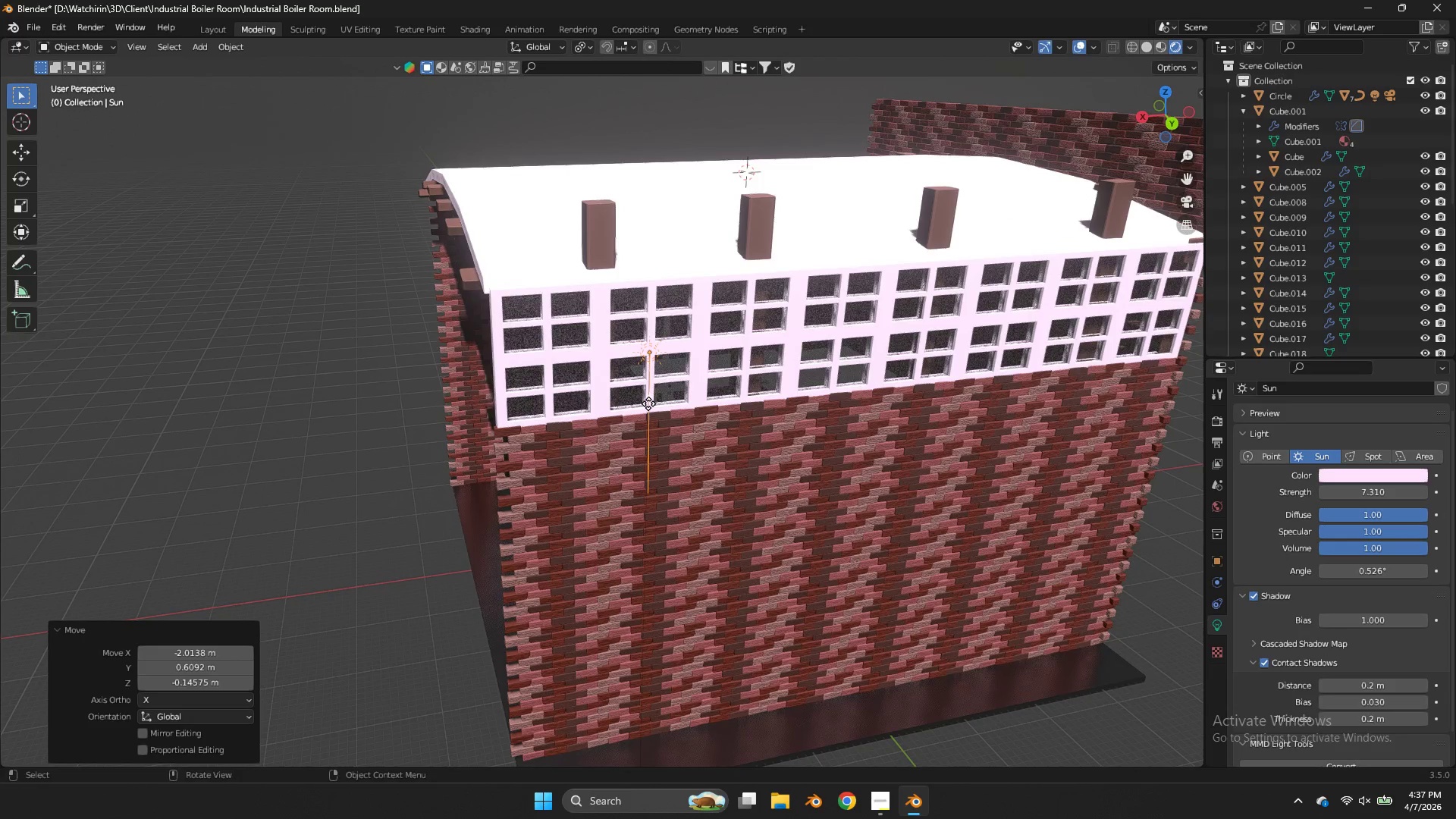 
left_click_drag(start_coordinate=[648, 403], to_coordinate=[645, 365])
 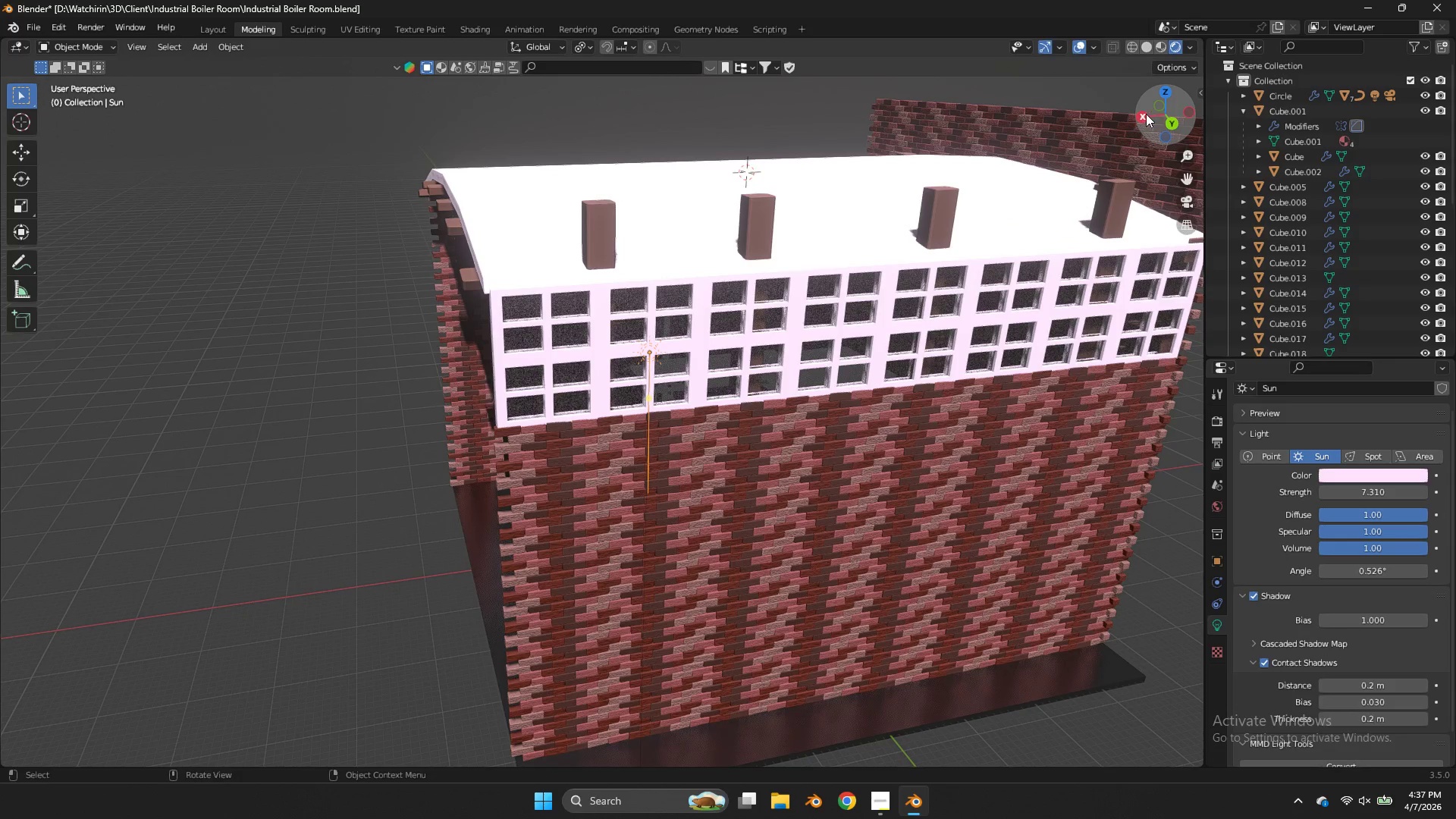 
left_click([1144, 115])
 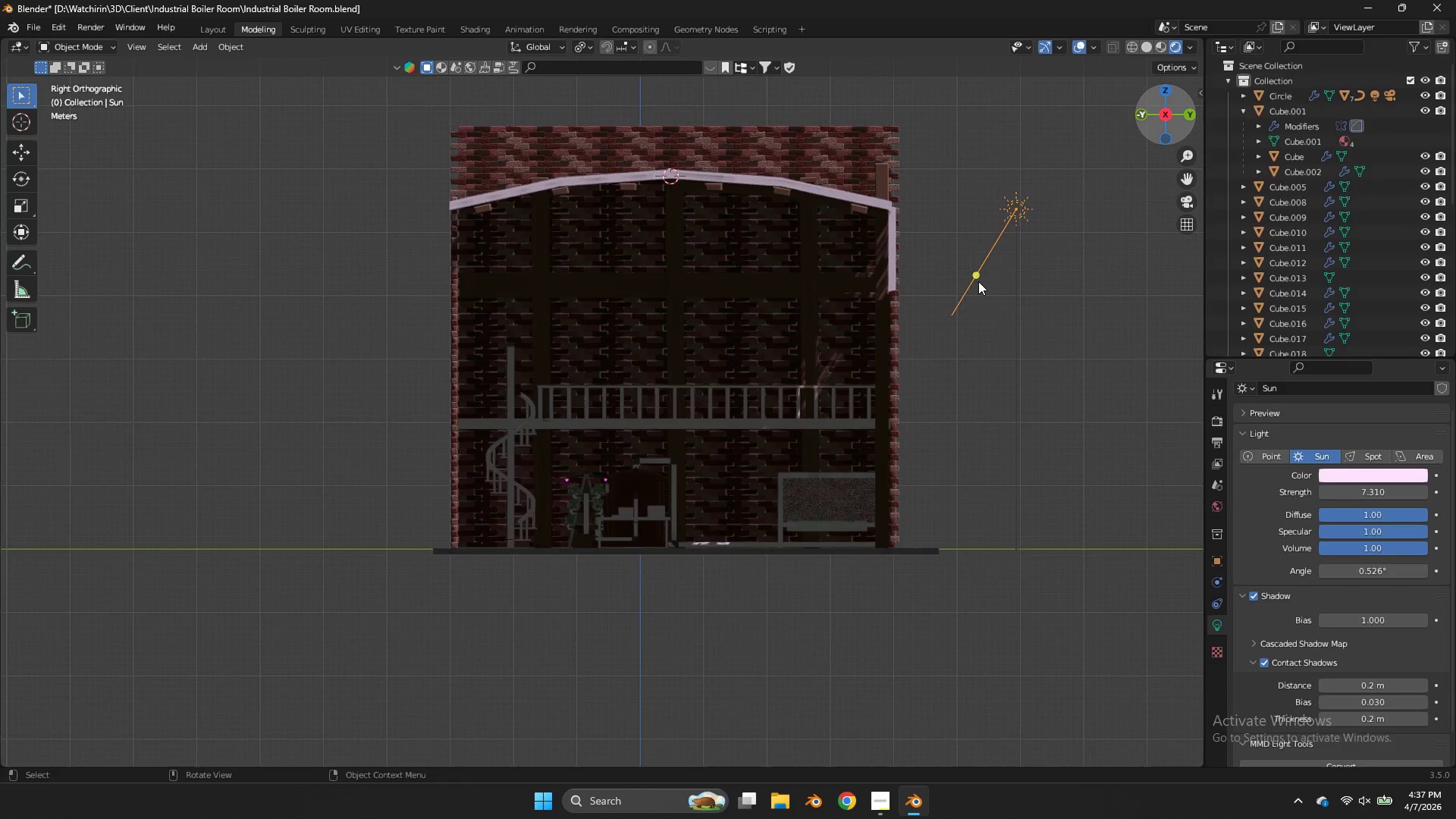 
left_click_drag(start_coordinate=[975, 276], to_coordinate=[904, 263])
 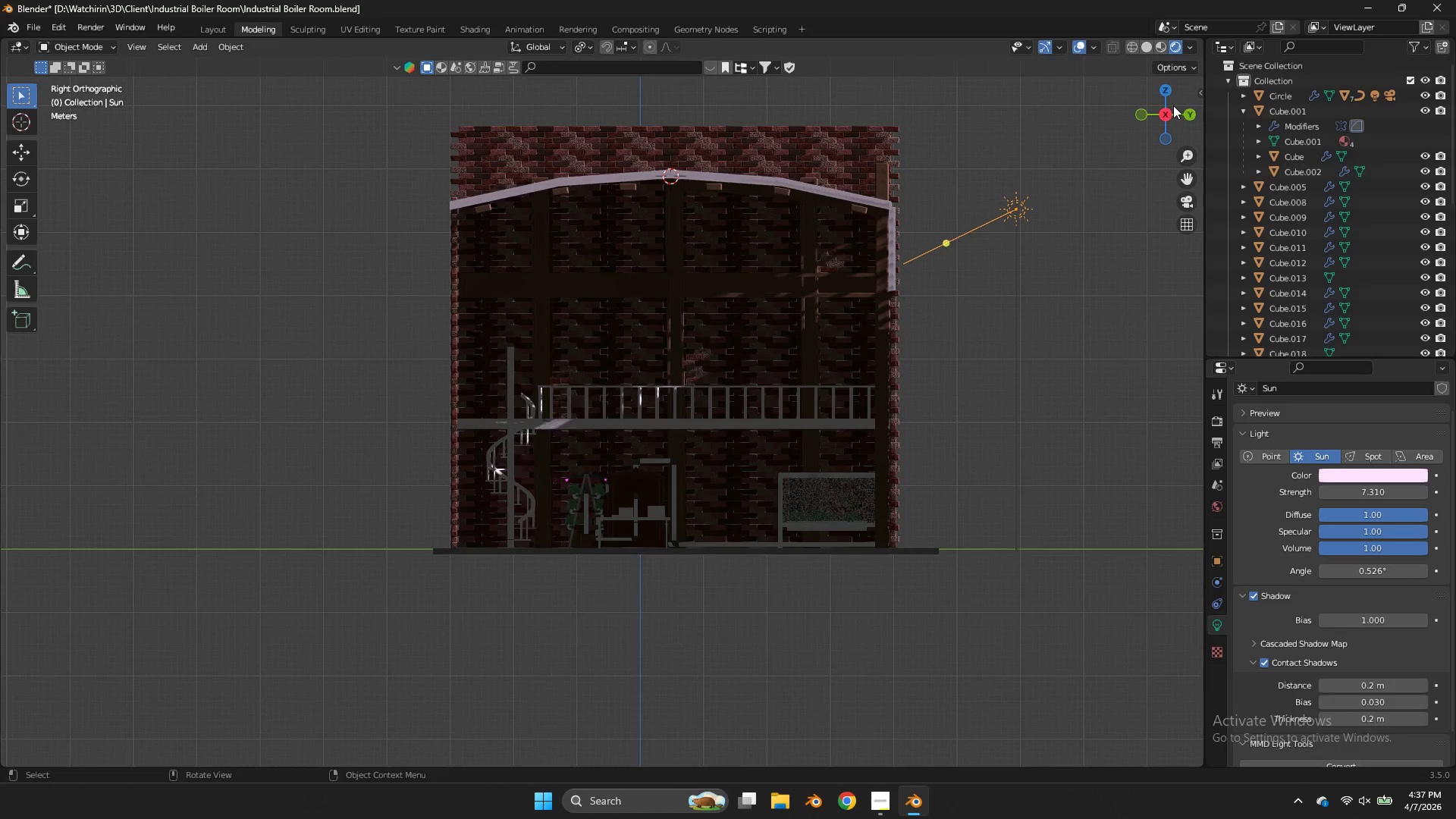 
left_click_drag(start_coordinate=[1175, 105], to_coordinate=[1038, 178])
 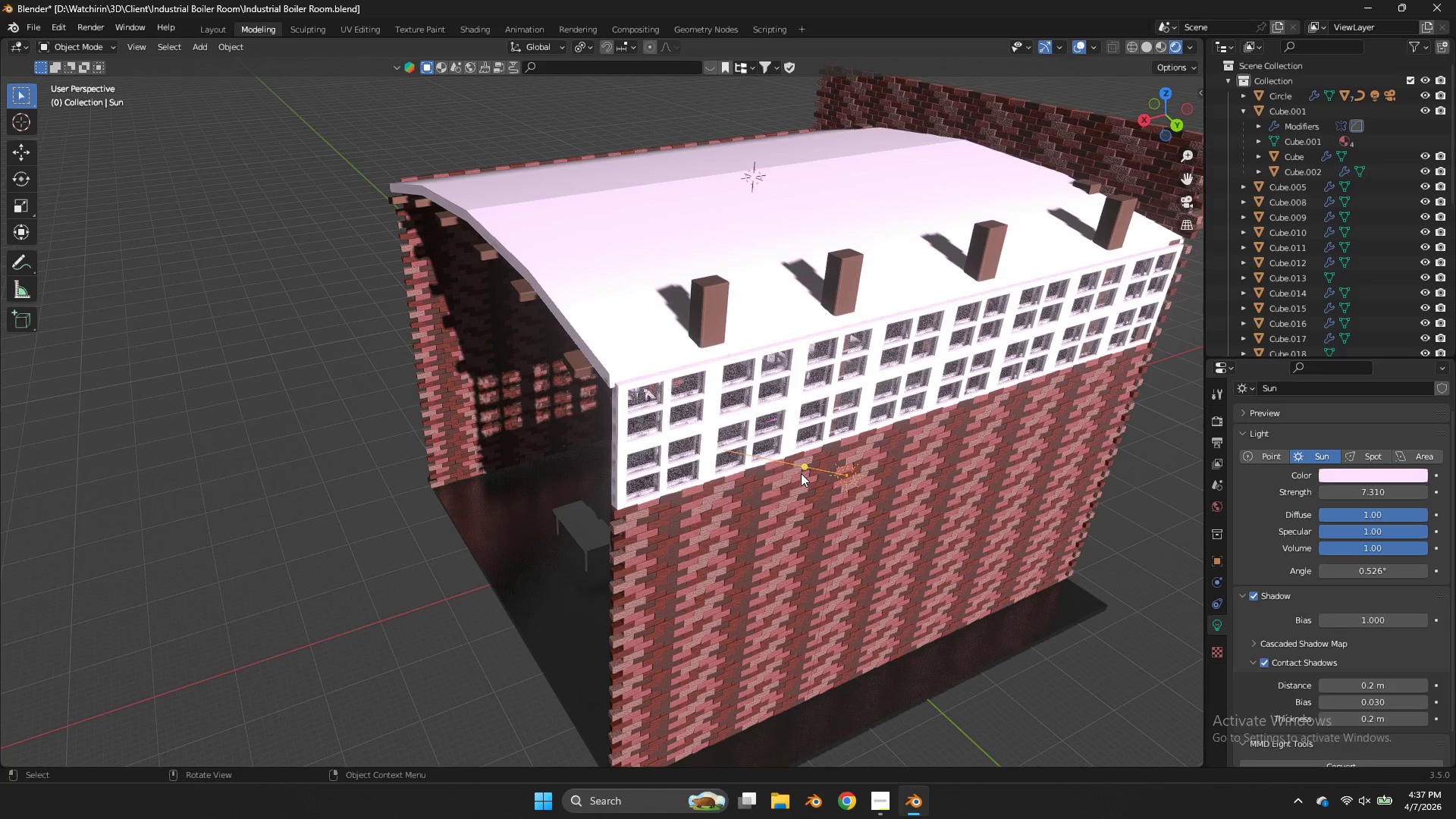 
left_click_drag(start_coordinate=[805, 467], to_coordinate=[795, 468])
 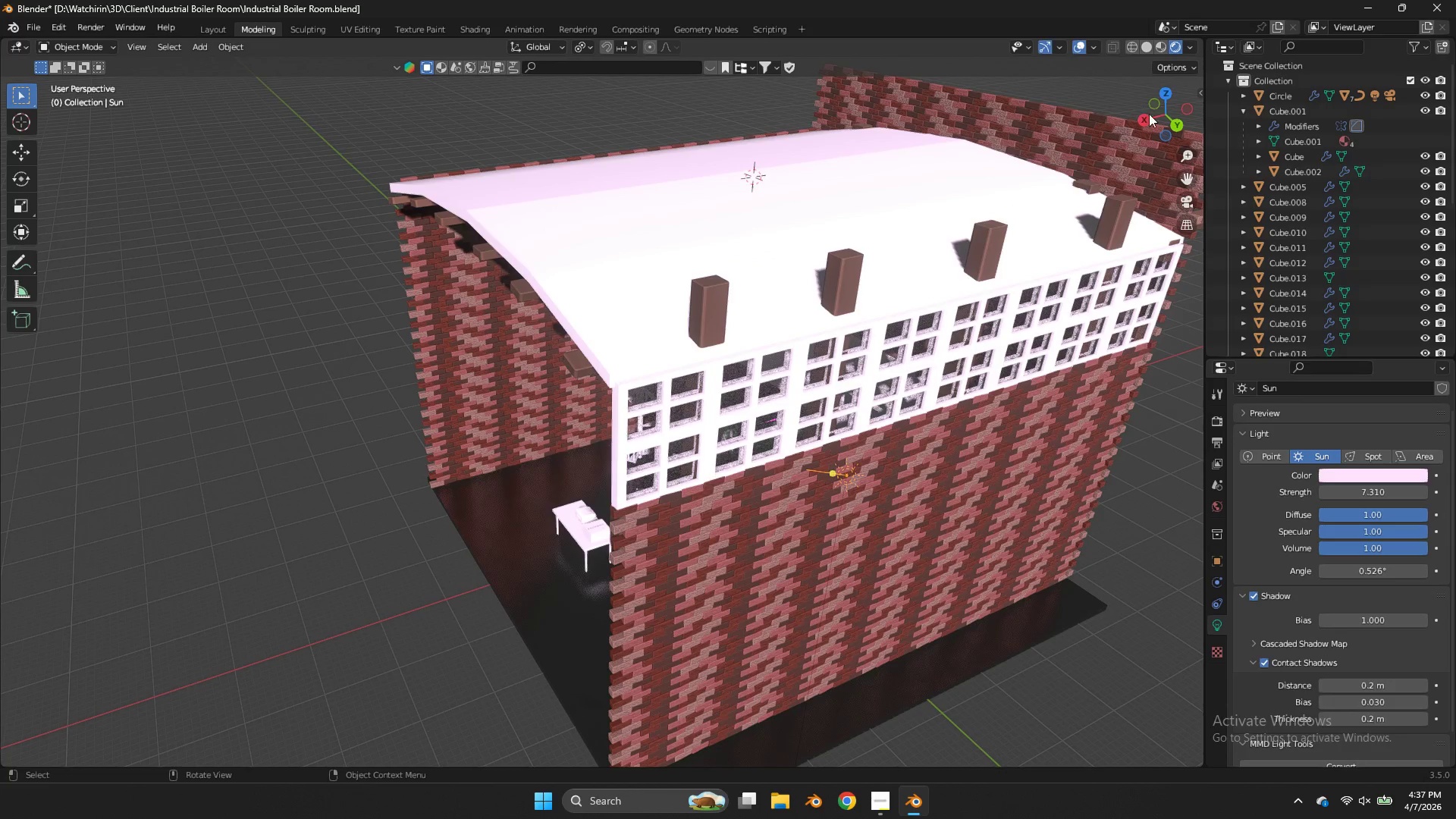 
left_click_drag(start_coordinate=[1150, 118], to_coordinate=[53, 102])
 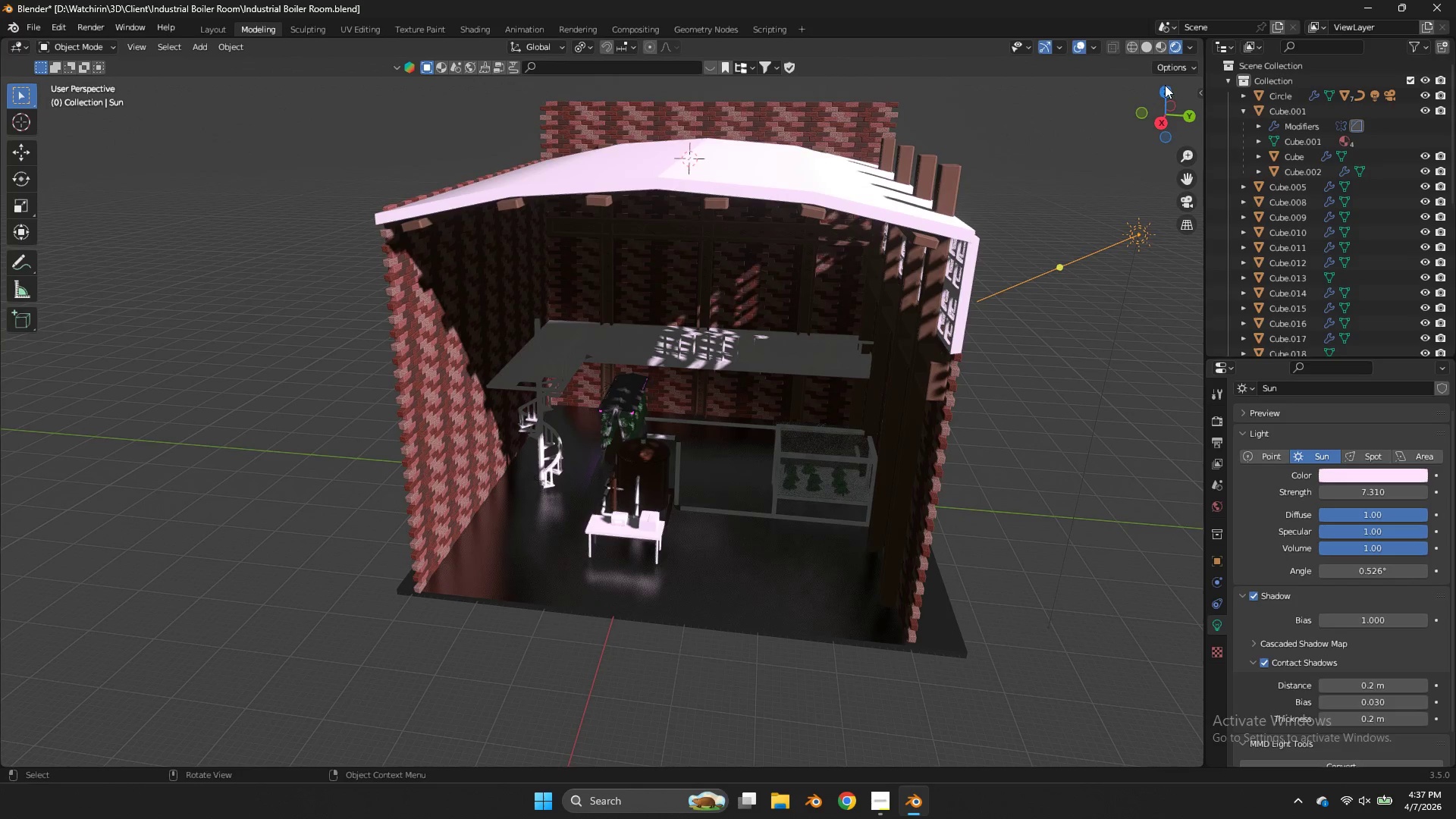 
left_click([1167, 86])
 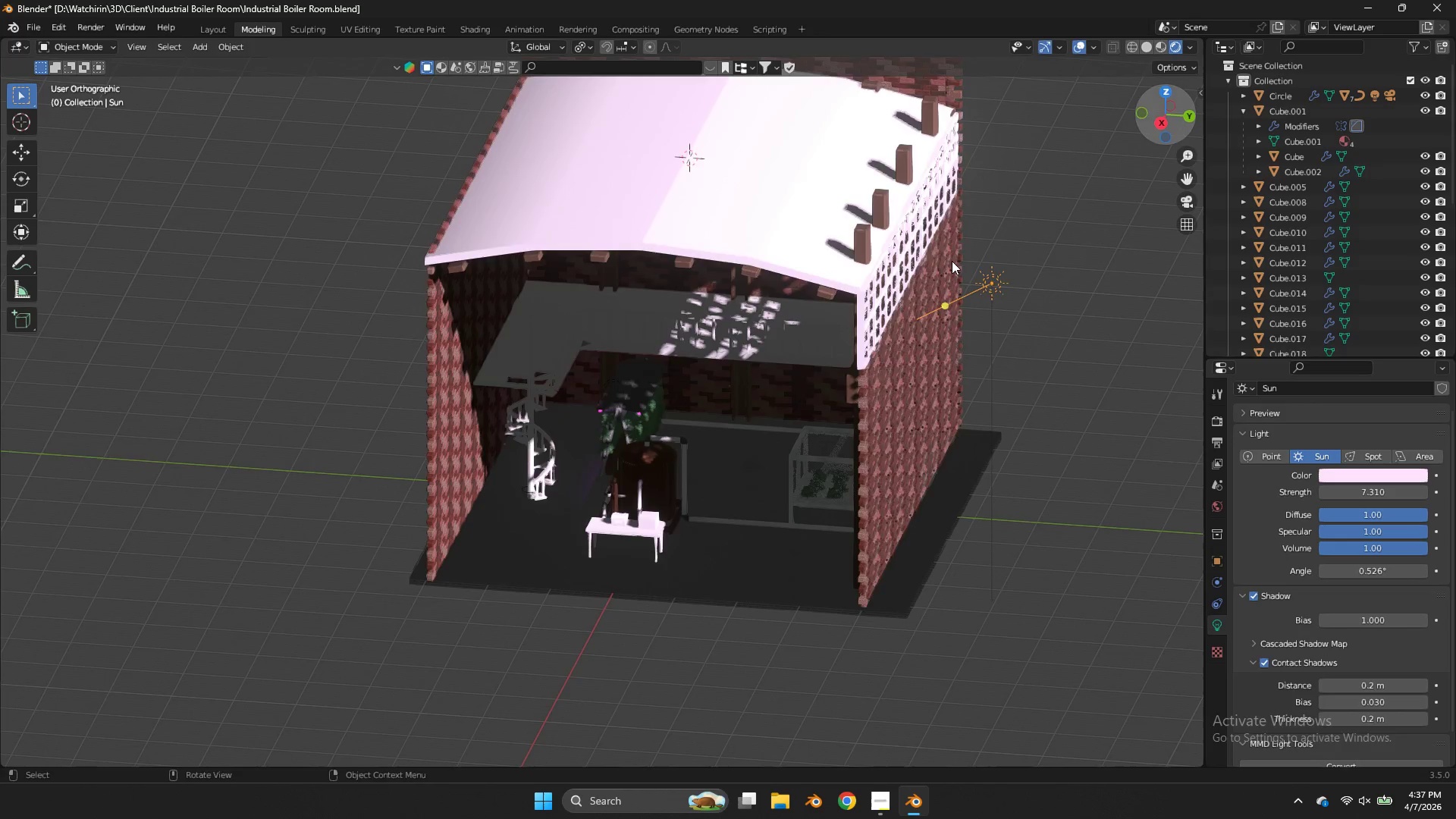 
key(G)
 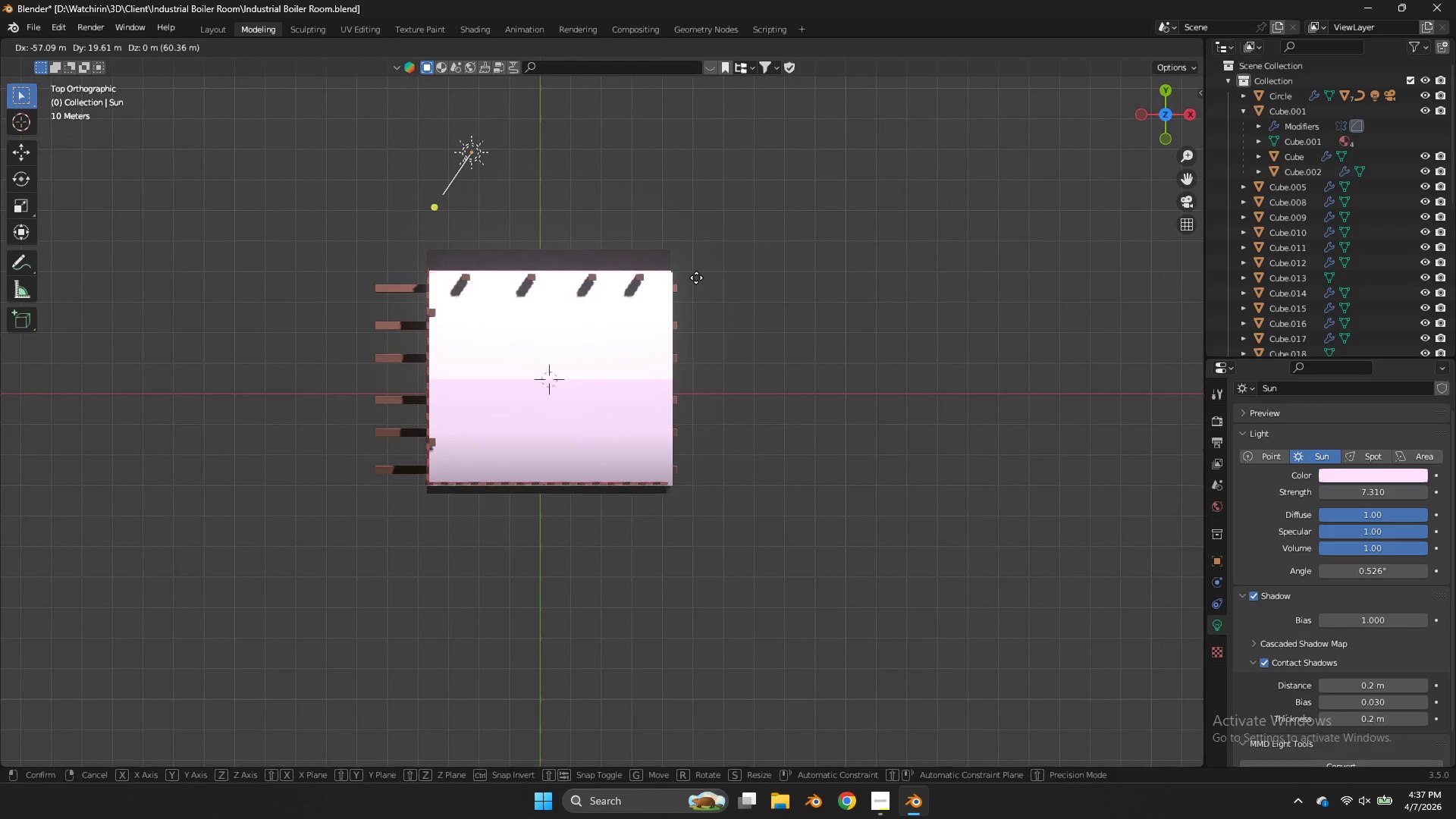 
scroll: coordinate [952, 261], scroll_direction: down, amount: 4.0
 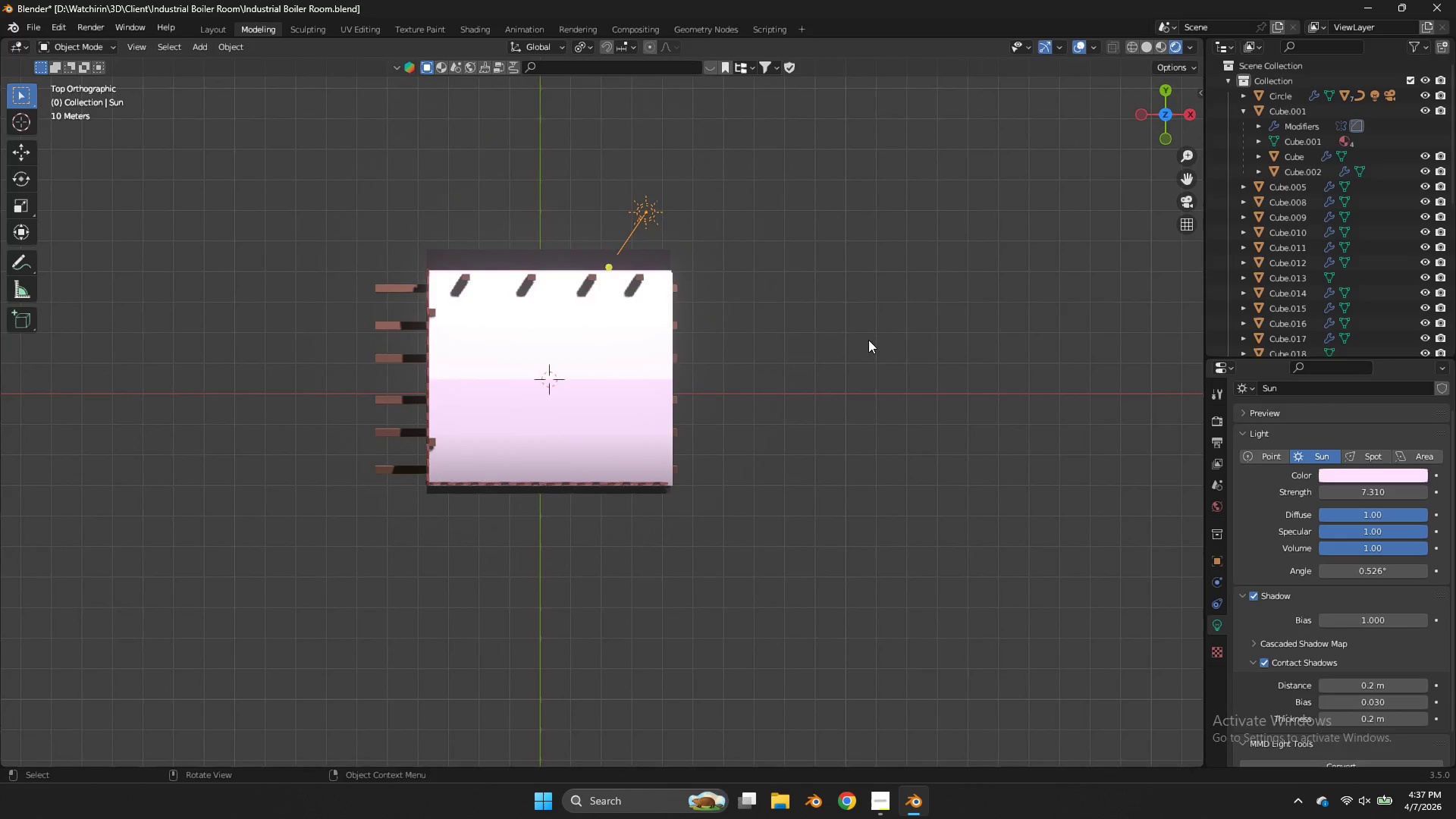 
left_click([696, 278])
 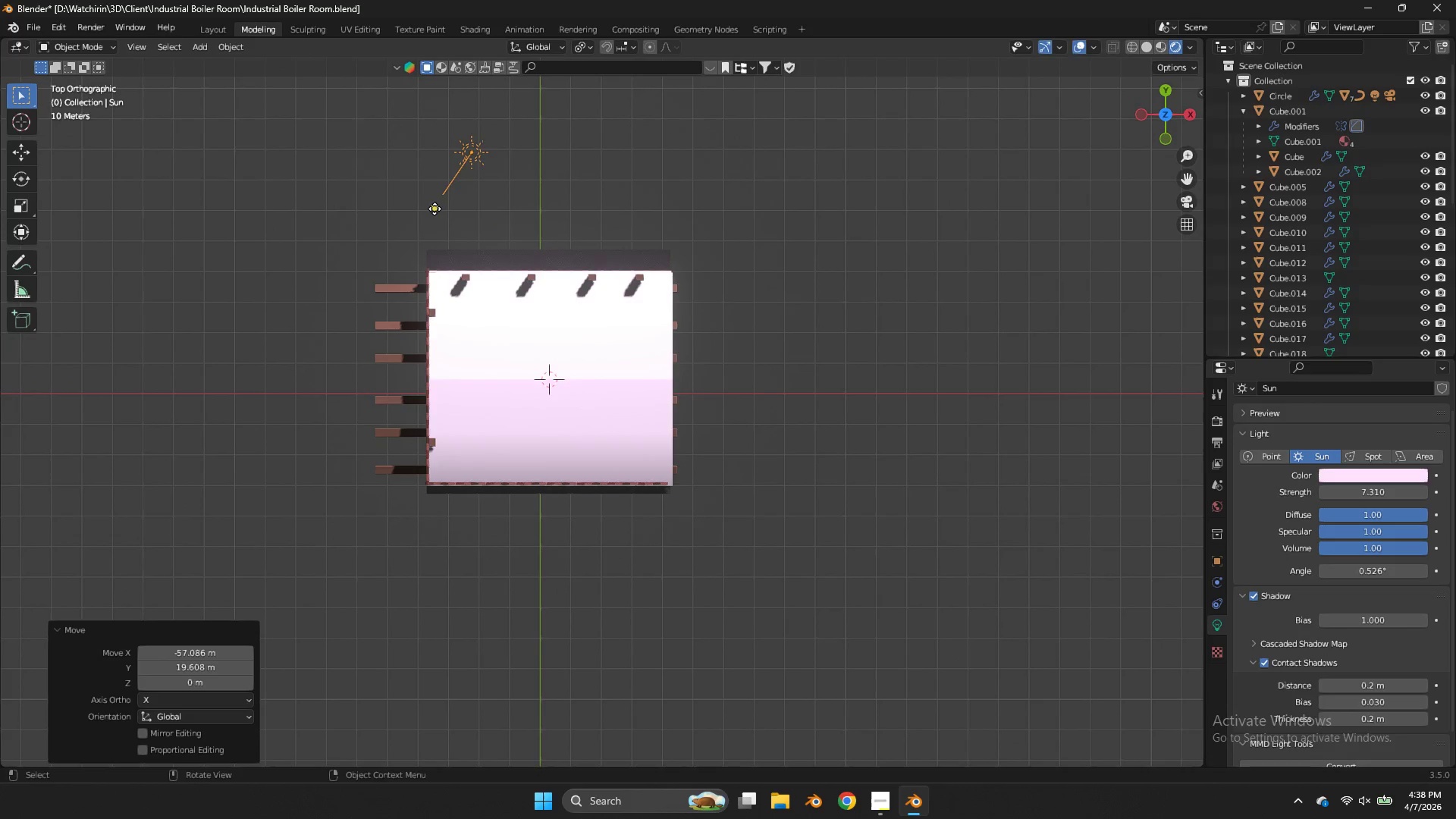 
left_click_drag(start_coordinate=[434, 208], to_coordinate=[483, 246])
 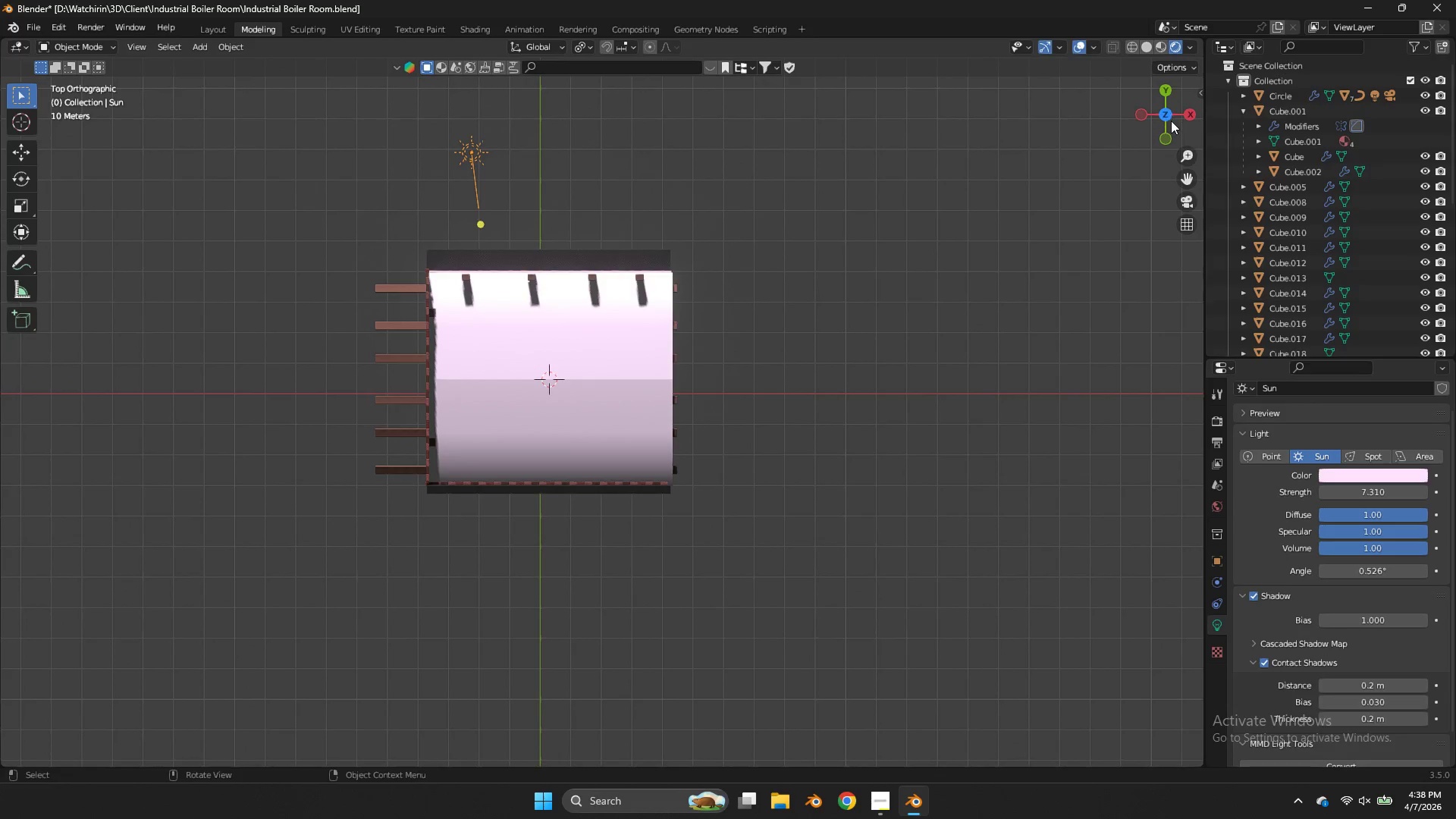 
left_click_drag(start_coordinate=[1170, 121], to_coordinate=[985, 0])
 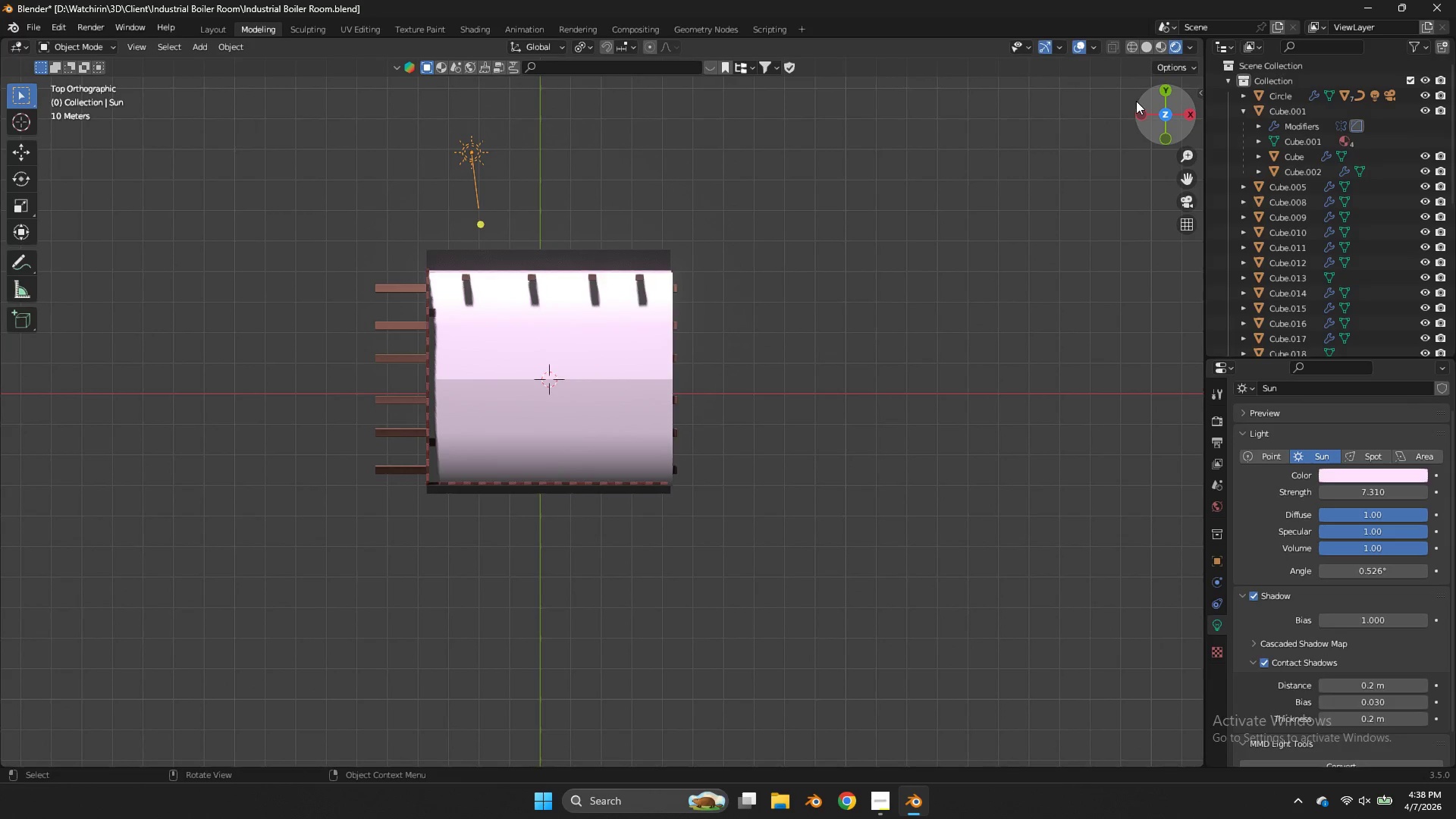 
mouse_move([1157, 111])
 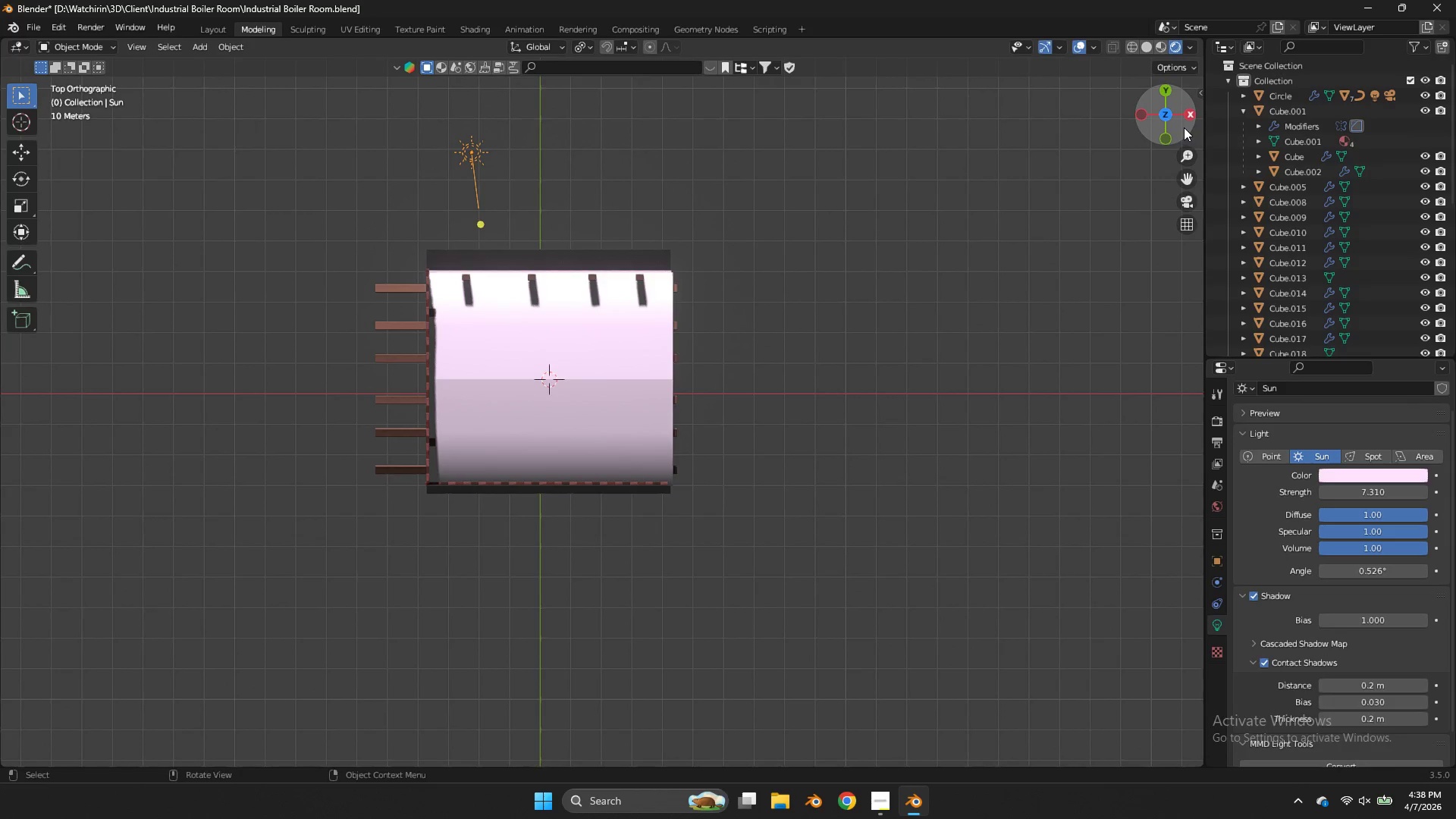 
left_click_drag(start_coordinate=[1184, 127], to_coordinate=[992, 686])
 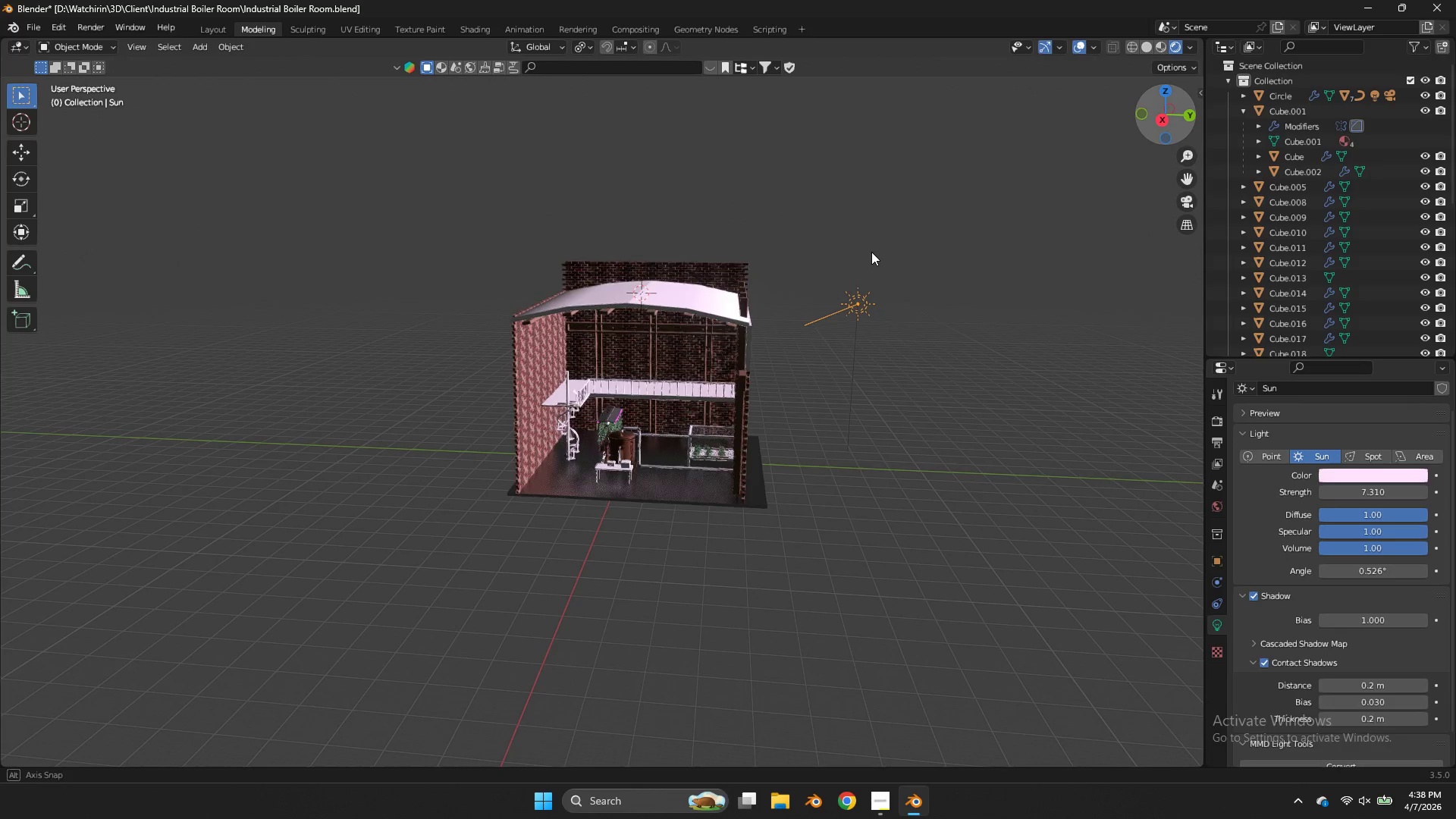 
scroll: coordinate [880, 256], scroll_direction: up, amount: 7.0
 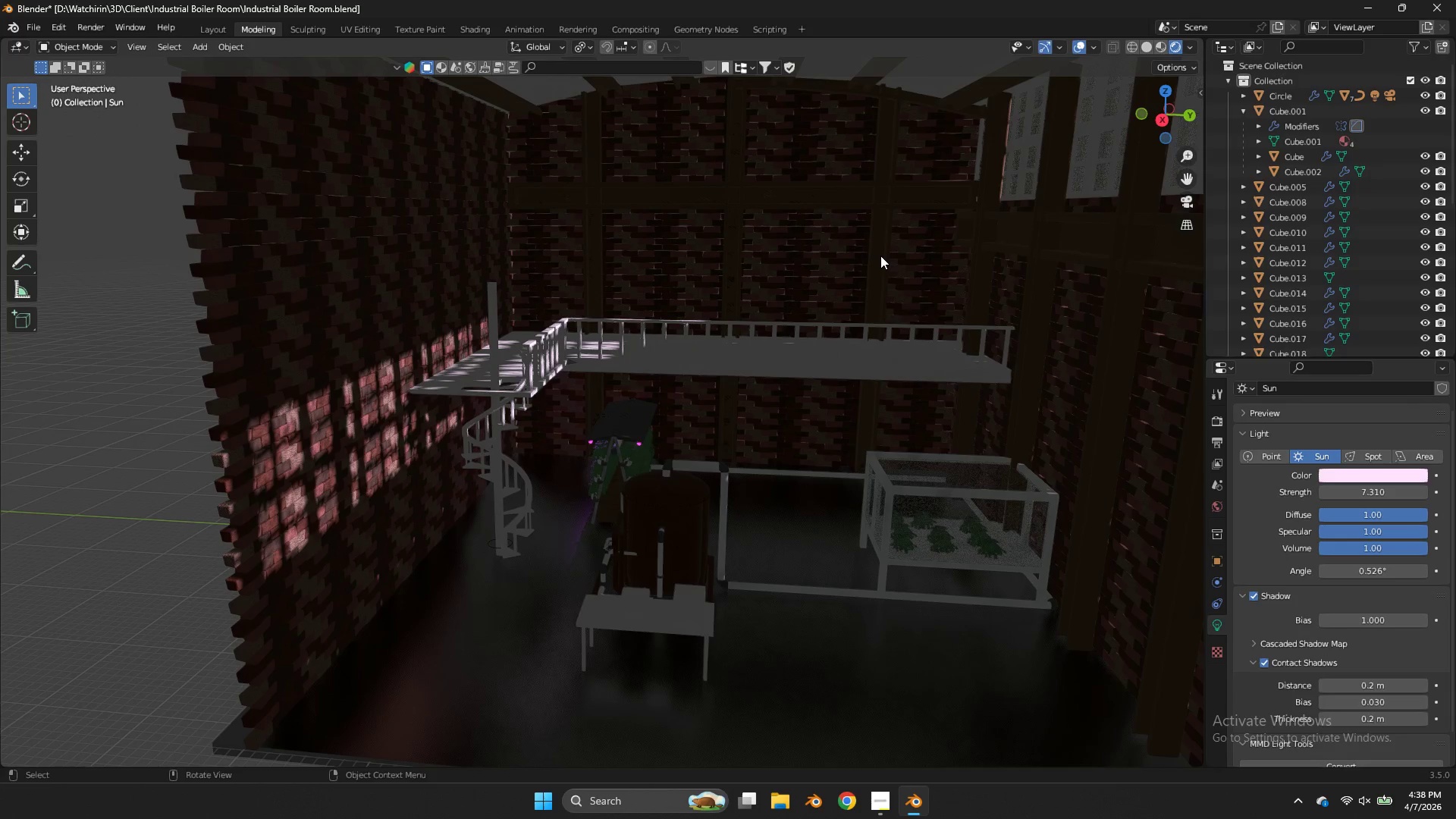 
key(Shift+A)
 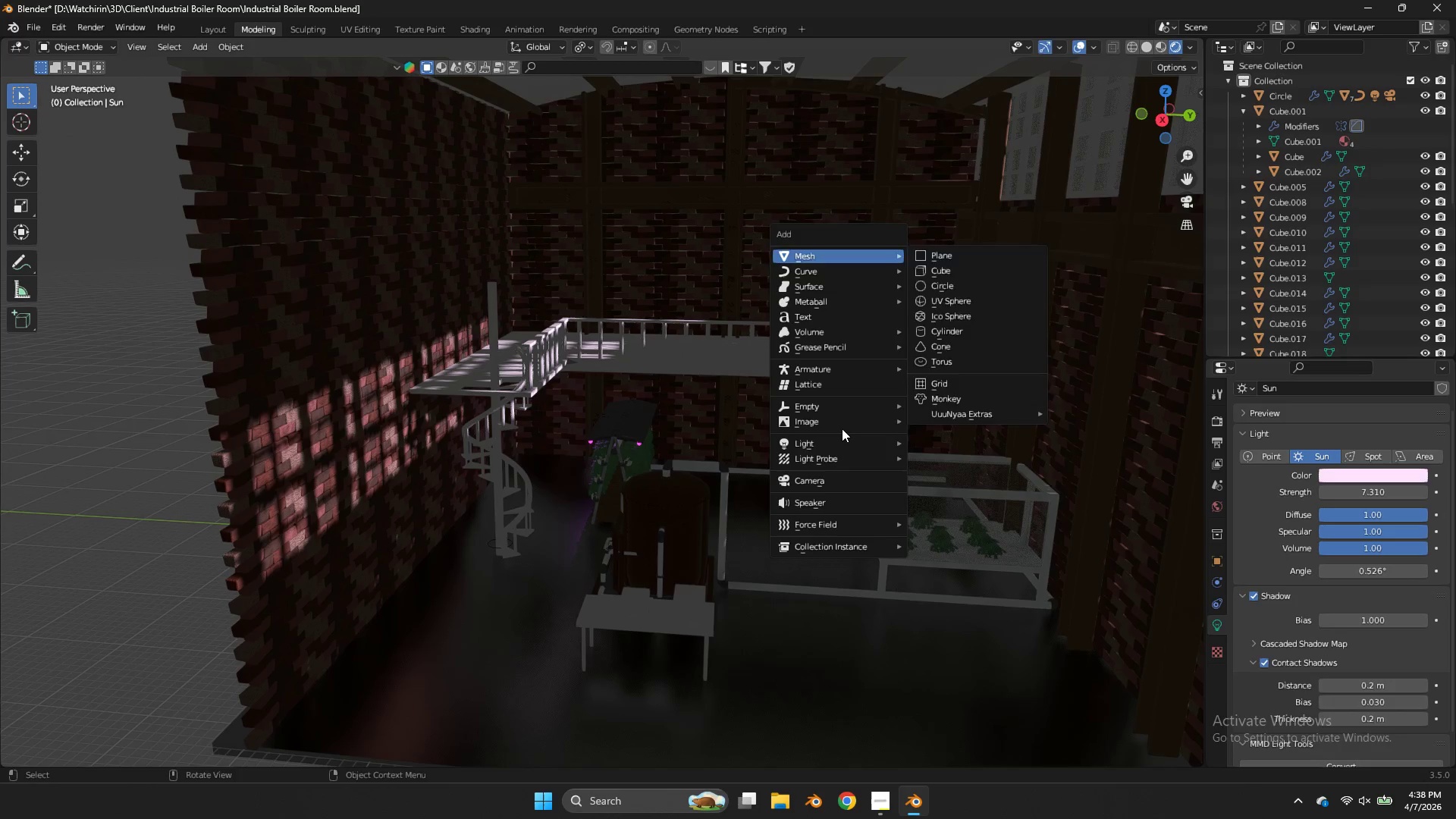 
left_click([836, 441])
 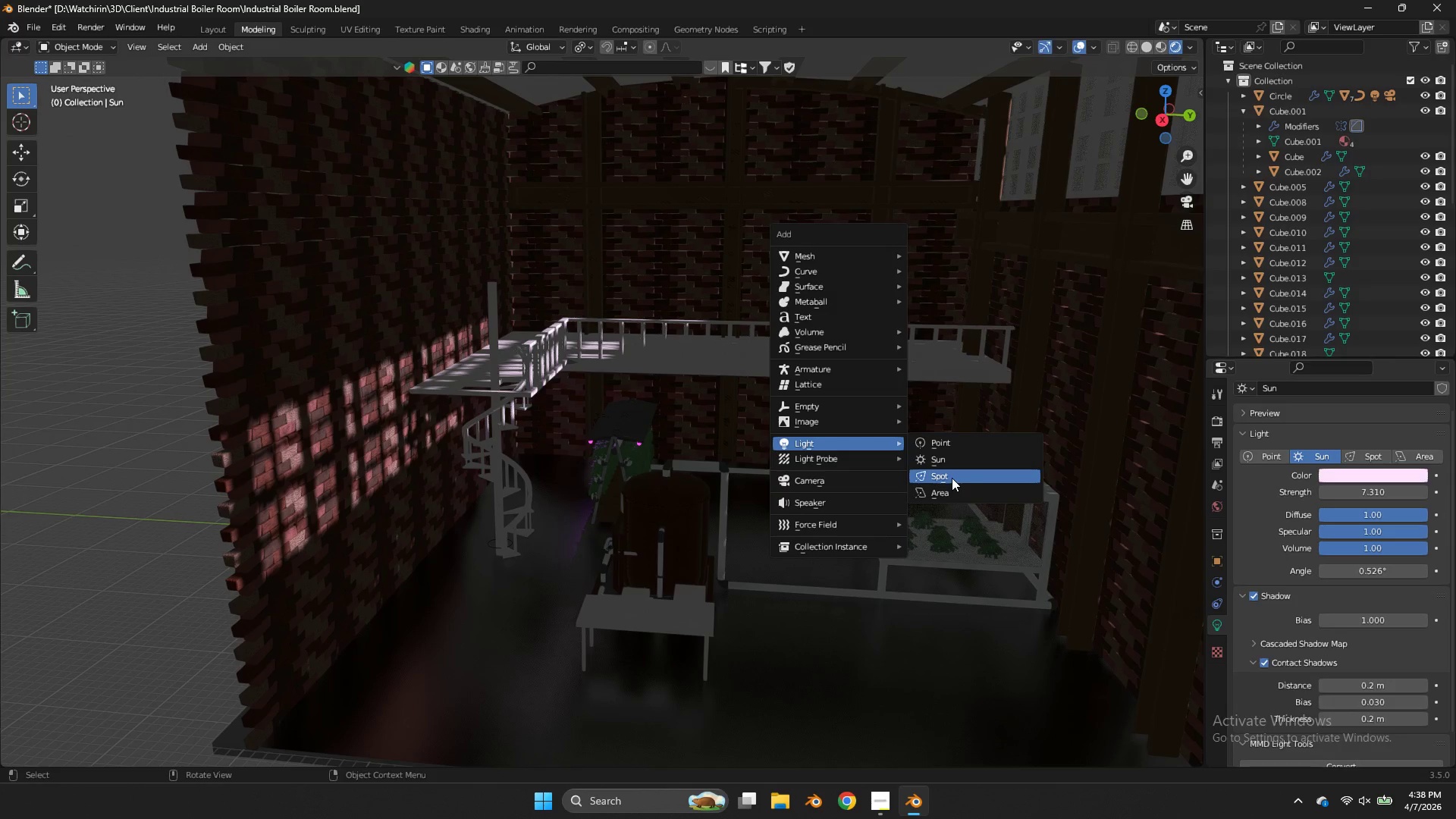 
left_click([952, 477])
 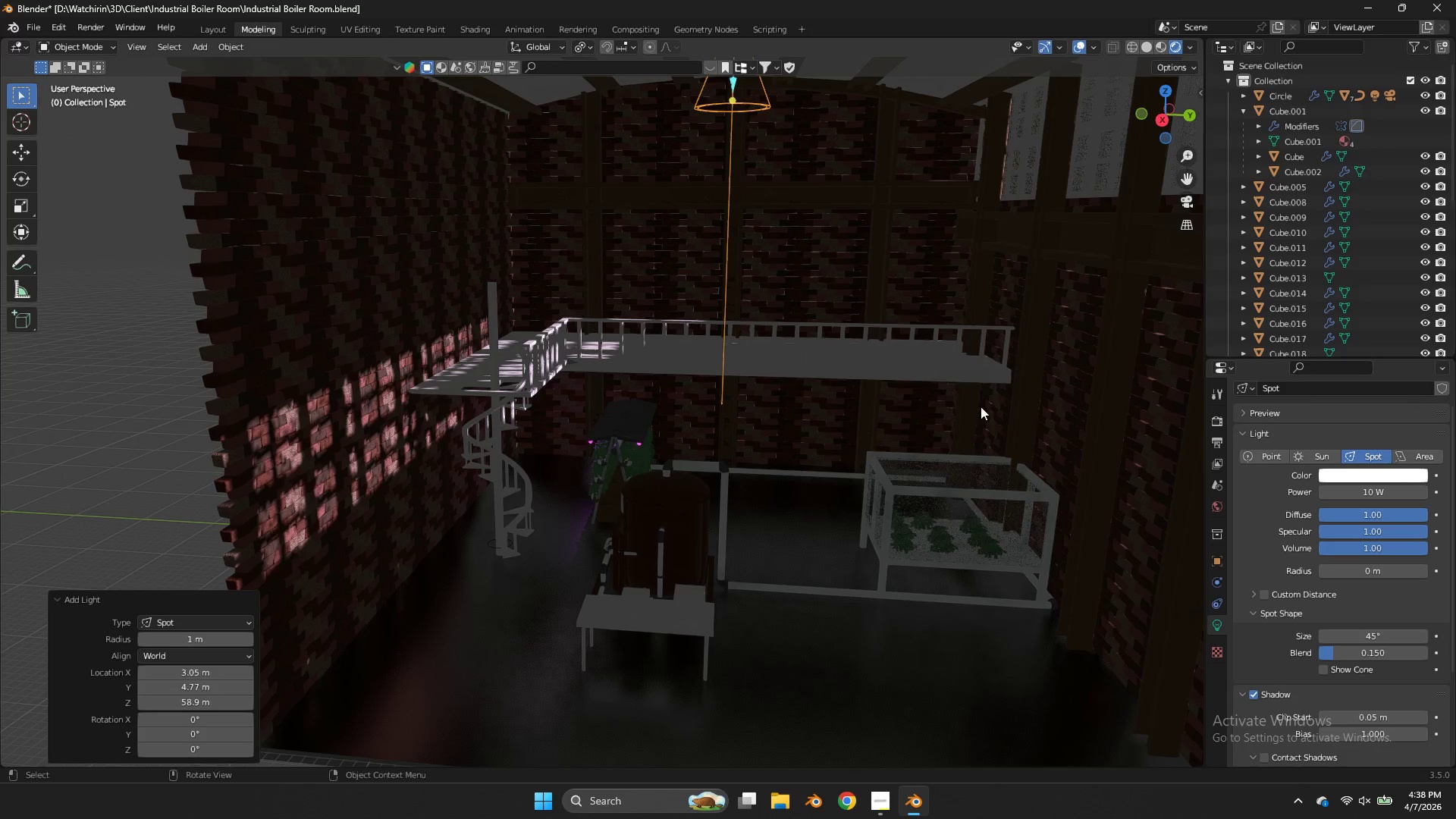 
type(gz)
 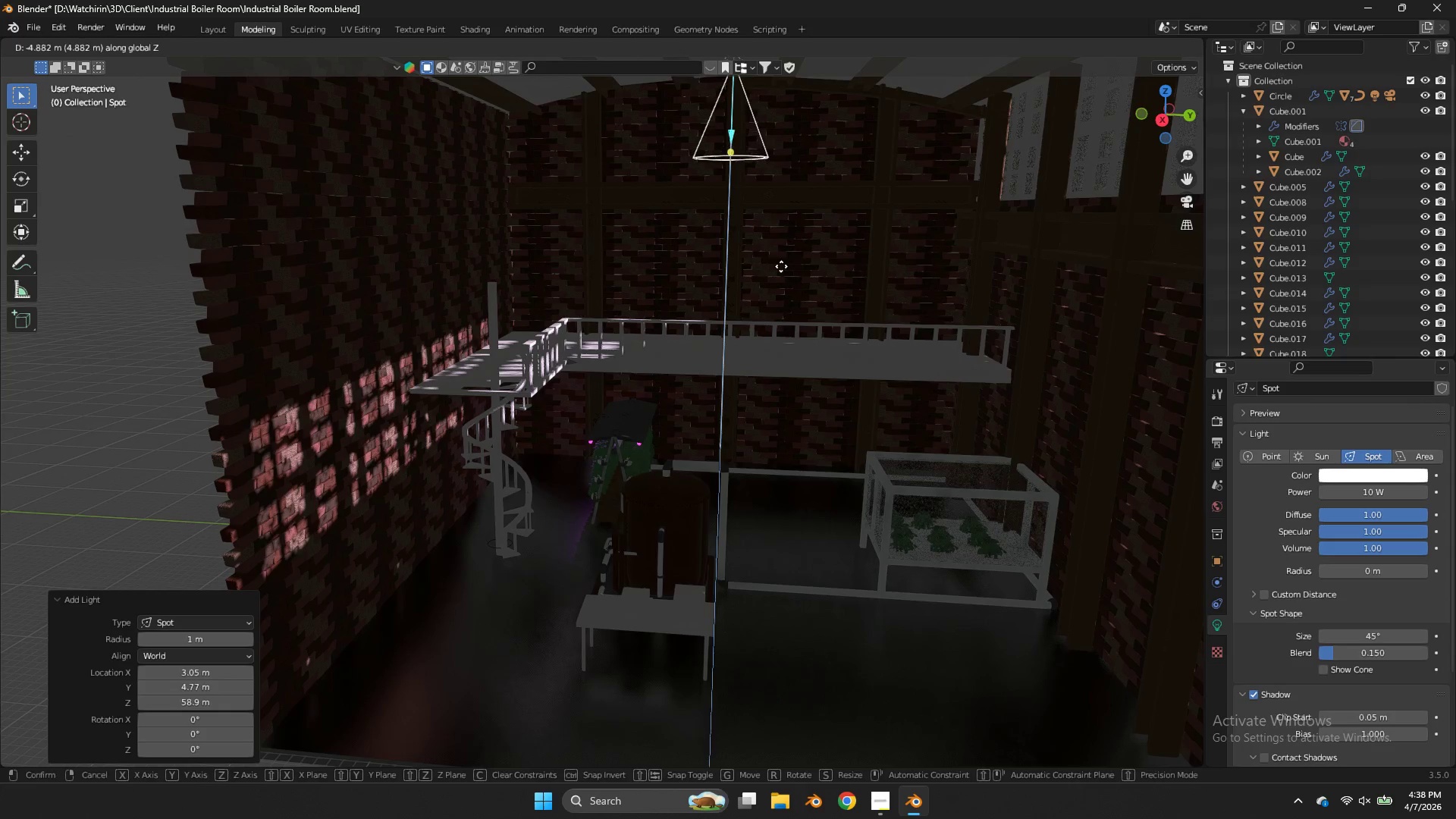 
left_click([781, 268])
 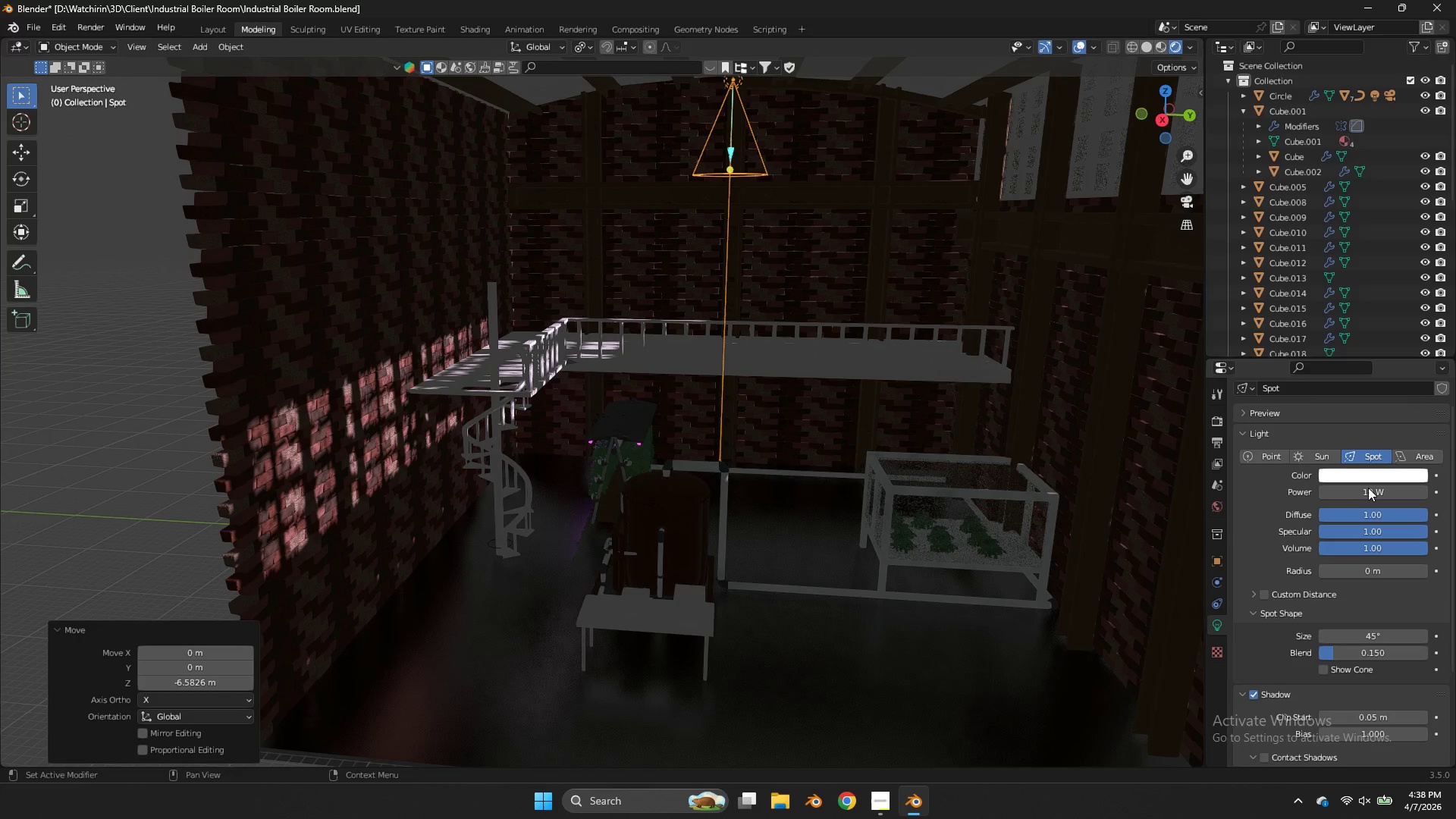 
left_click_drag(start_coordinate=[1368, 488], to_coordinate=[1382, 489])
 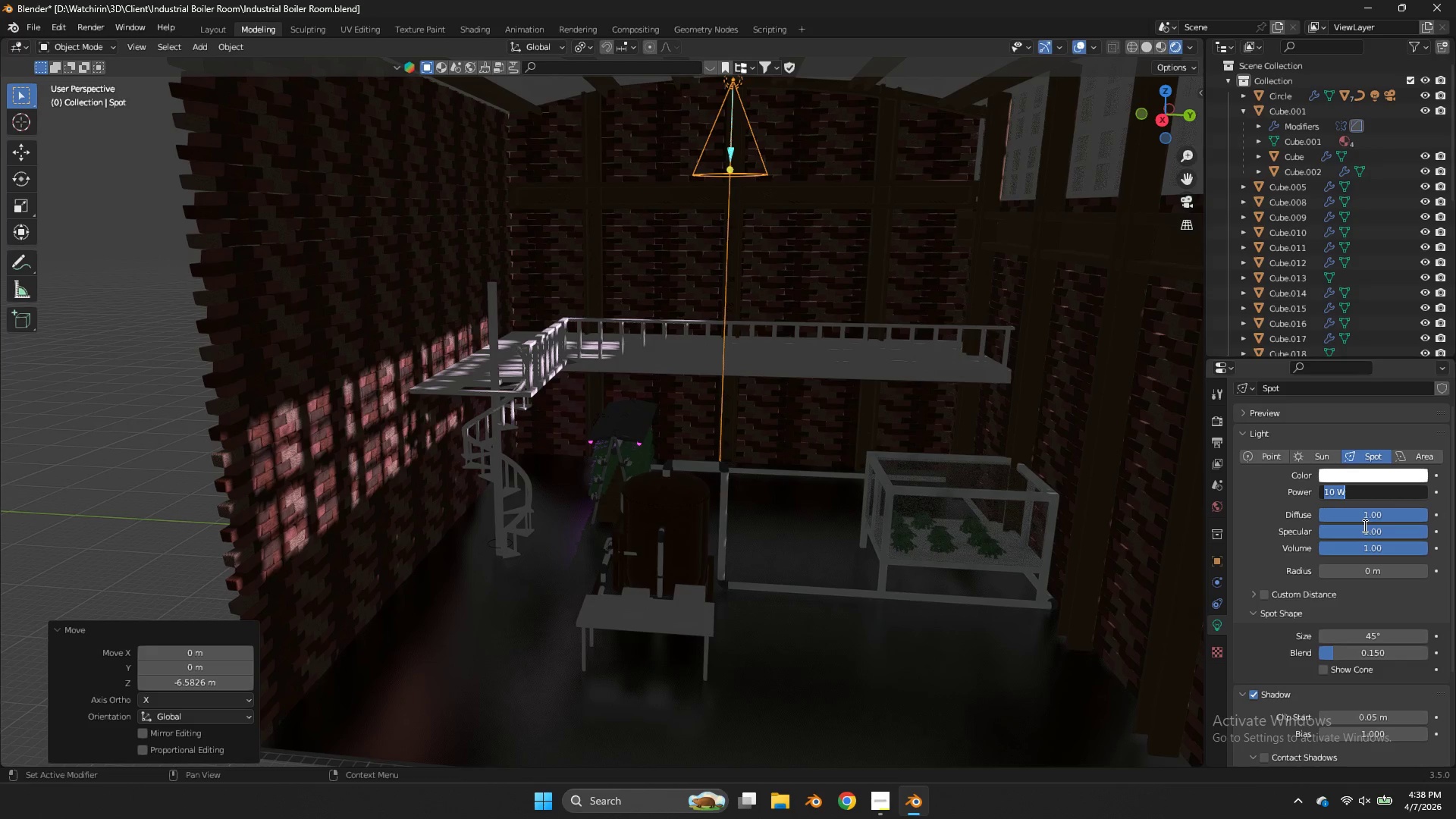 
left_click([1256, 514])
 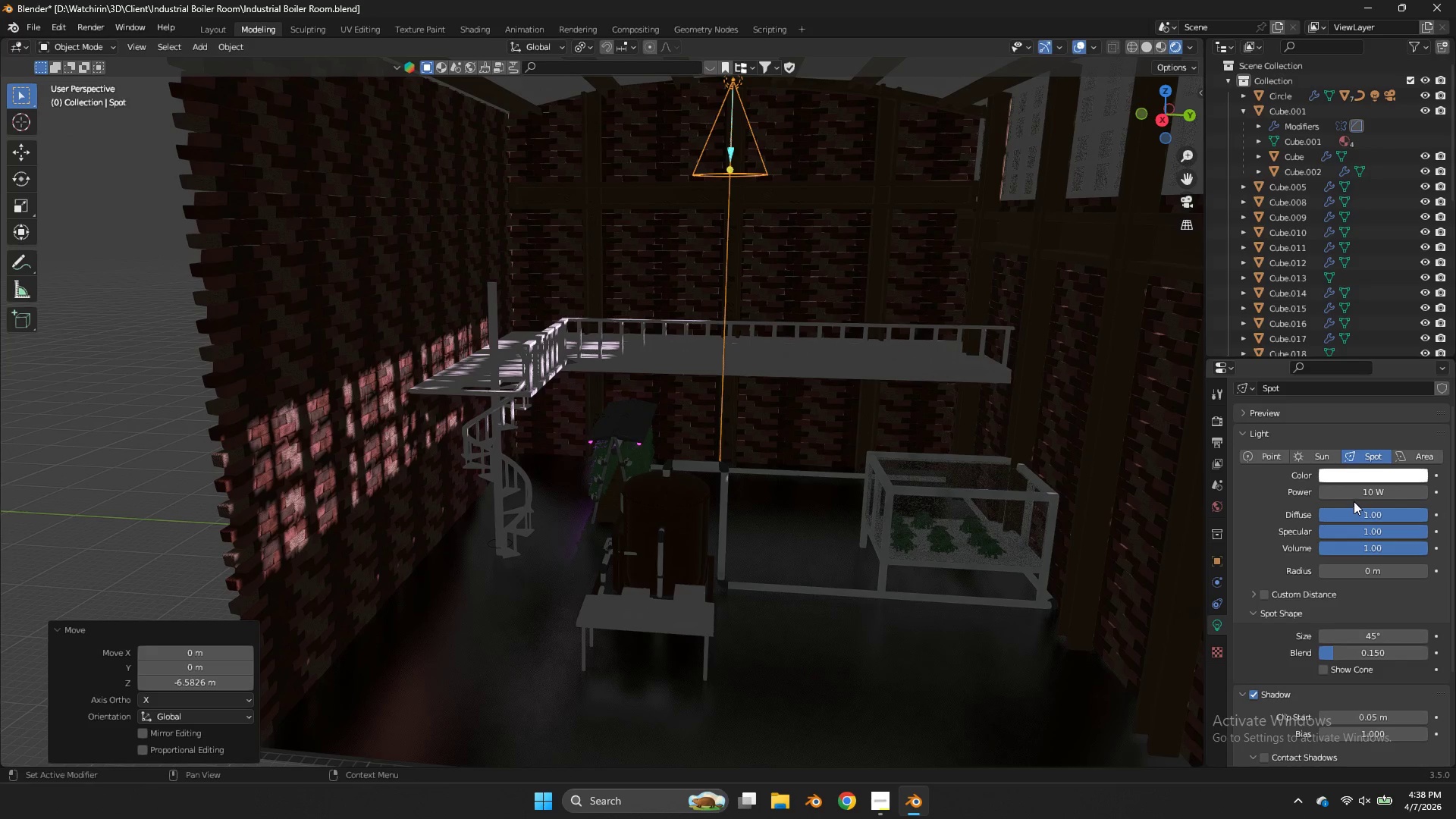 
left_click_drag(start_coordinate=[1353, 494], to_coordinate=[566, 446])
 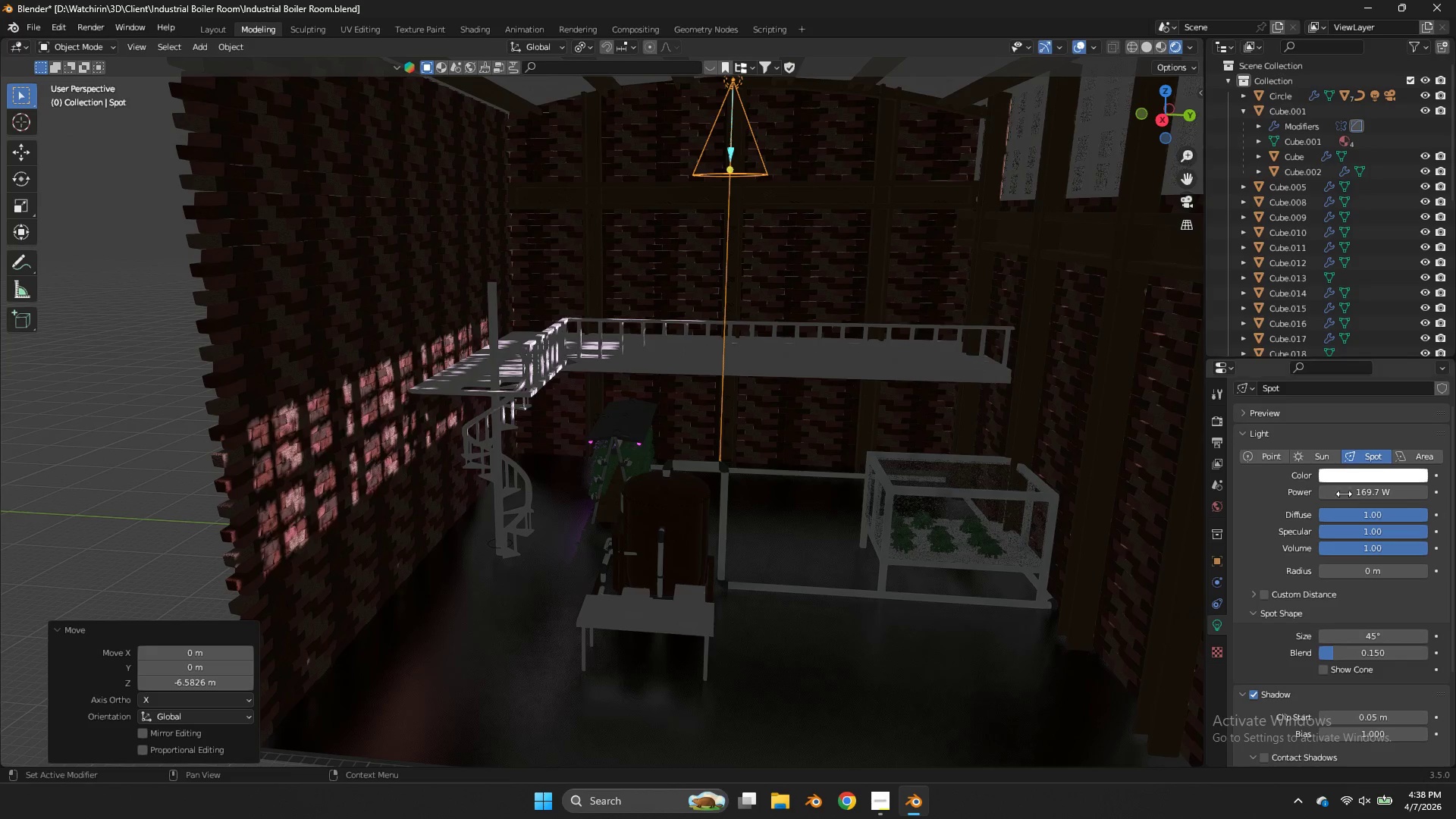 
left_click([1345, 494])
 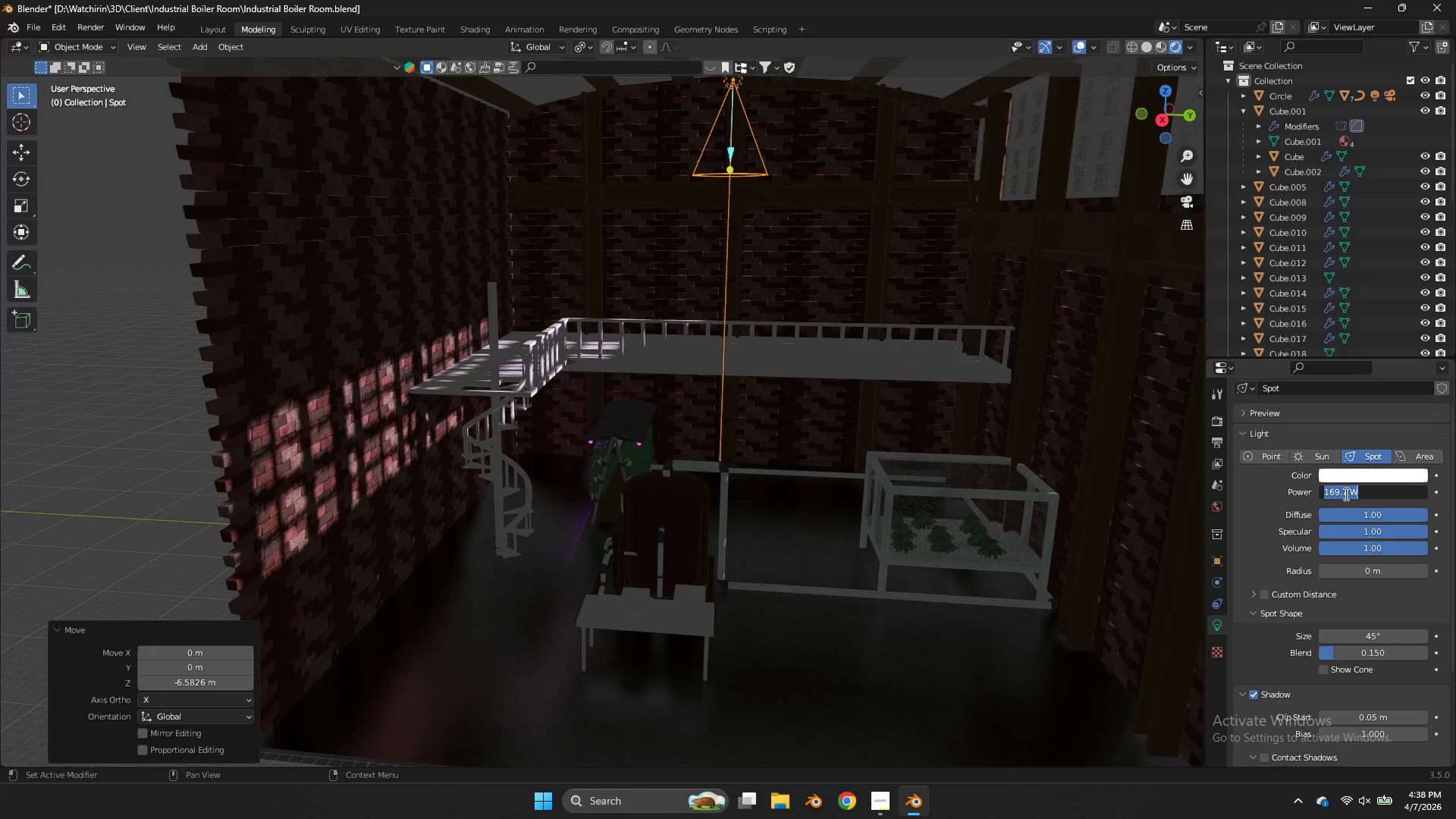 
type(2000)
key(Backspace)
key(Backspace)
key(Backspace)
key(Backspace)
key(Backspace)
key(Backspace)
key(Backspace)
key(Backspace)
type(1000)
 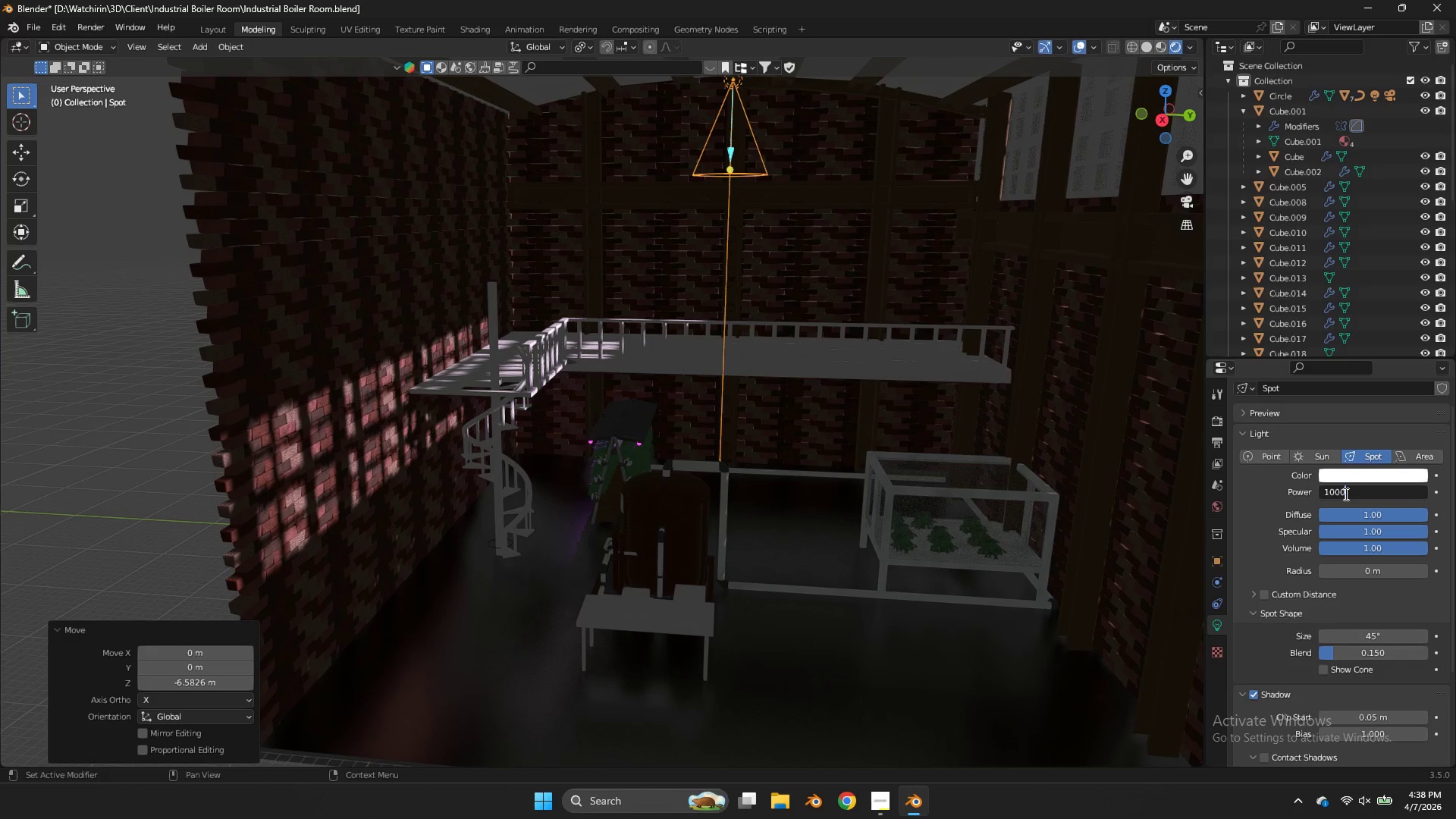 
key(Enter)
 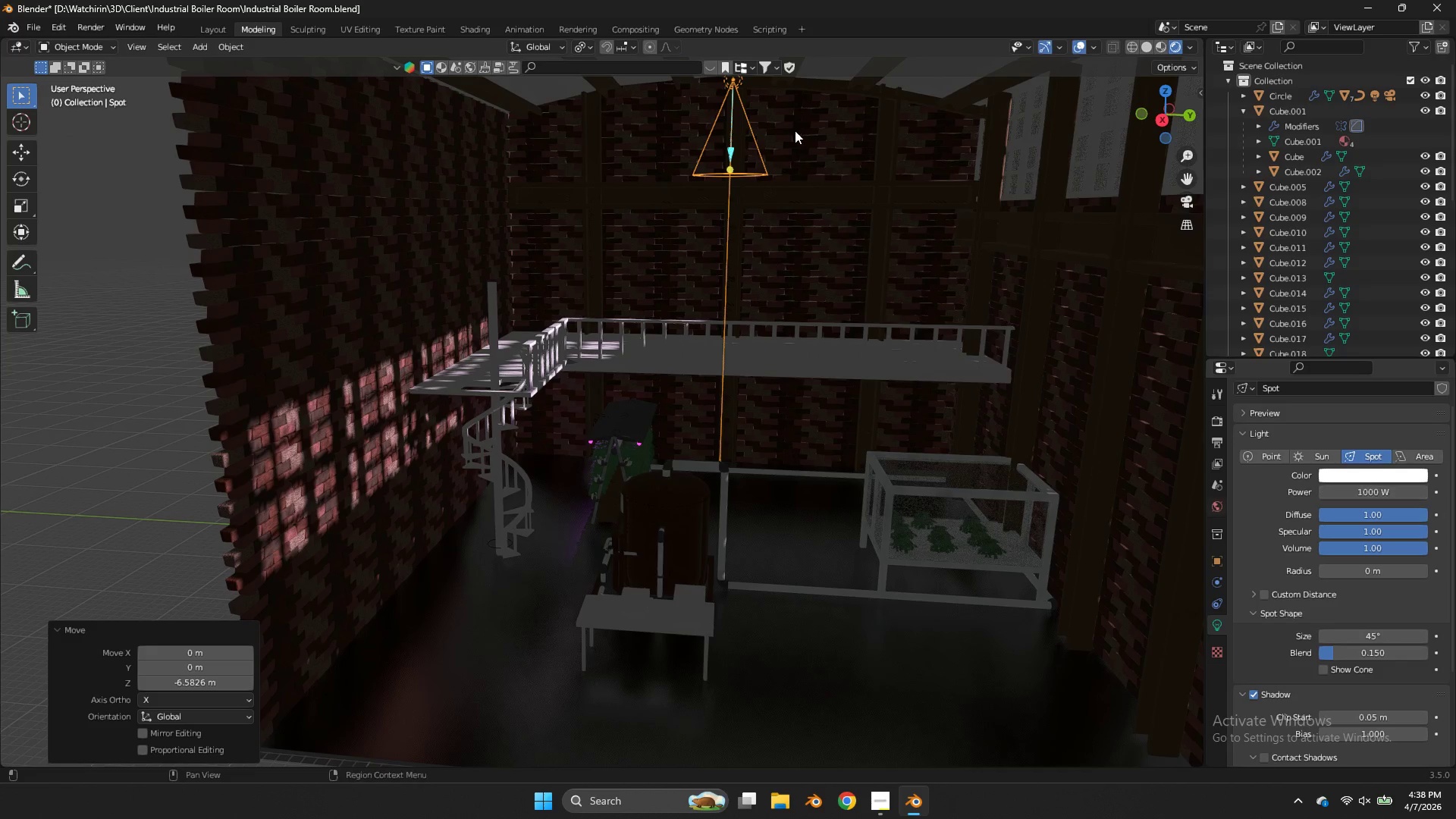 
scroll: coordinate [805, 134], scroll_direction: down, amount: 1.0
 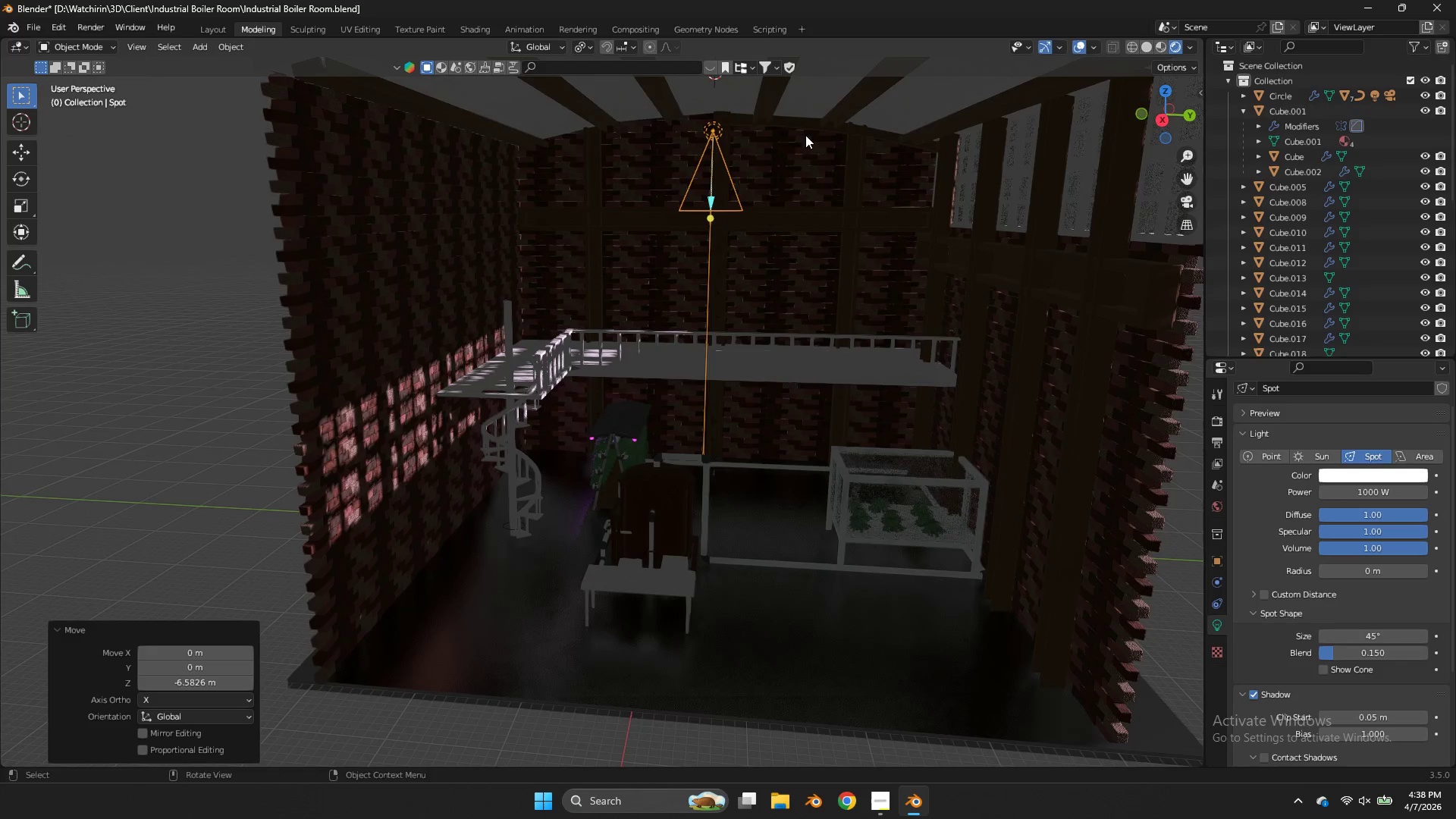 
type(gz)
 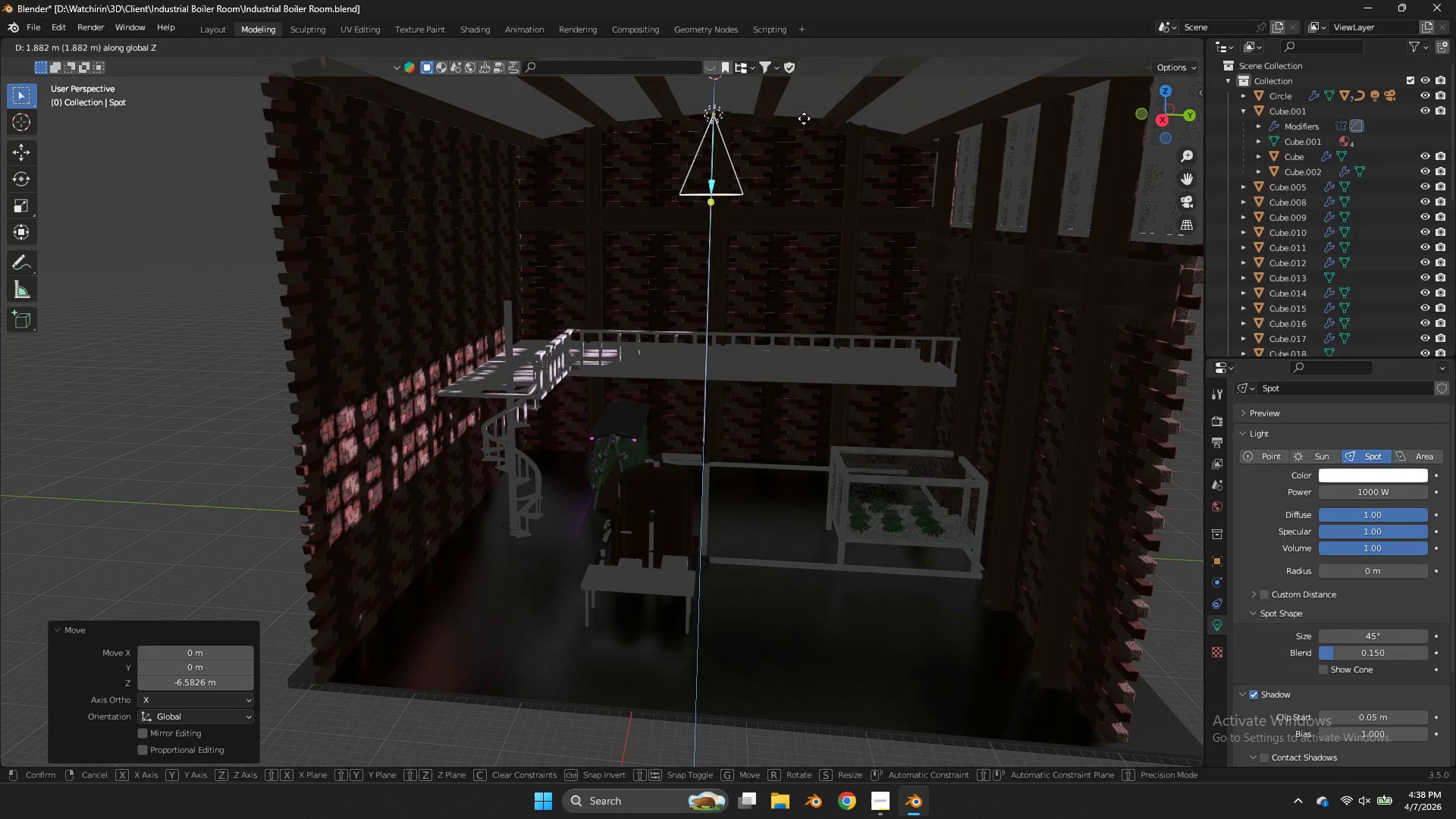 
left_click([804, 118])
 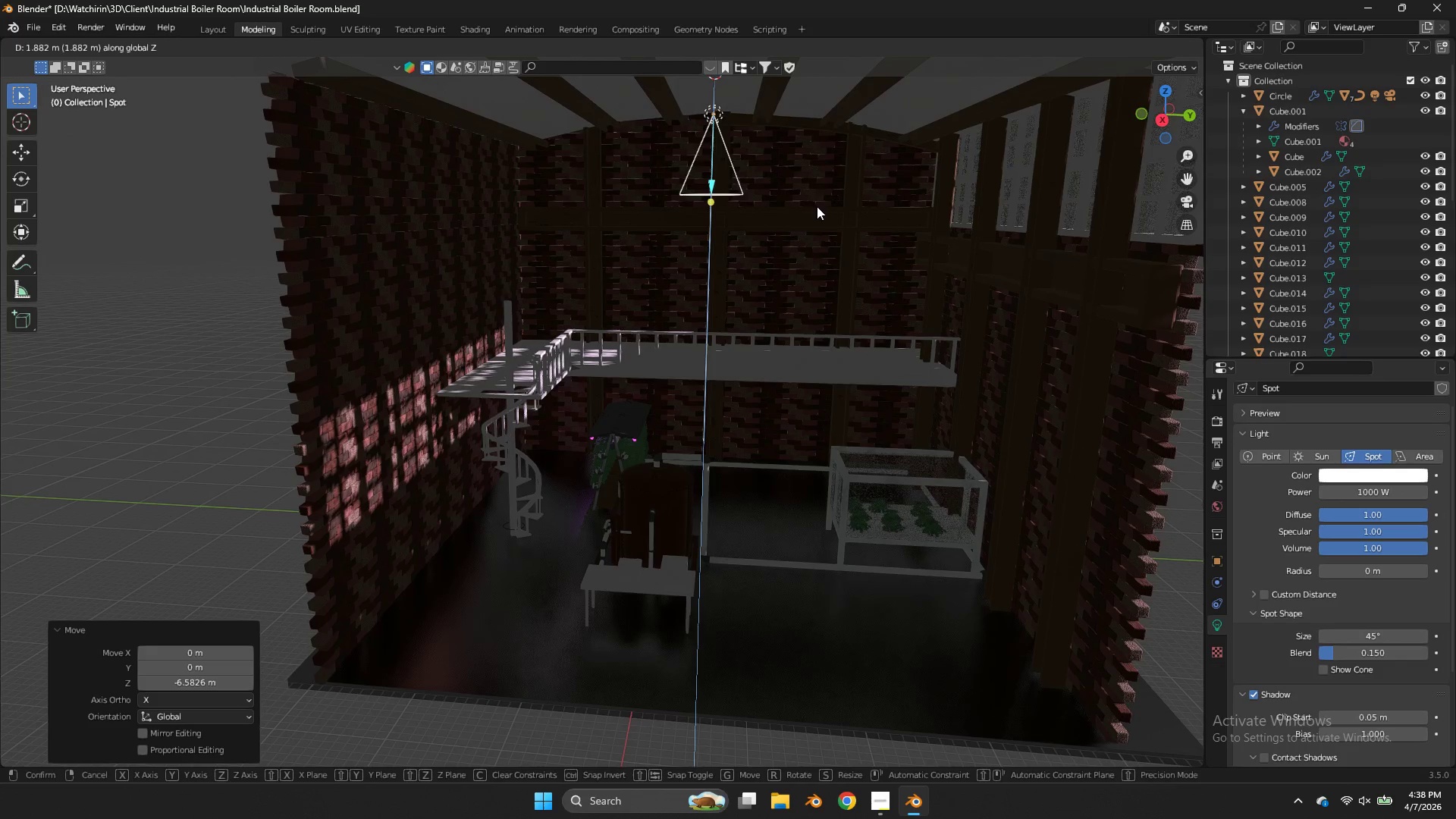 
key(S)
 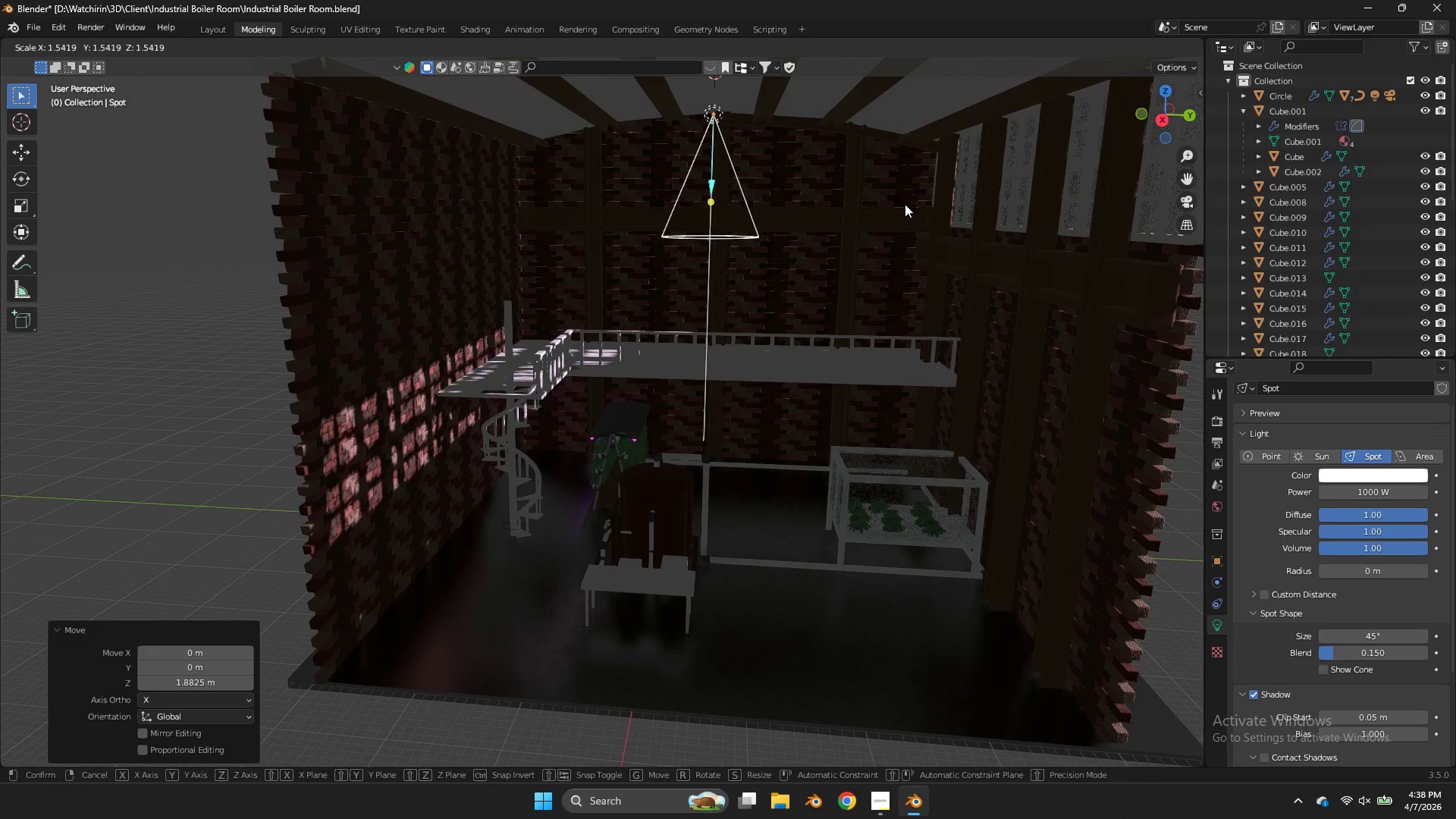 
left_click([905, 204])
 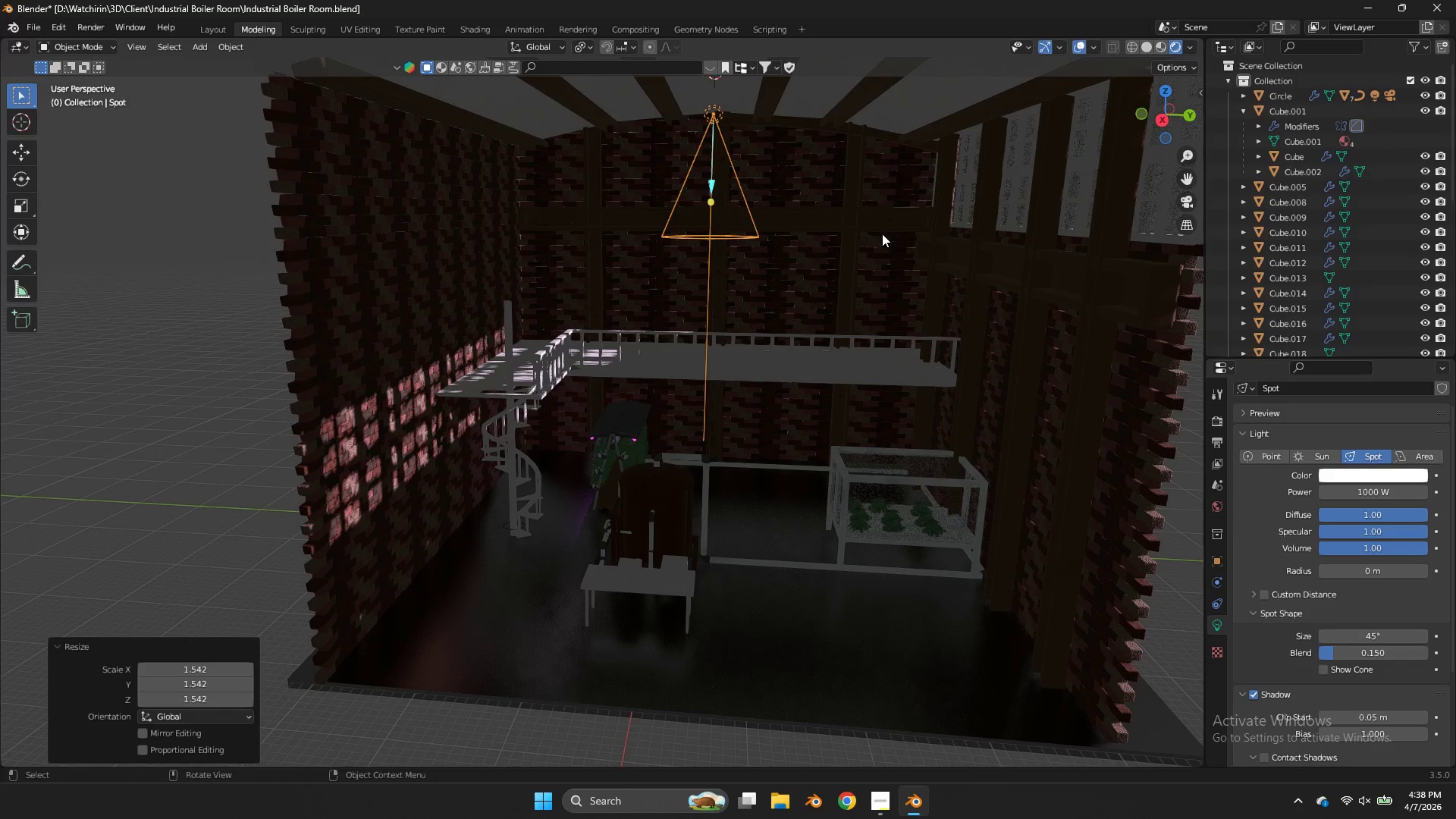 
scroll: coordinate [882, 234], scroll_direction: down, amount: 2.0
 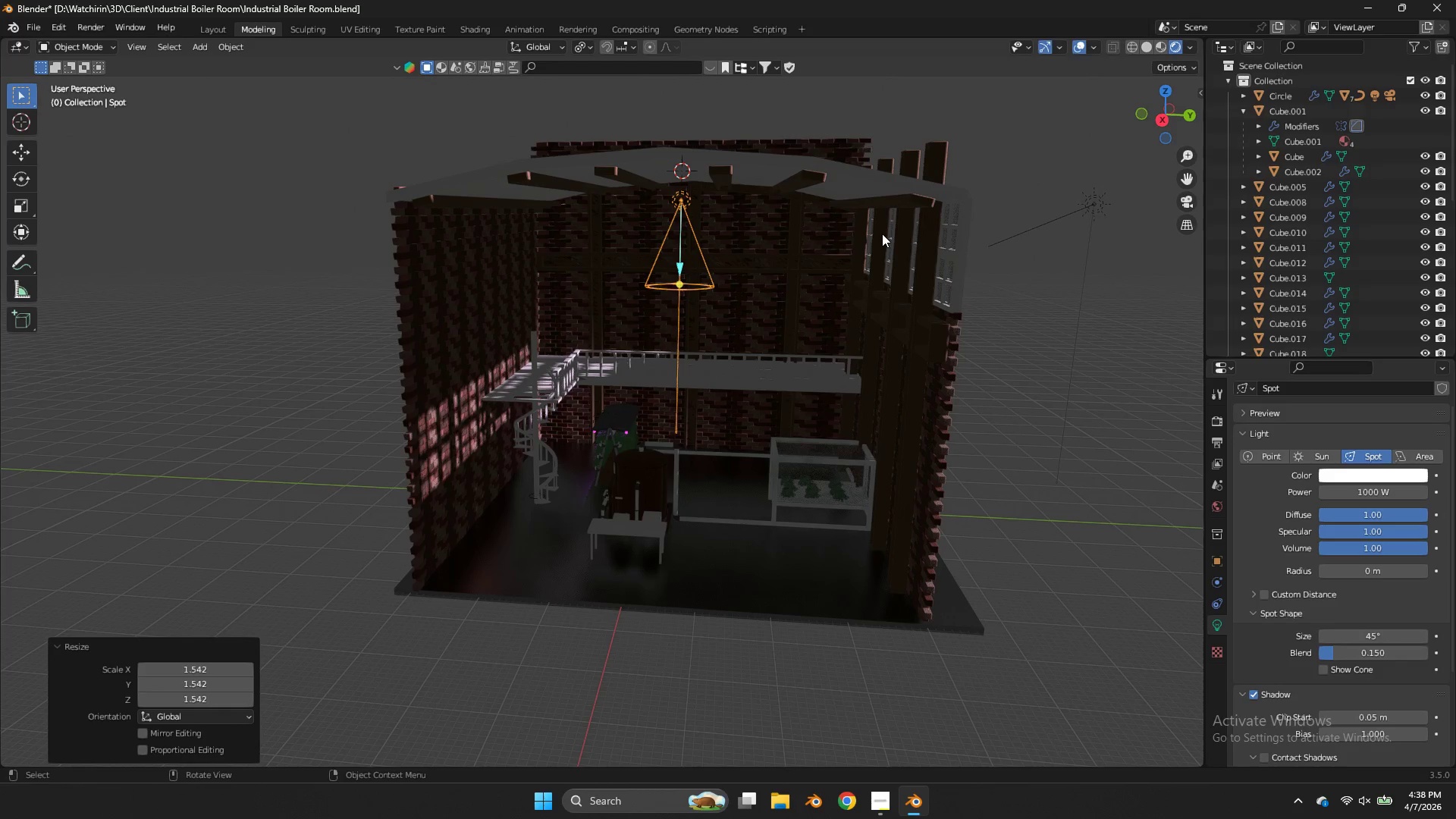 
wait(8.4)
 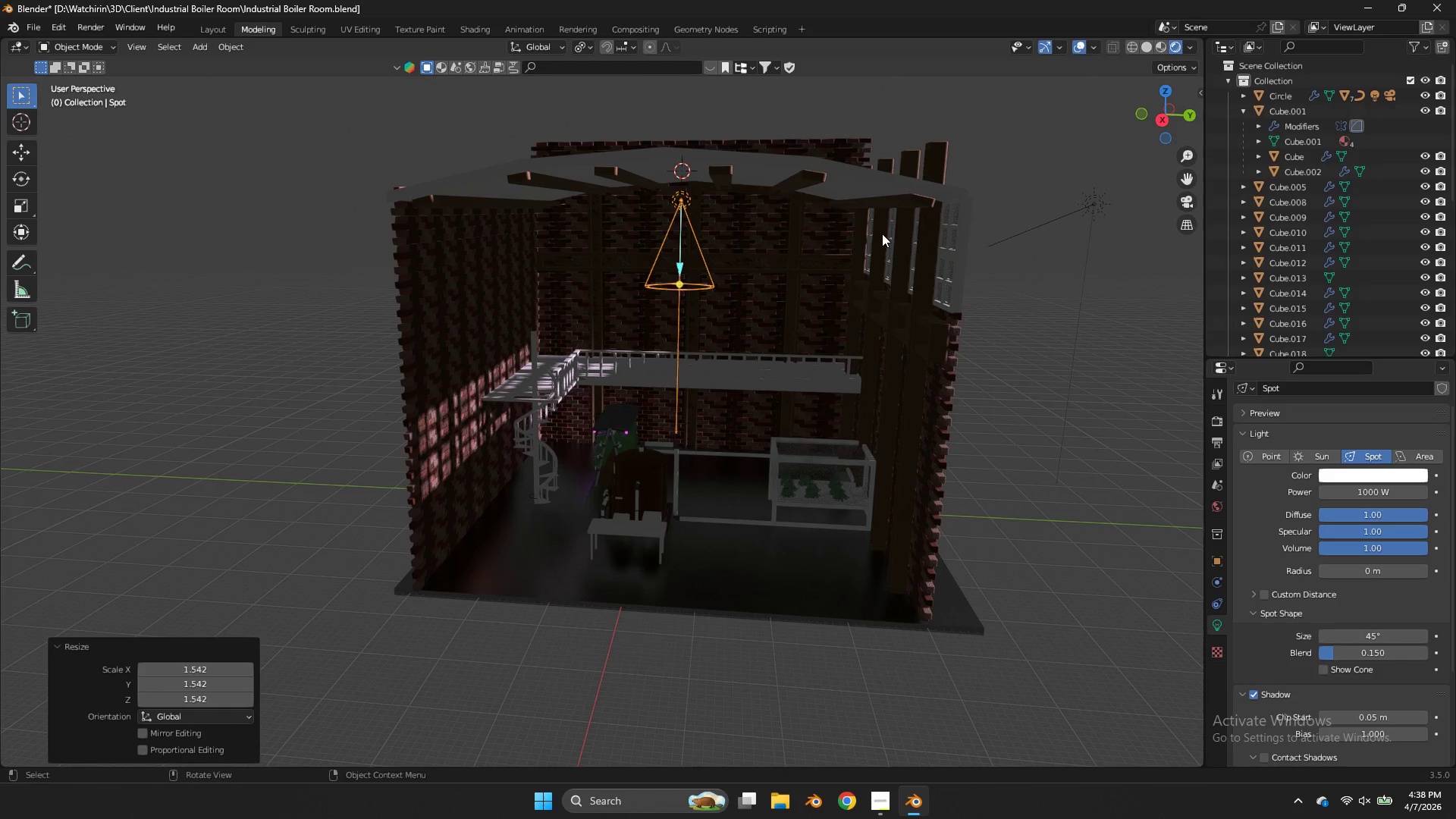 
key(G)
 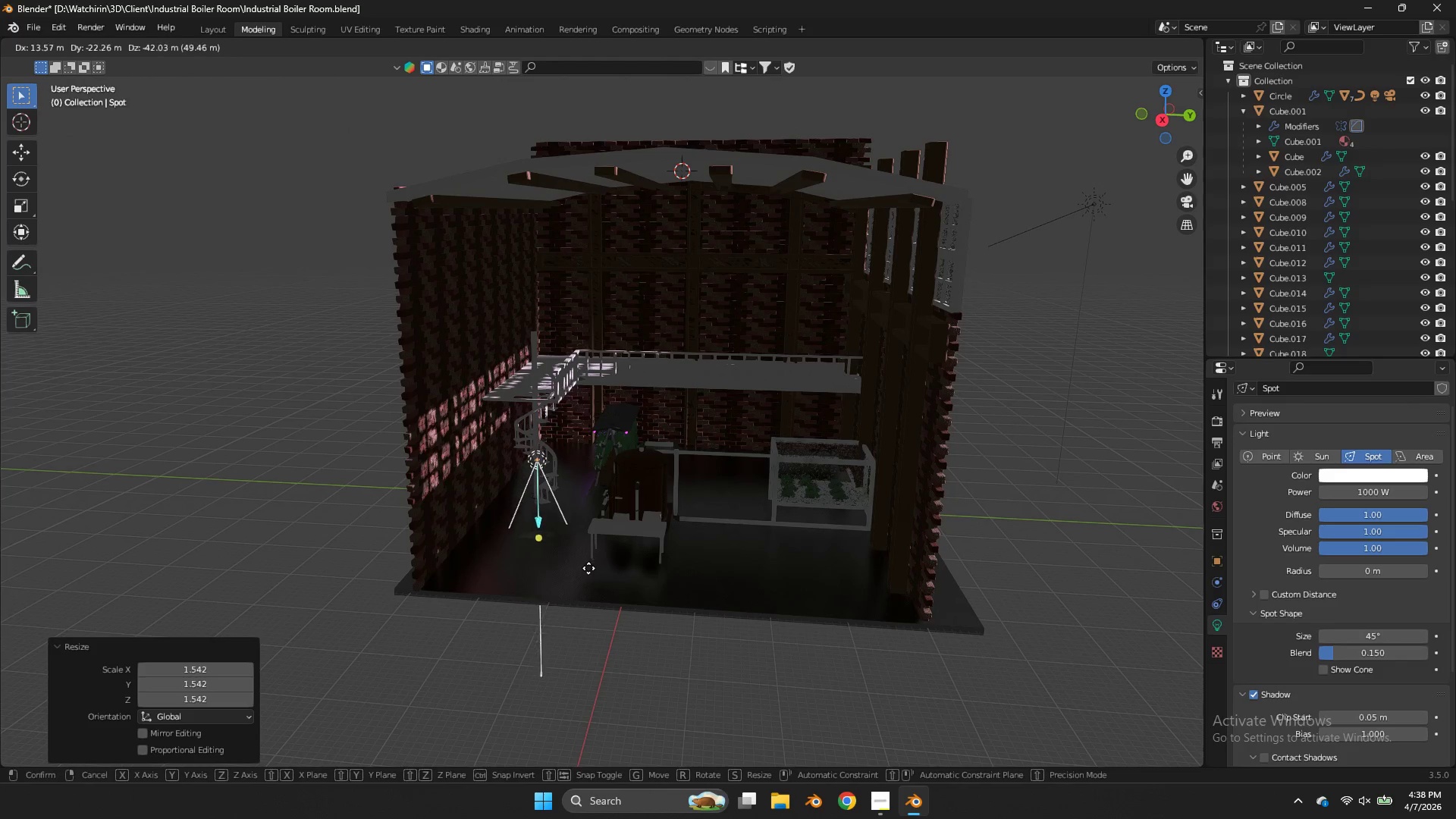 
right_click([698, 347])
 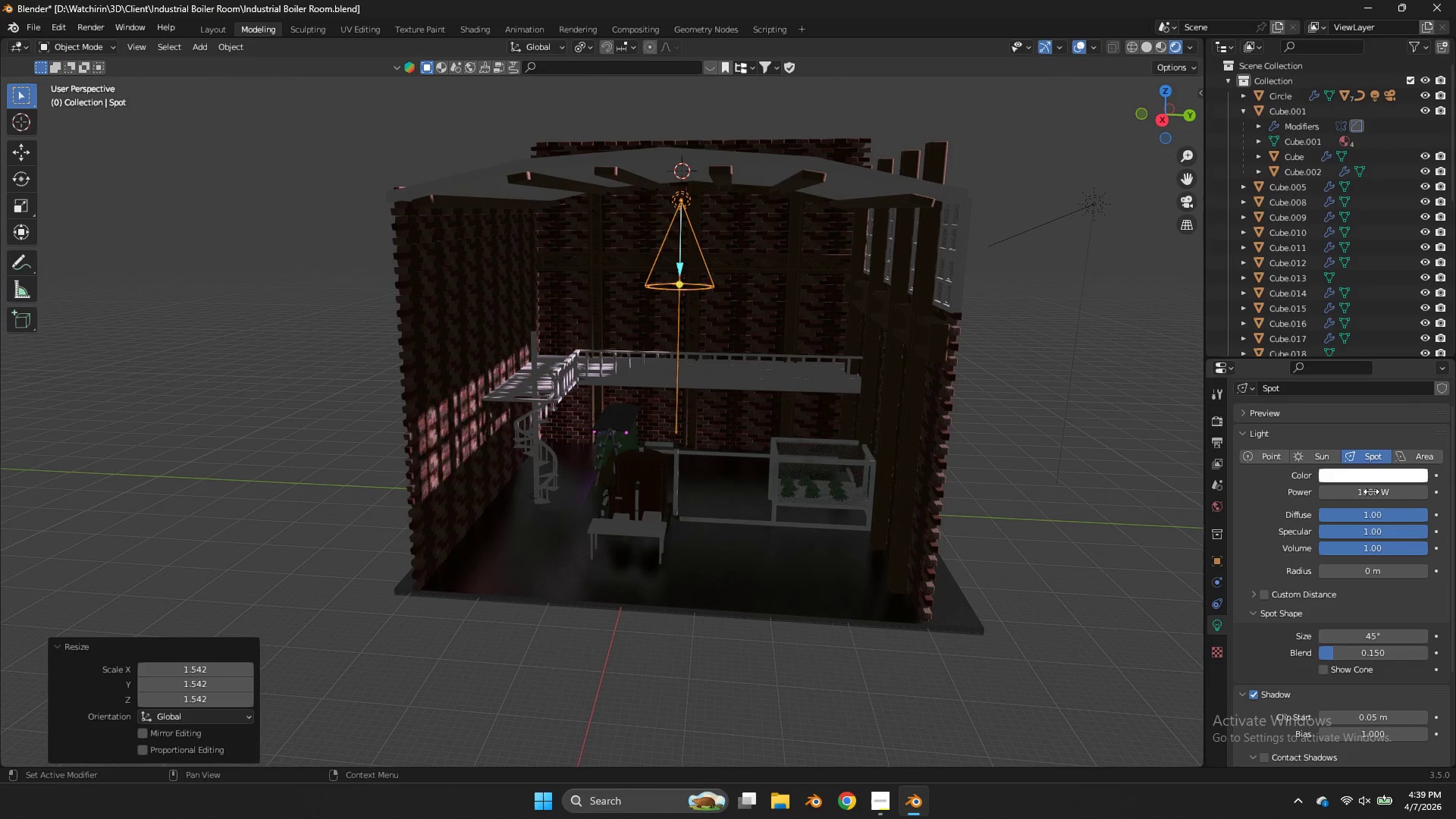 
mouse_move([1369, 548])
 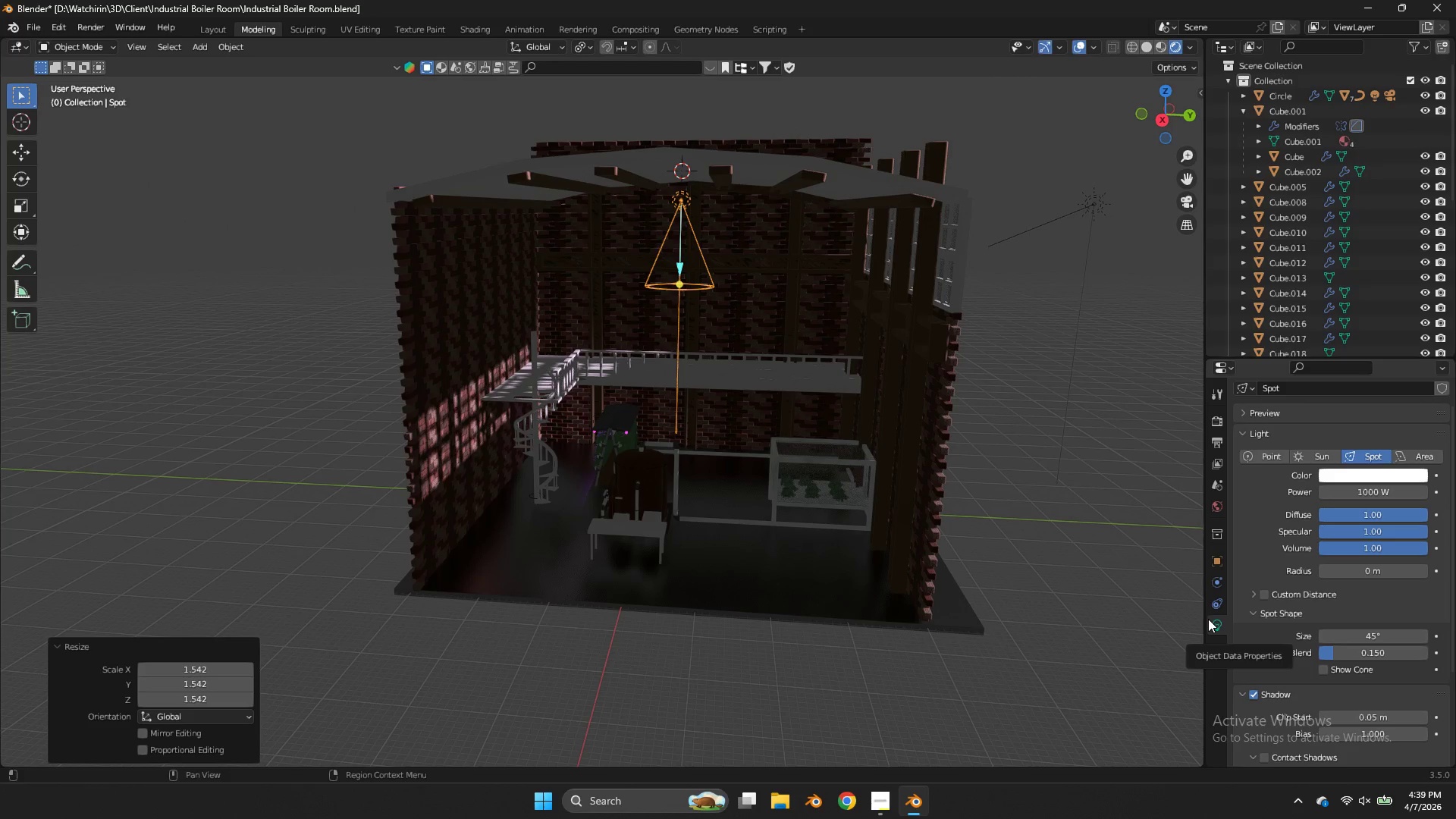 
wait(5.55)
 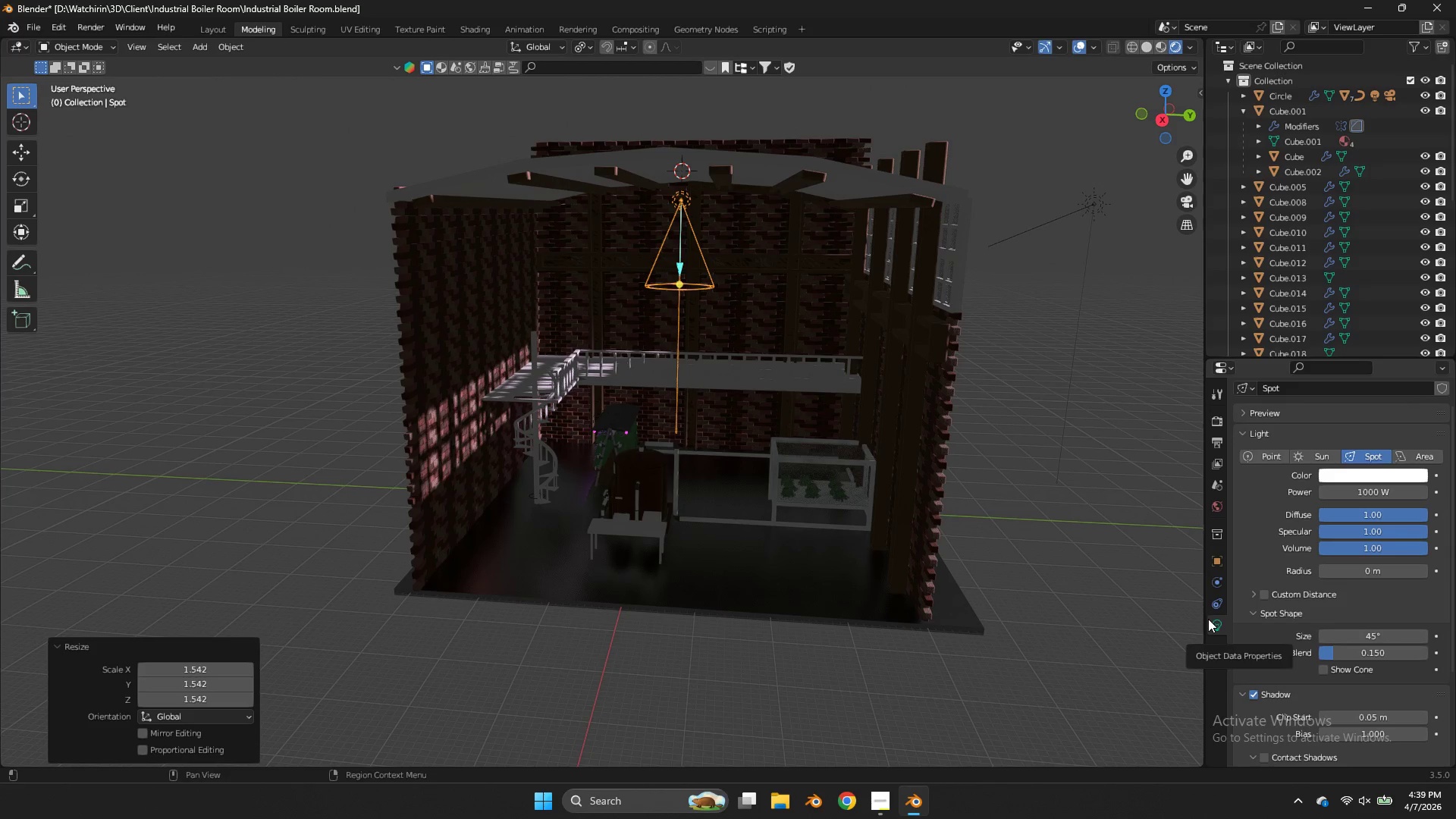 
key(X)
 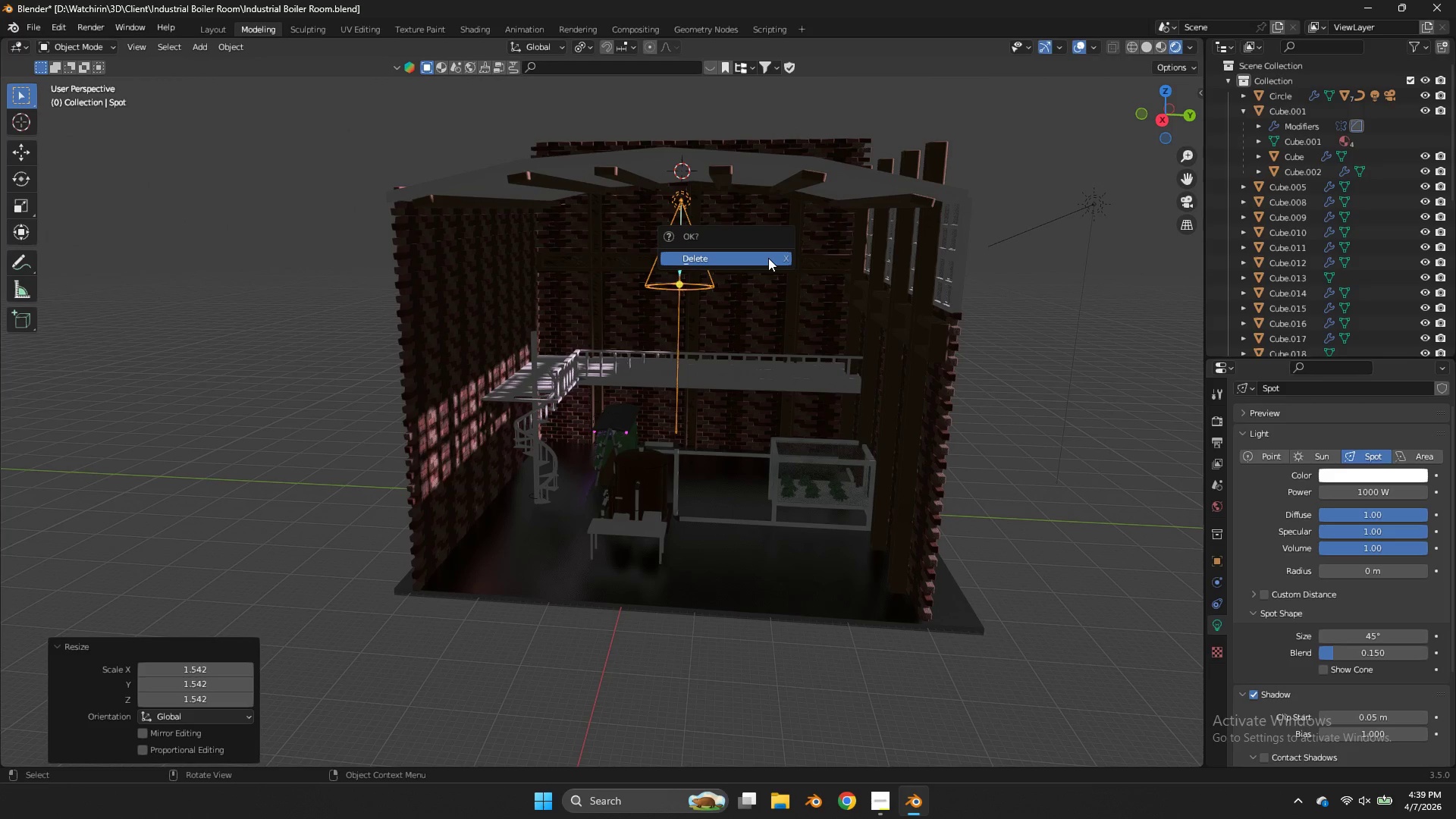 
left_click([768, 258])
 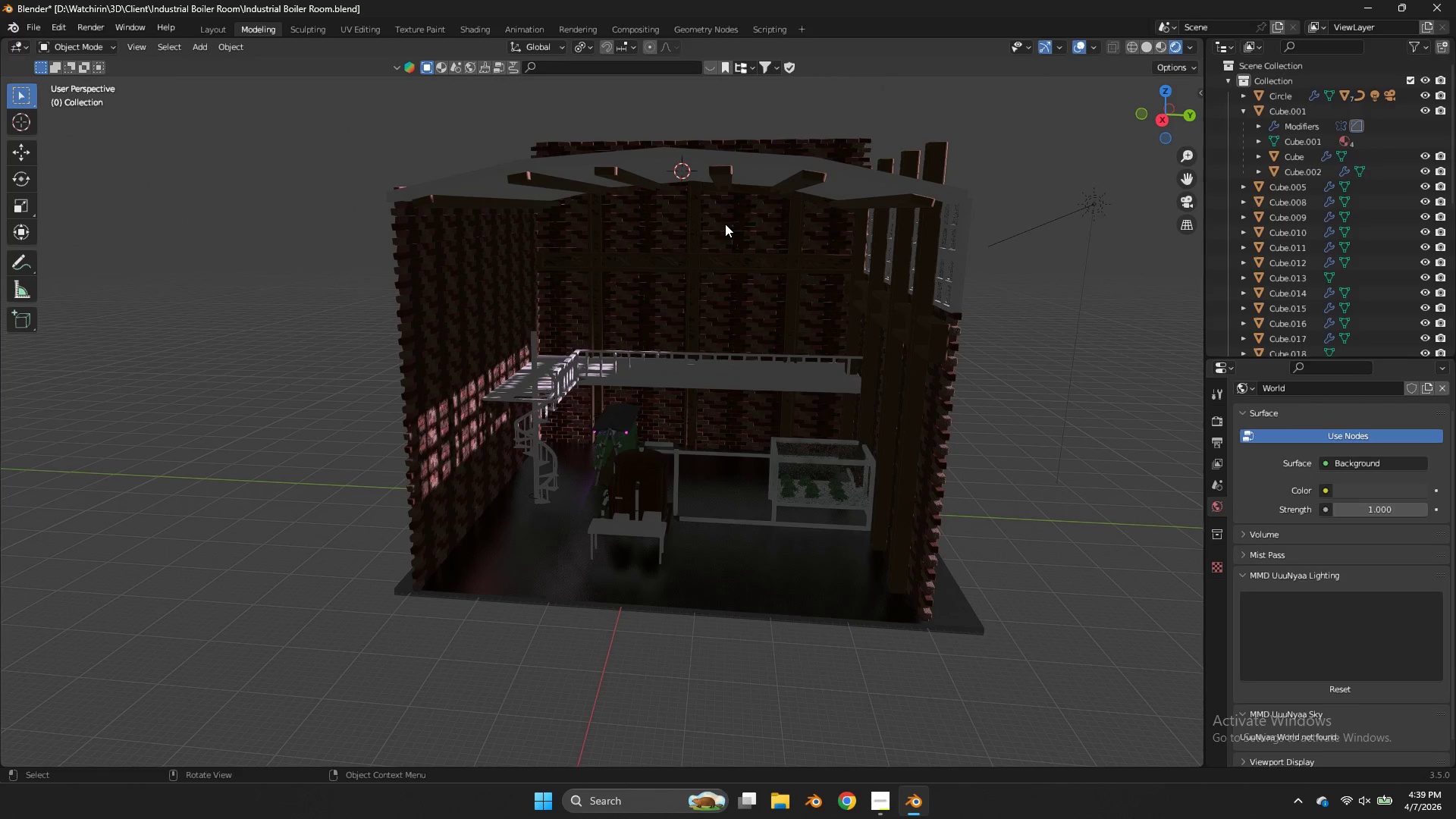 
key(Shift+A)
 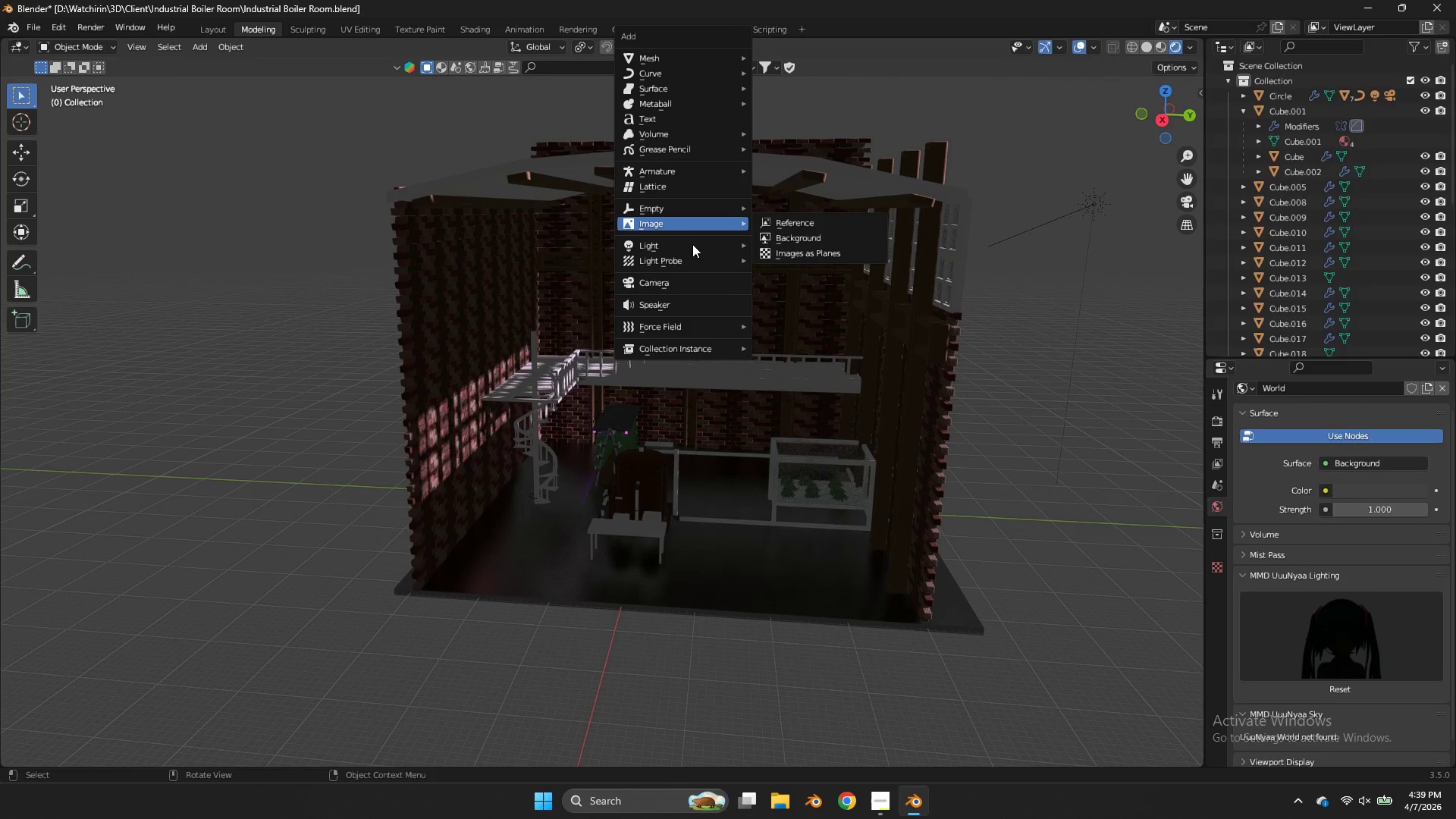 
left_click([692, 249])
 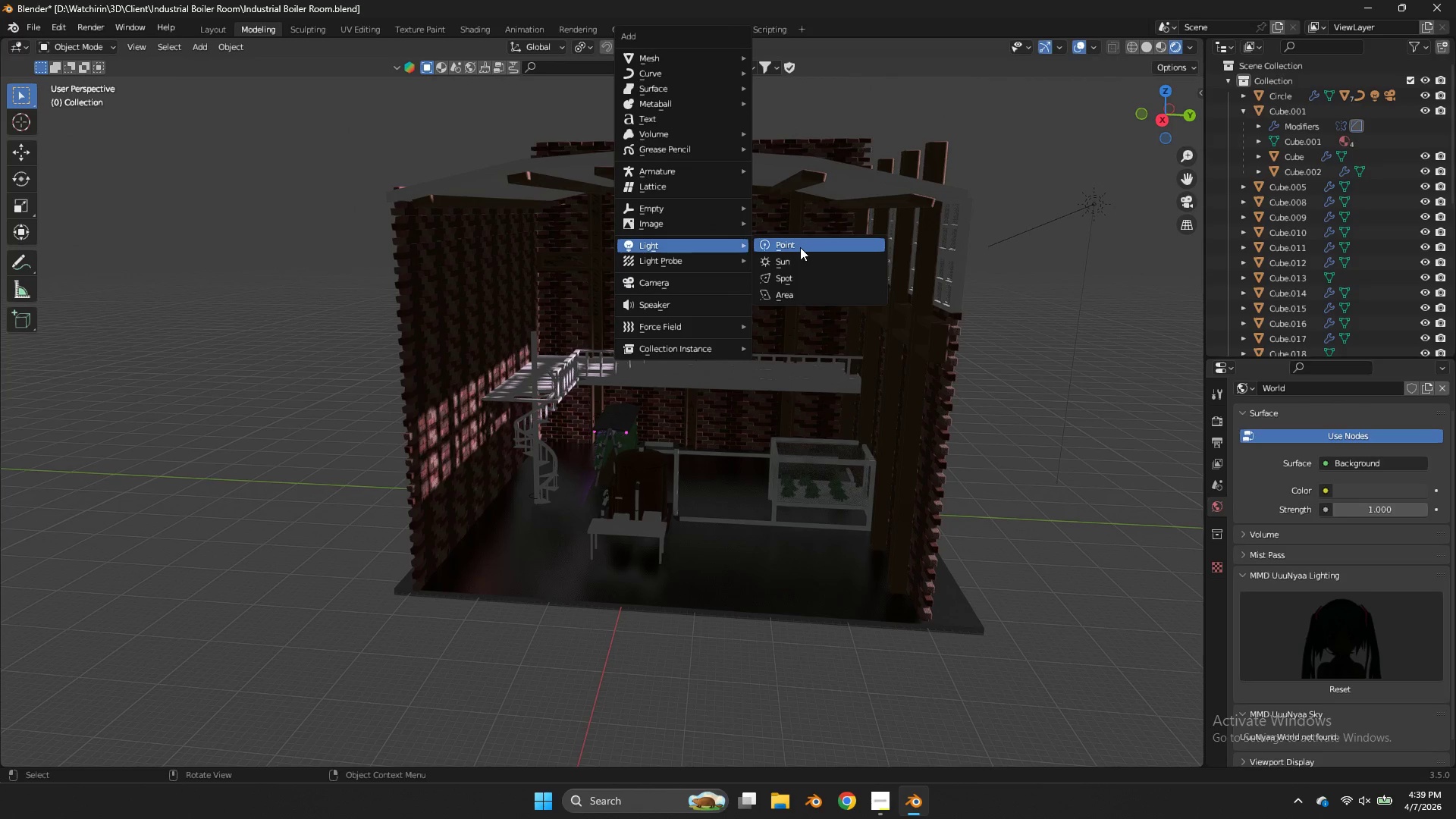 
left_click([802, 247])
 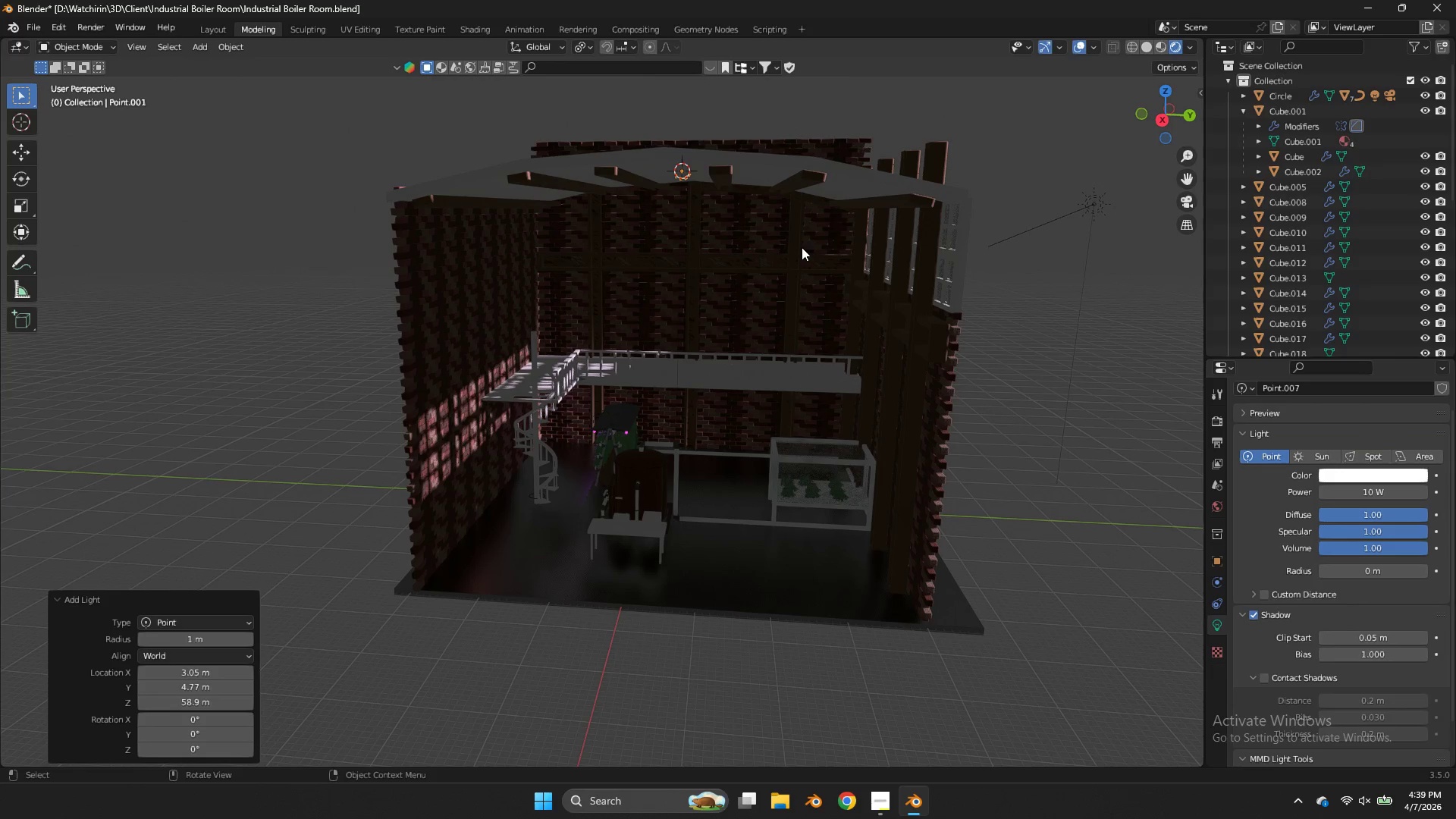 
type(gz)
 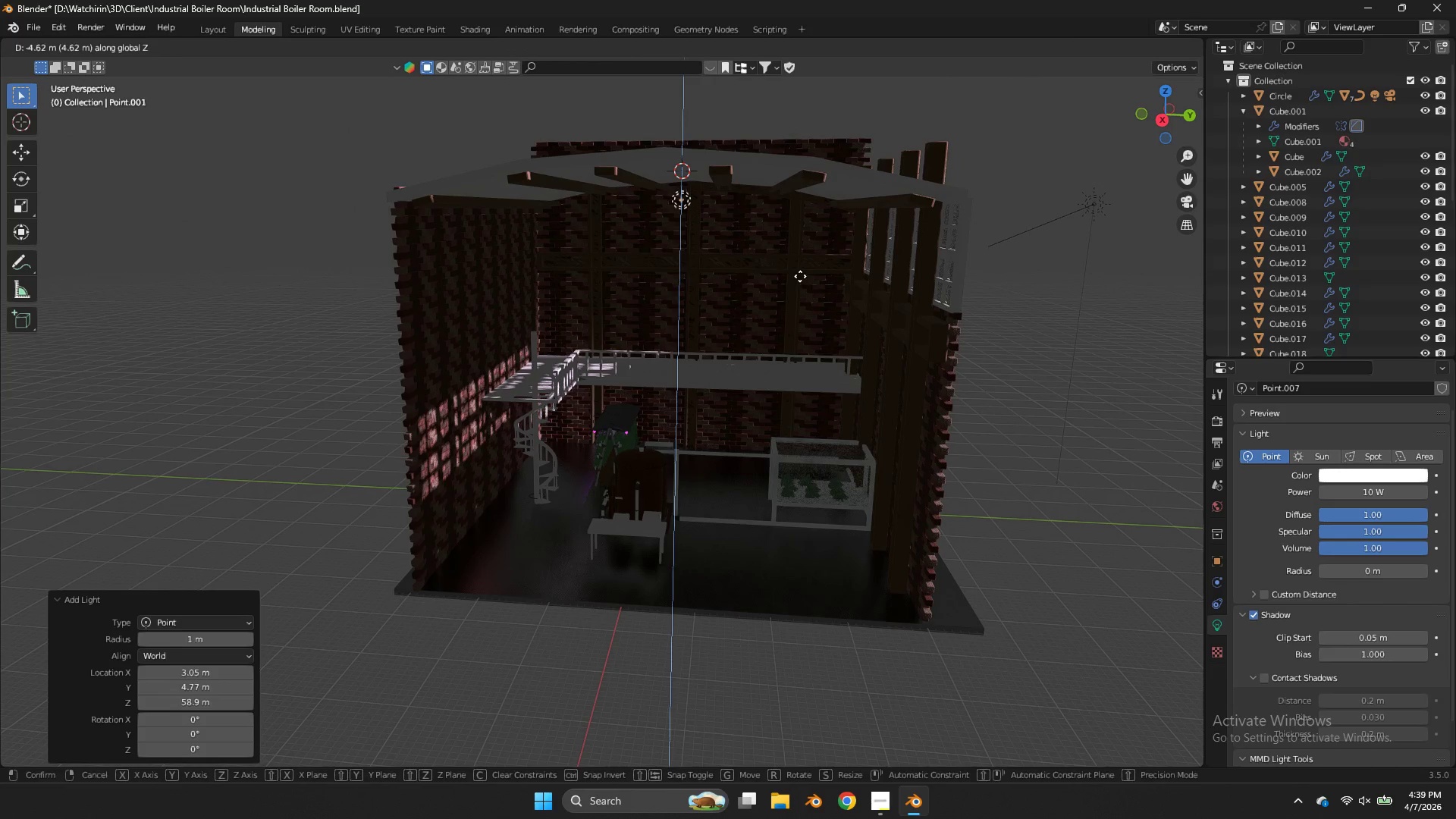 
left_click([800, 276])
 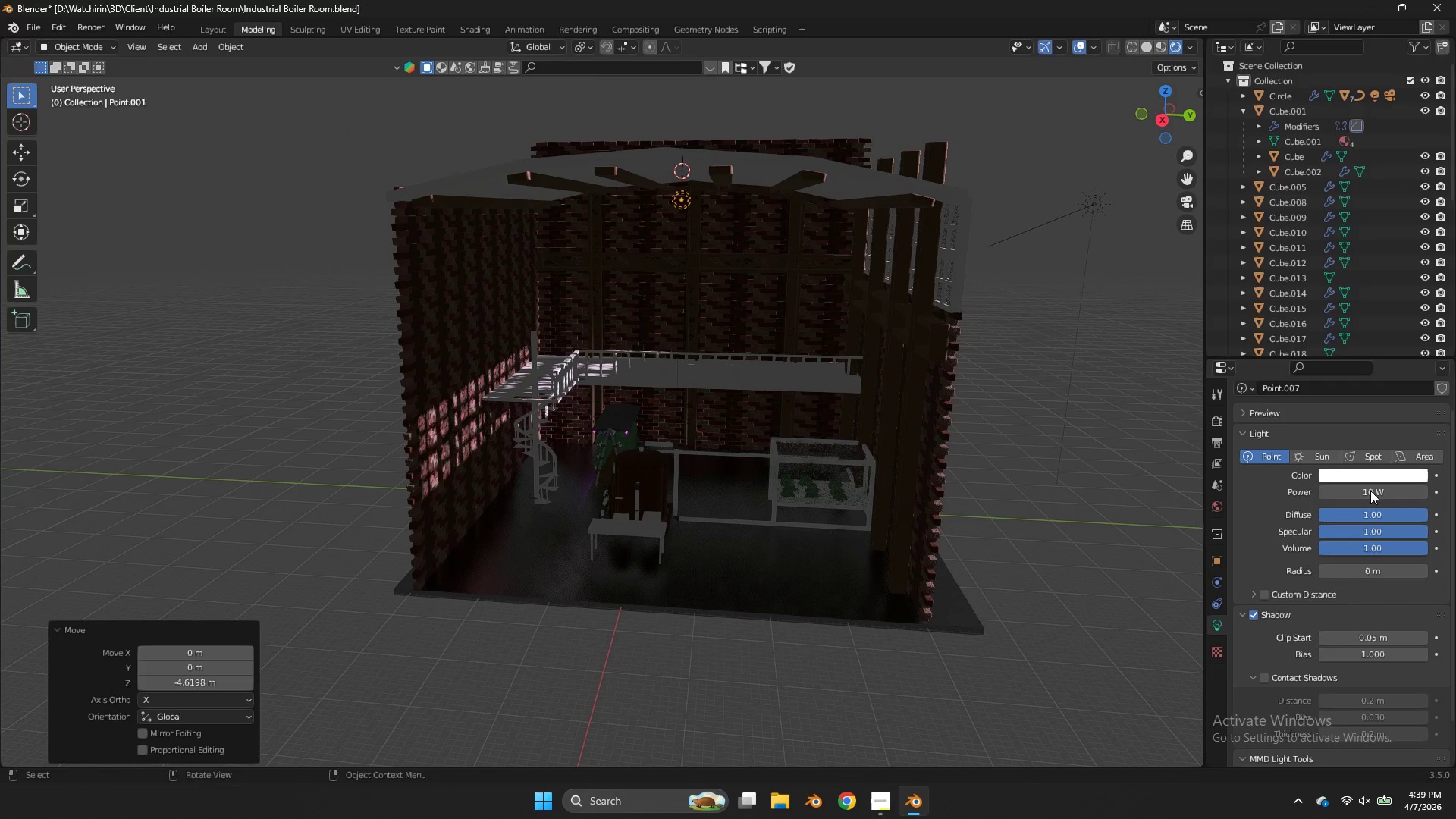 
left_click([1370, 491])
 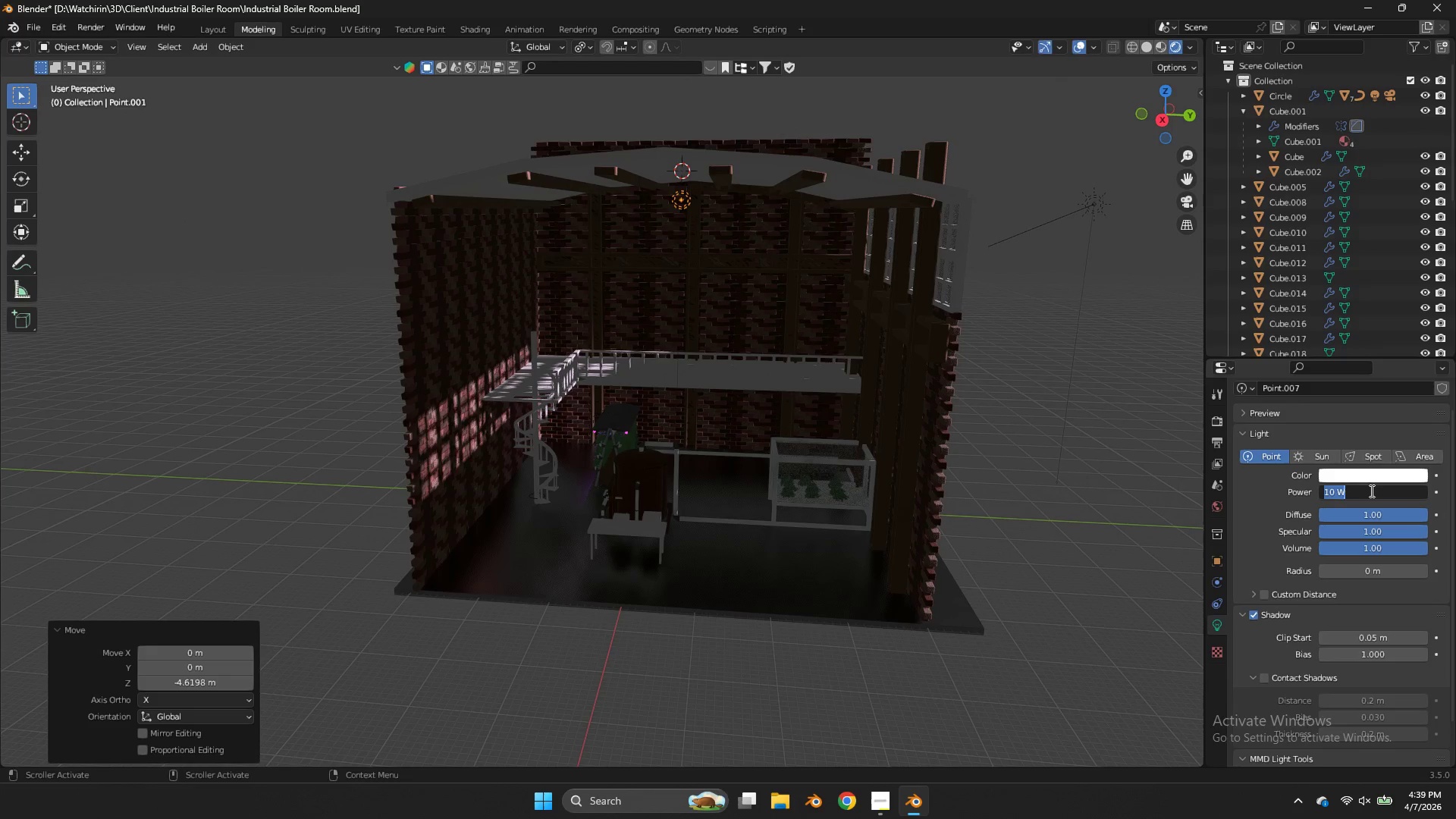 
type(5000)
 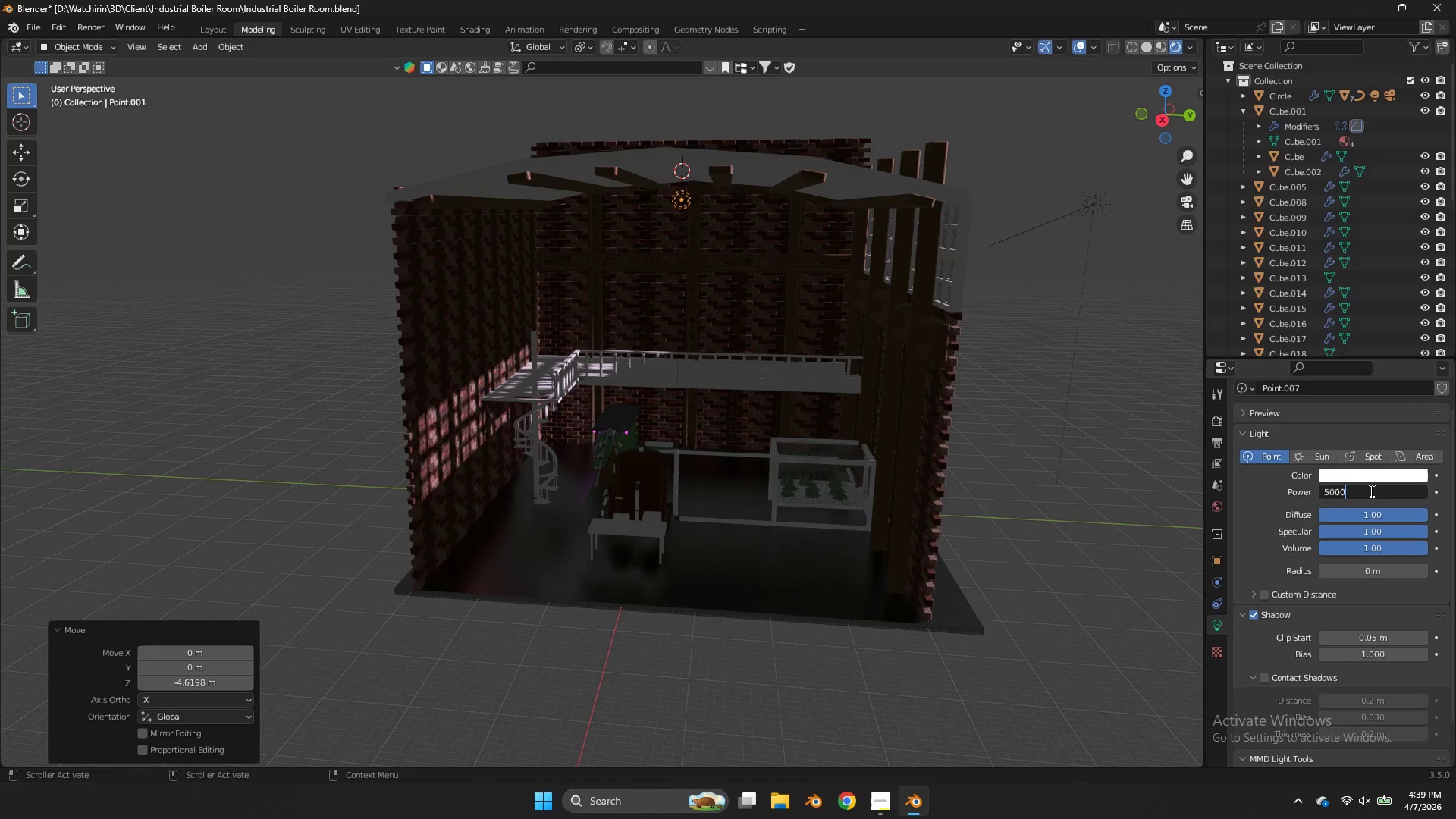 
key(Enter)
 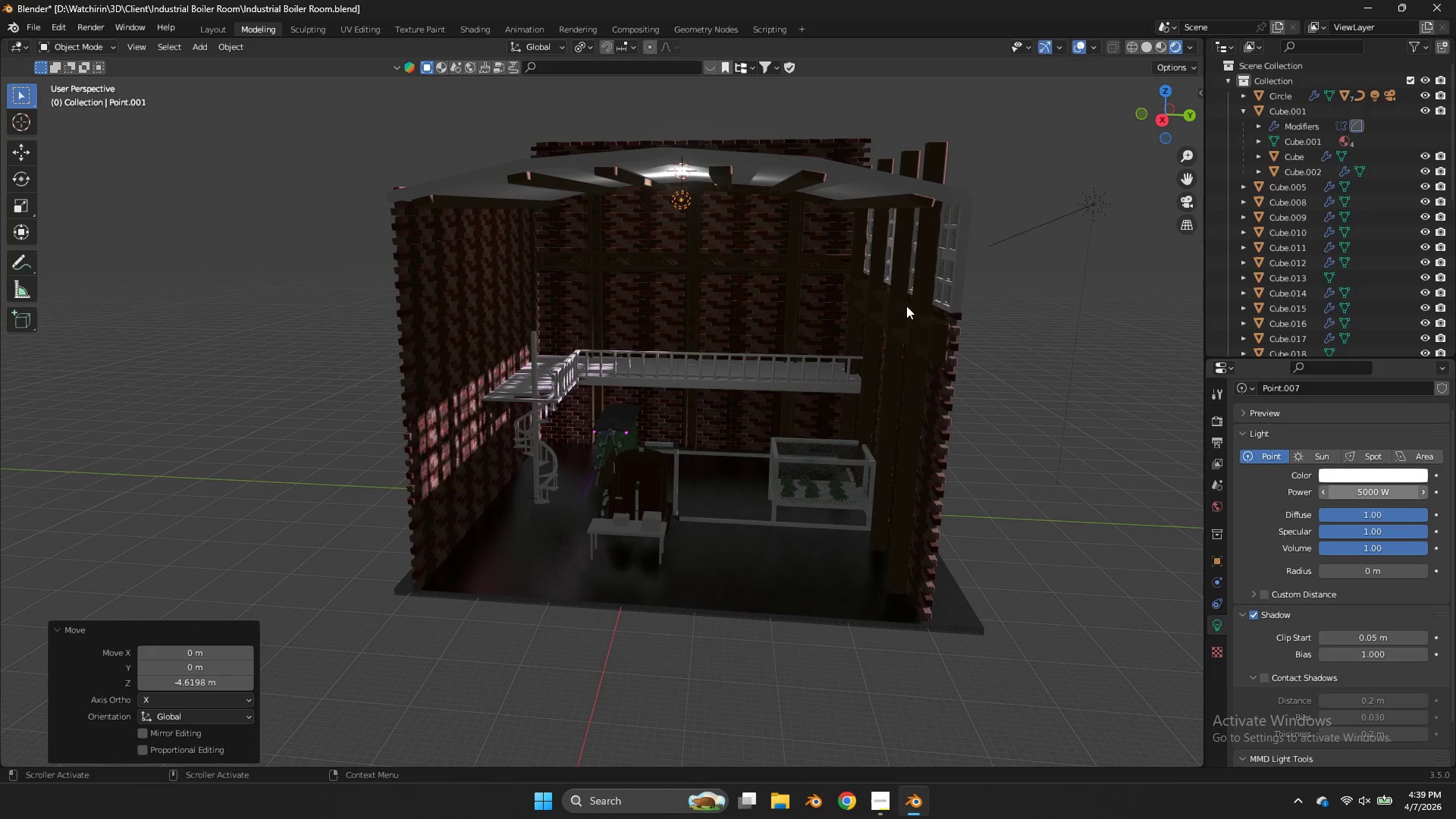 
type(ga)
 